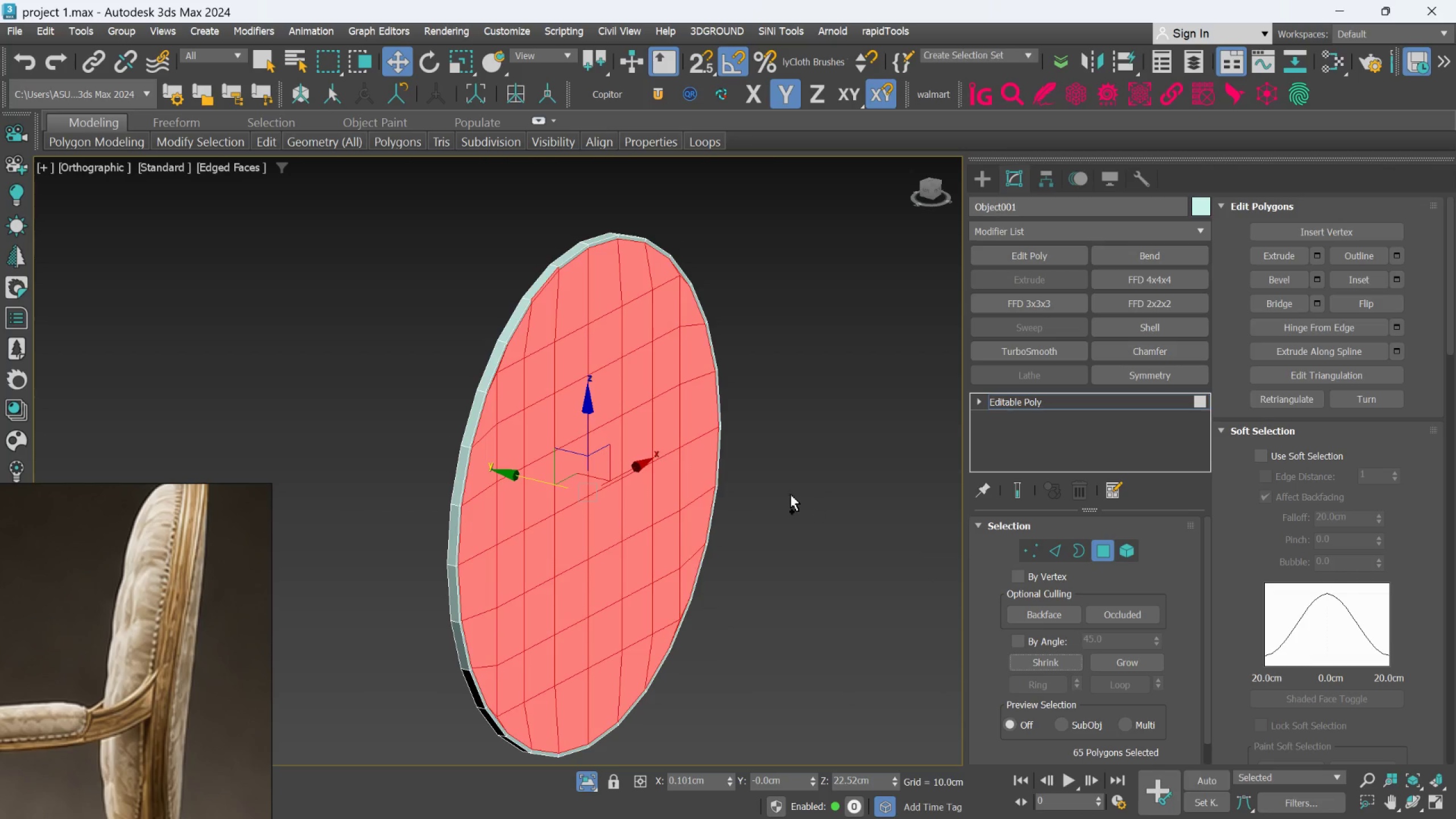 
key(Control+Z)
 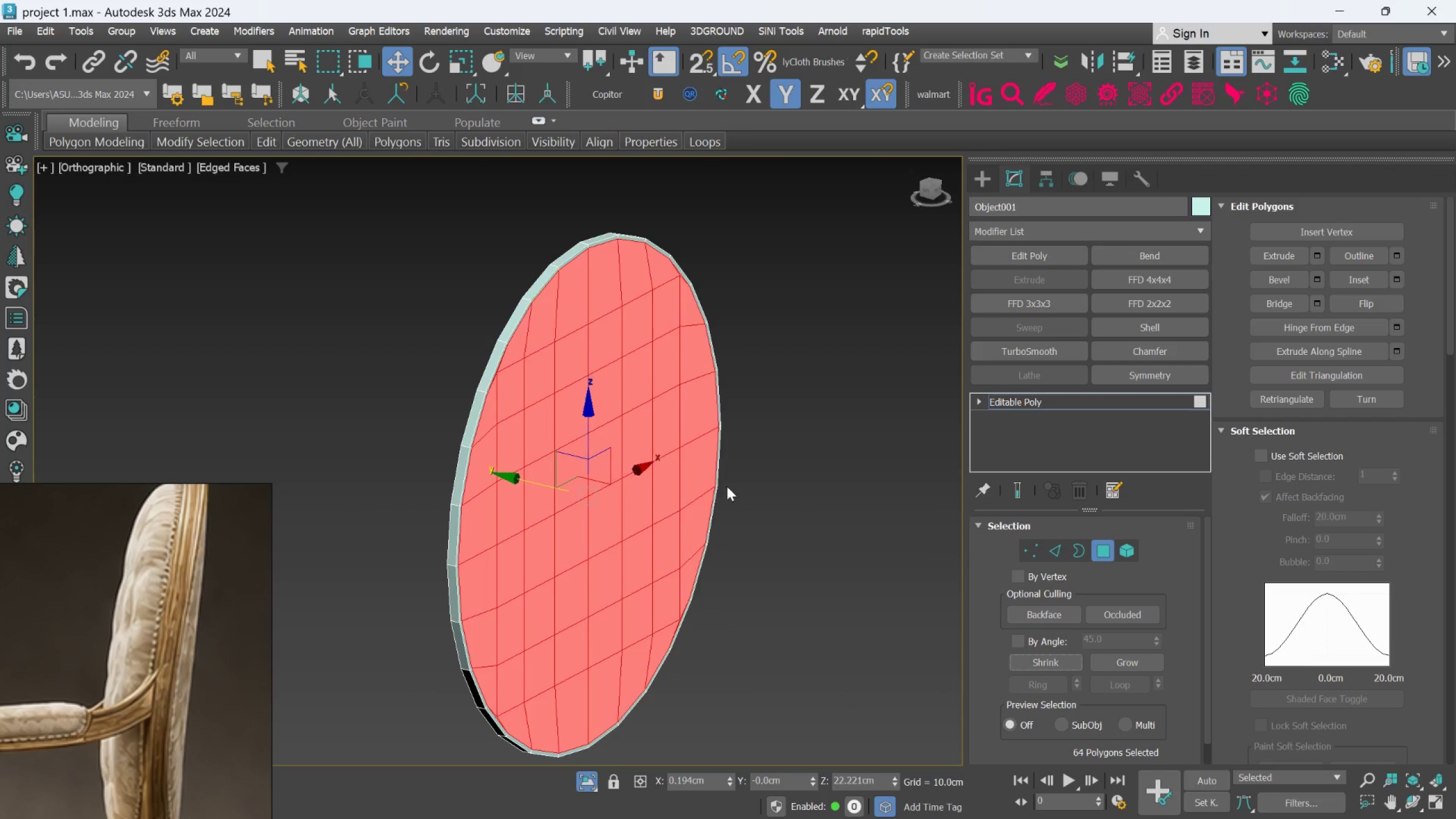 
key(Control+ControlLeft)
 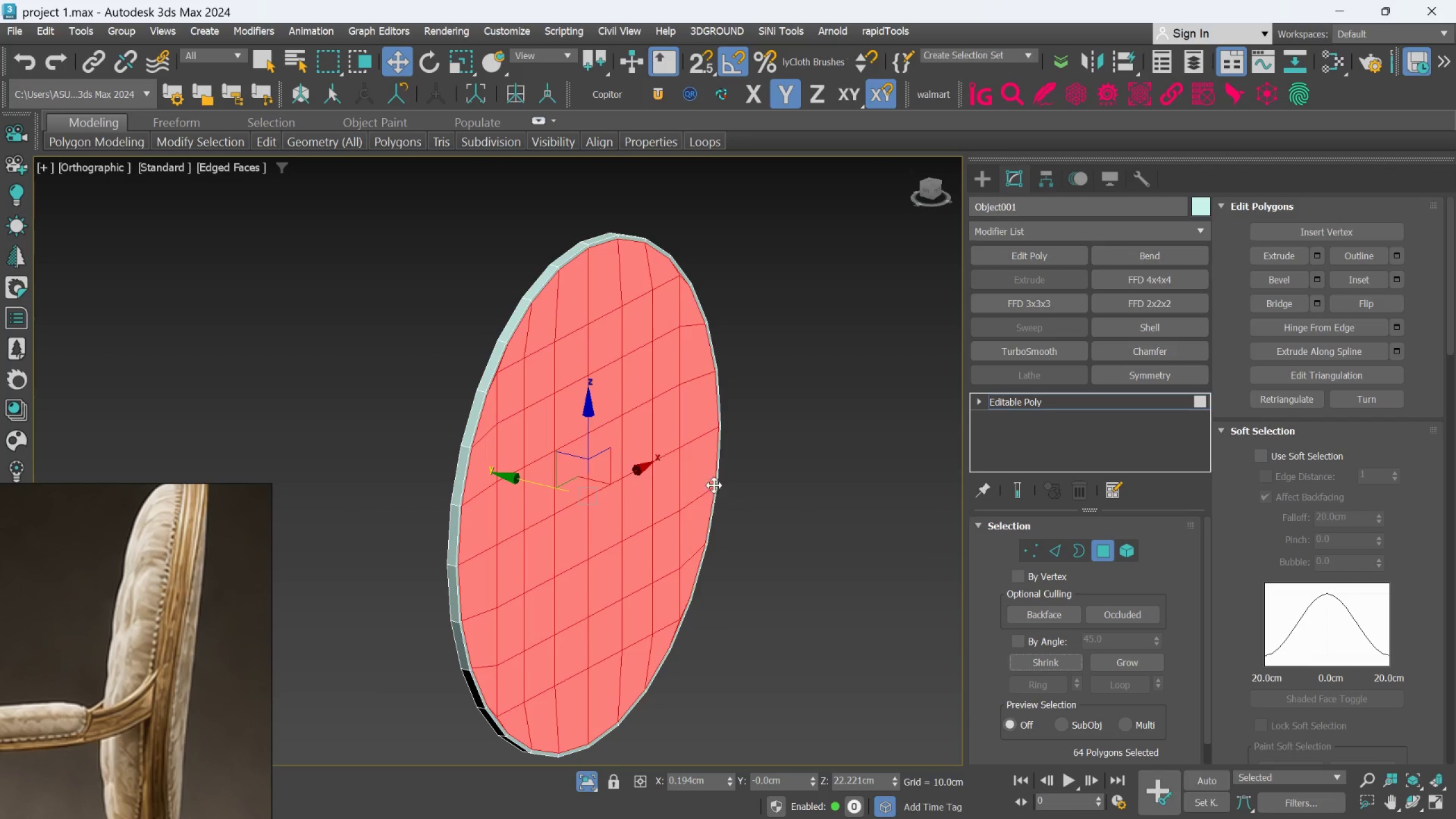 
key(Control+ControlLeft)
 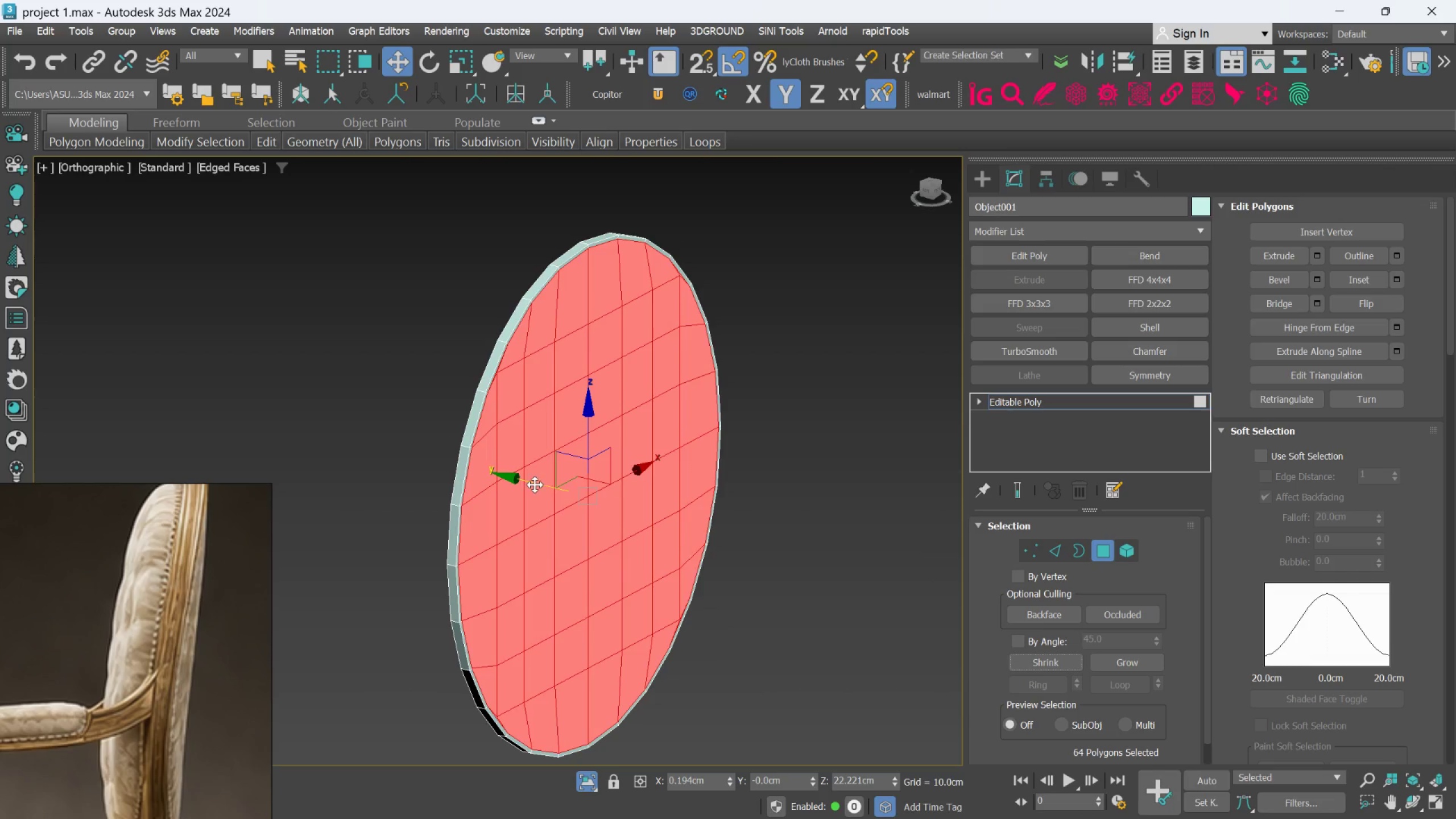 
left_click_drag(start_coordinate=[533, 485], to_coordinate=[541, 494])
 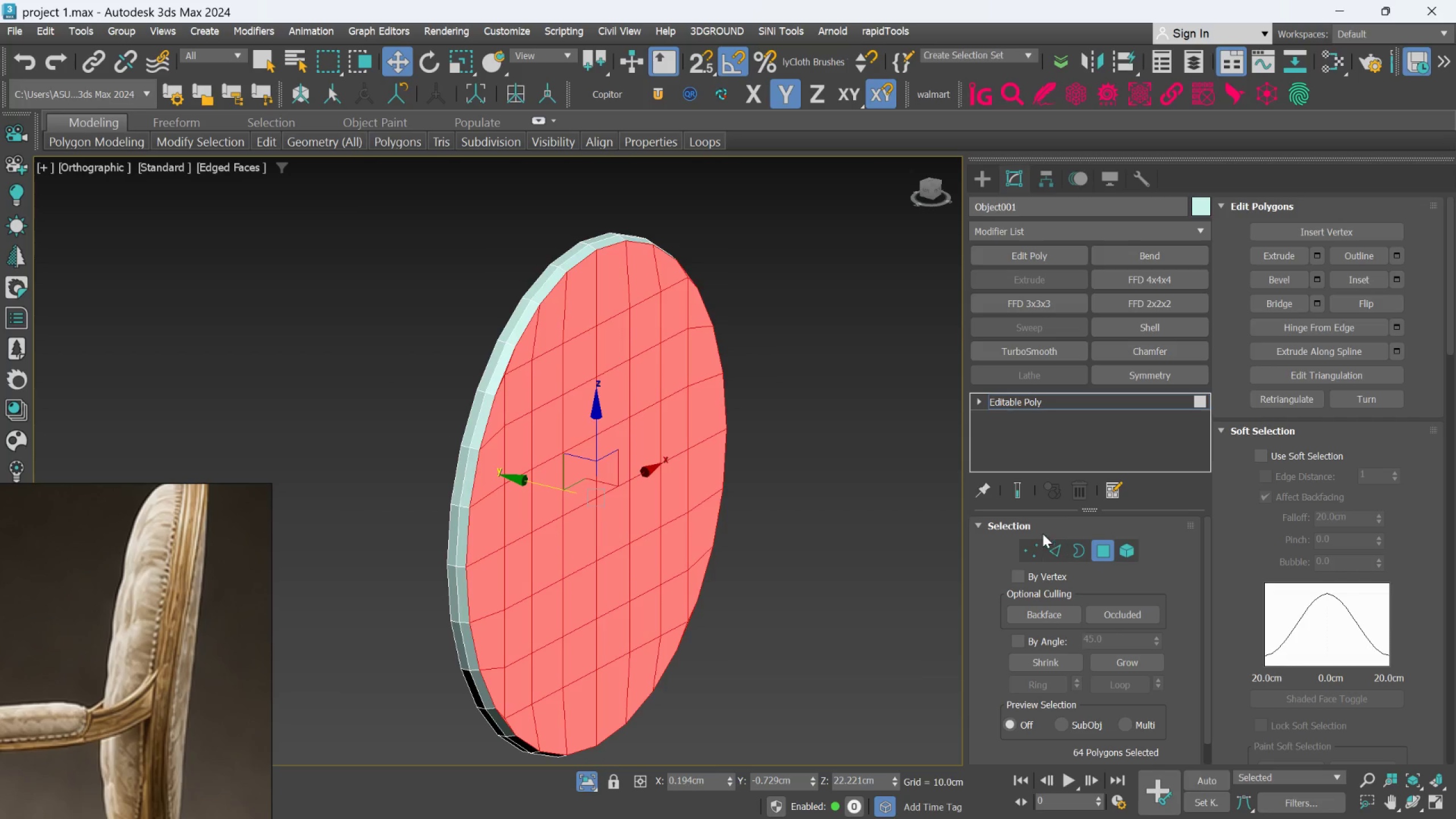 
left_click([1022, 495])
 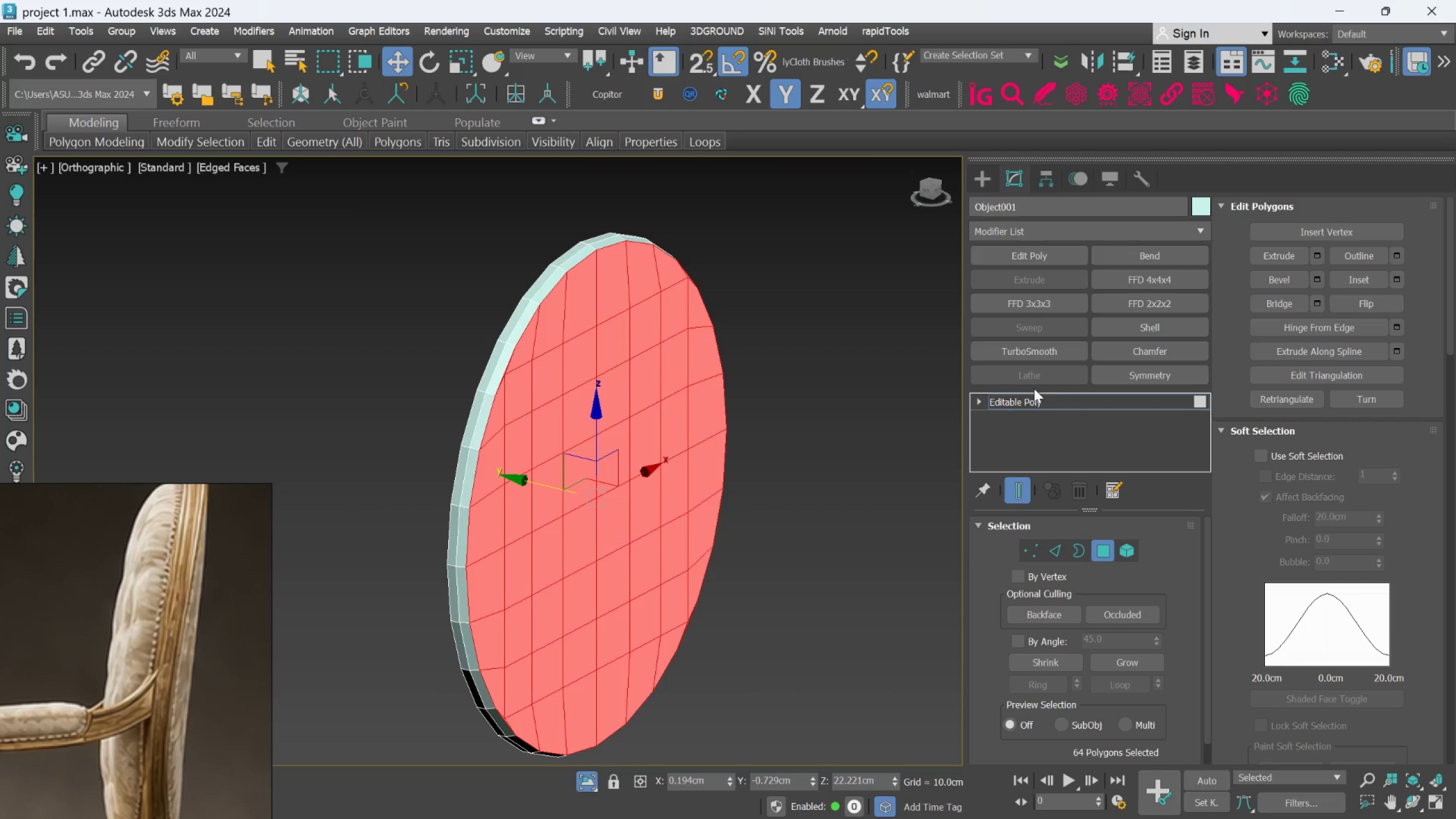 
left_click([1031, 344])
 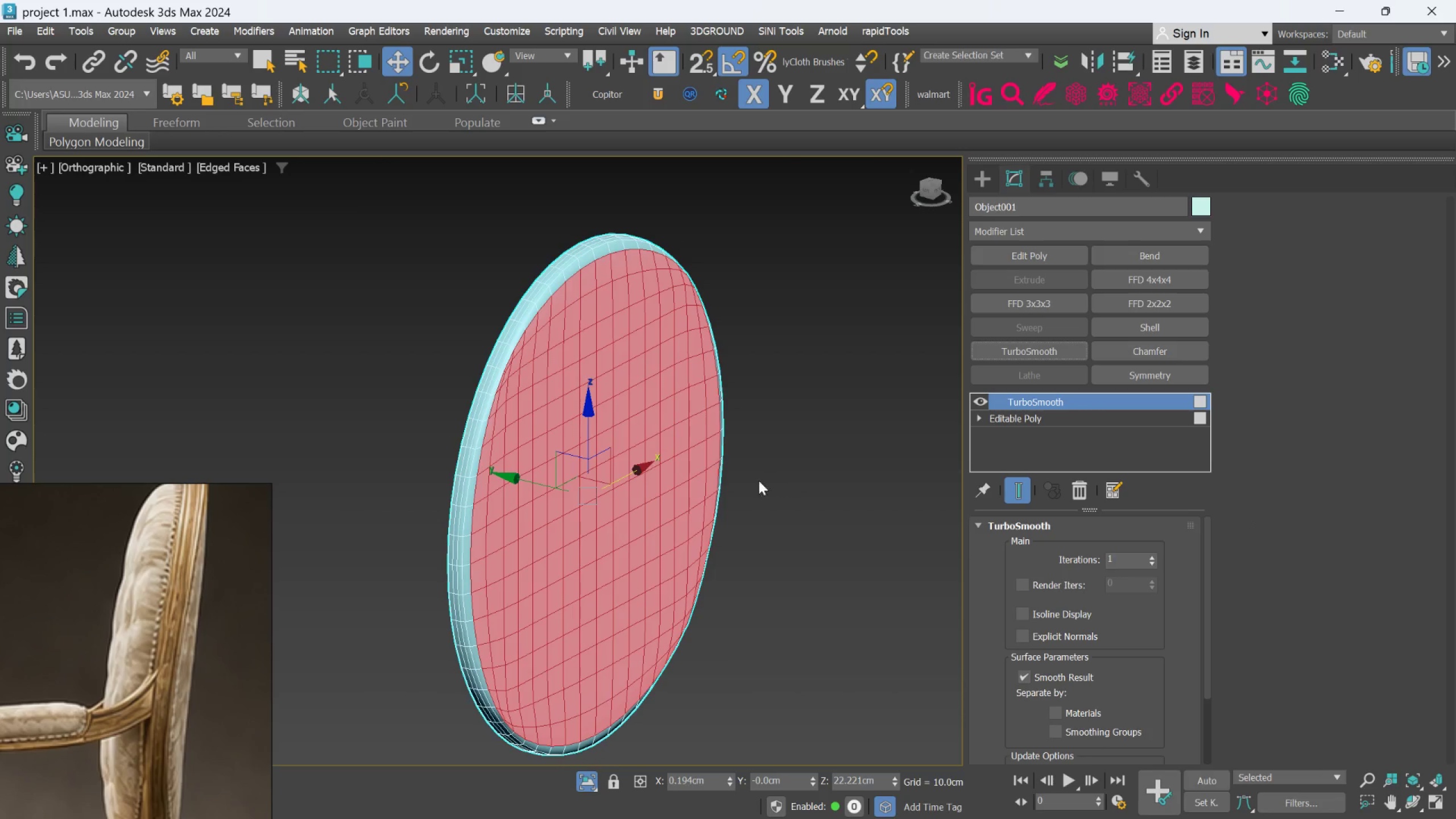 
hold_key(key=AltLeft, duration=0.62)
 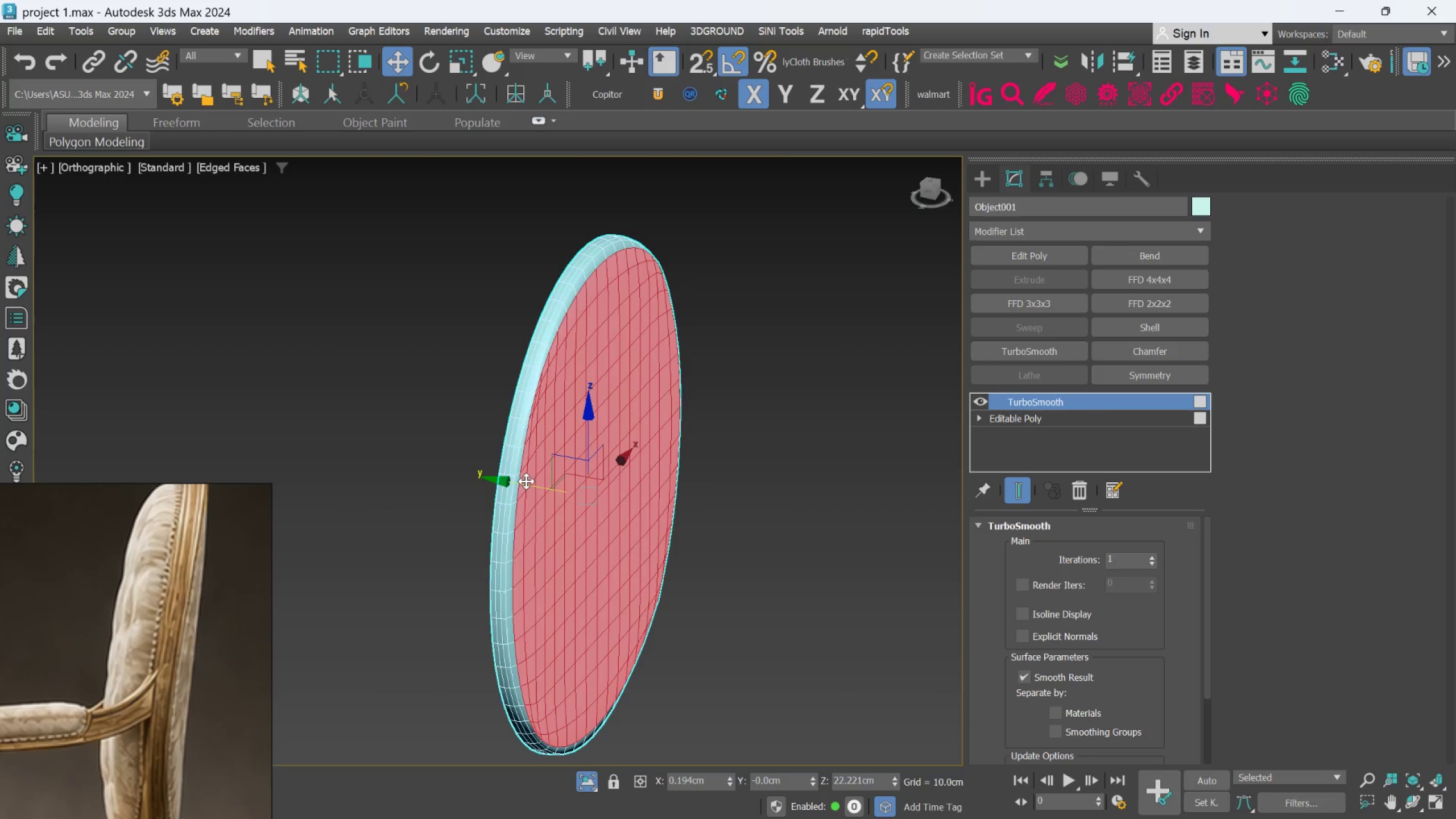 
left_click_drag(start_coordinate=[526, 481], to_coordinate=[531, 481])
 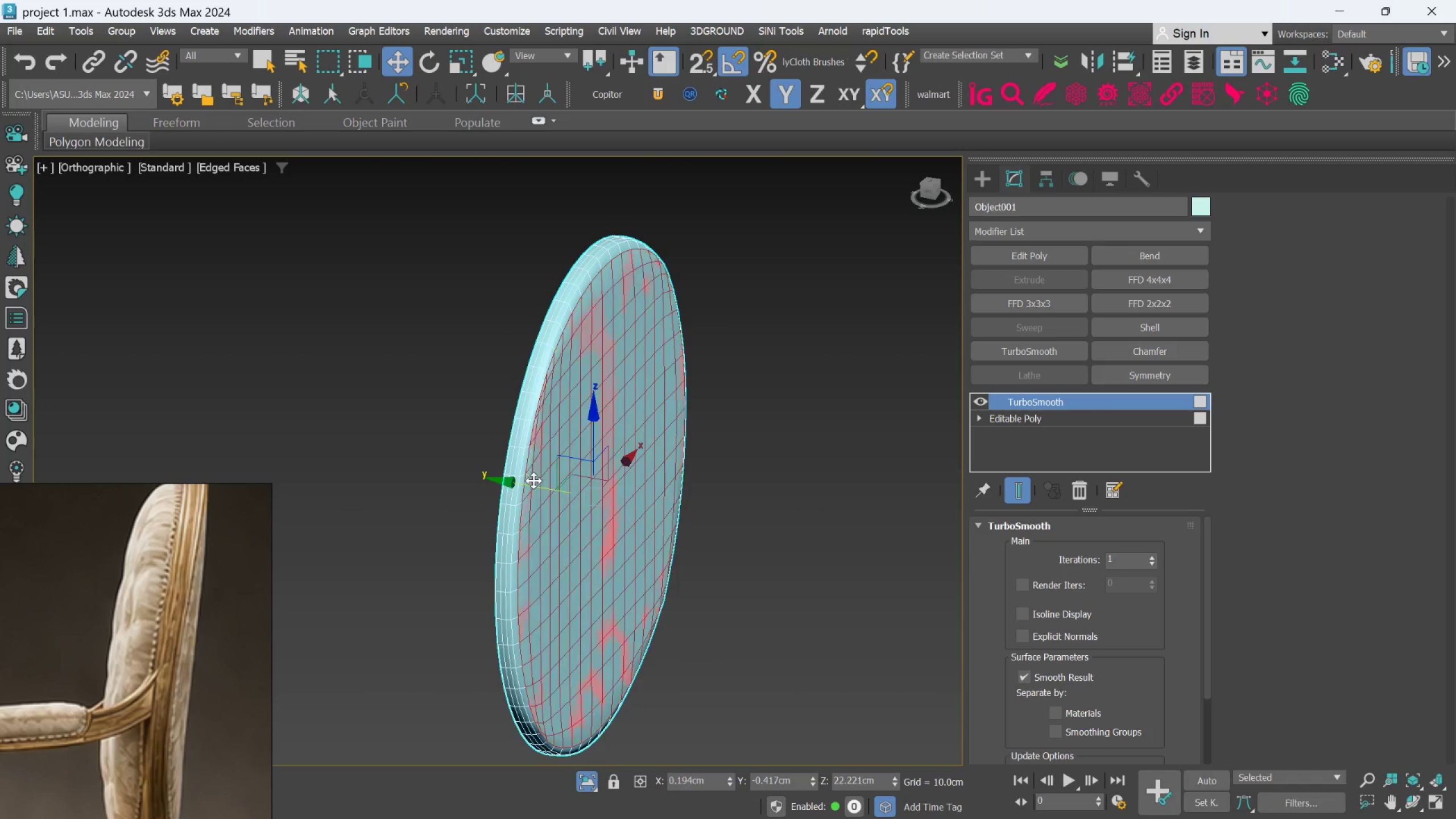 
key(Control+Z)
 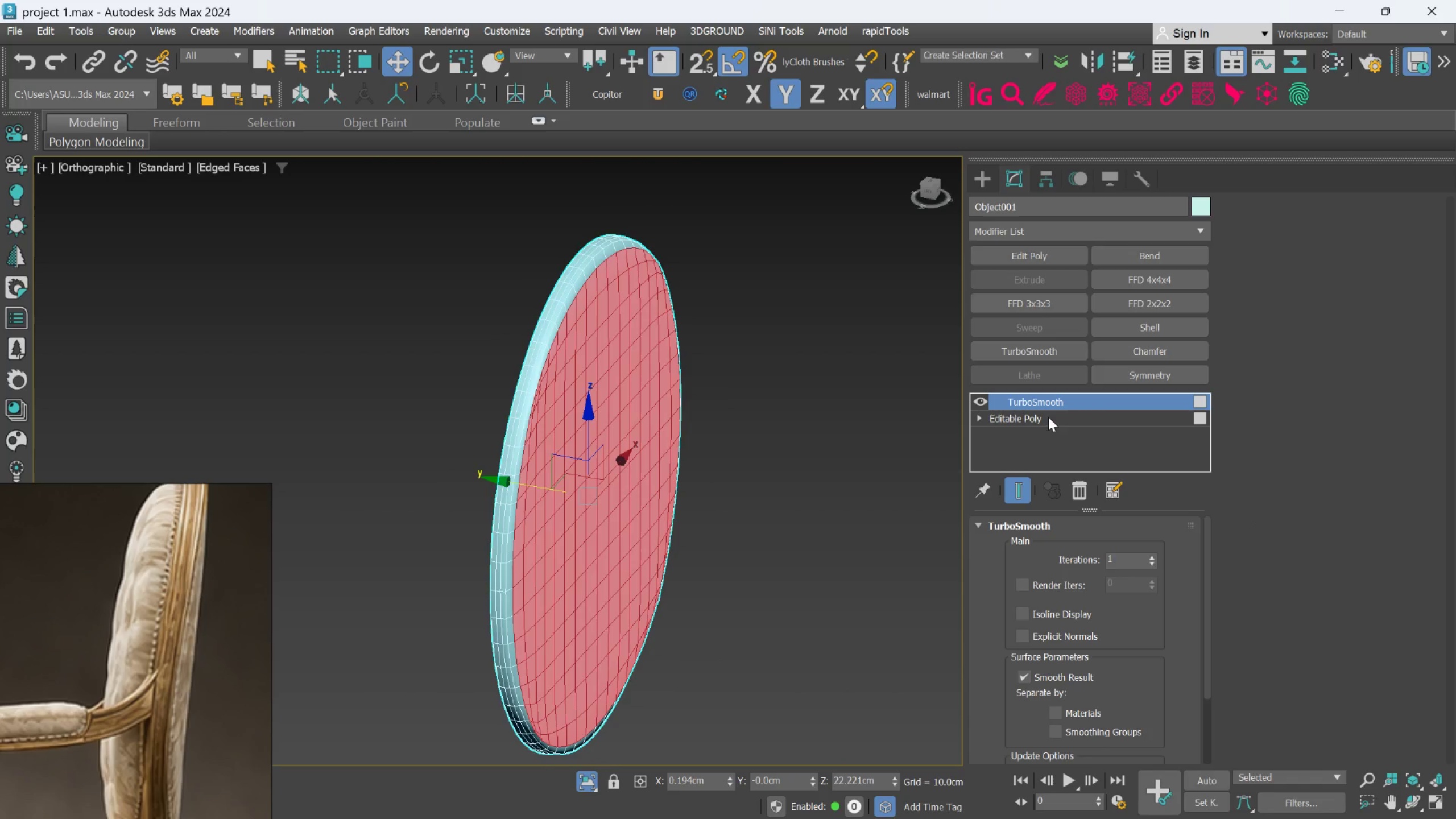 
left_click([1045, 421])
 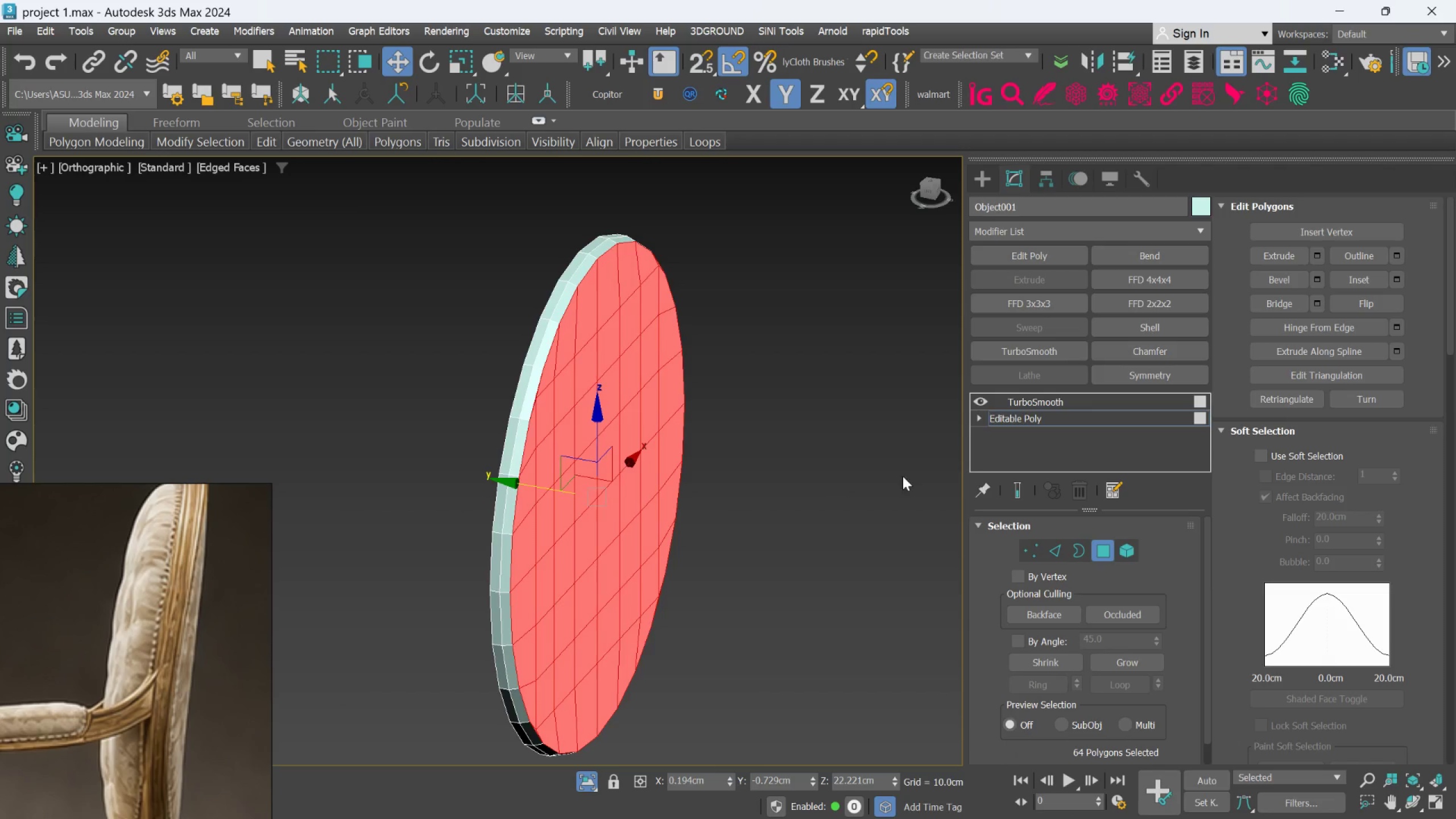 
left_click([1031, 491])
 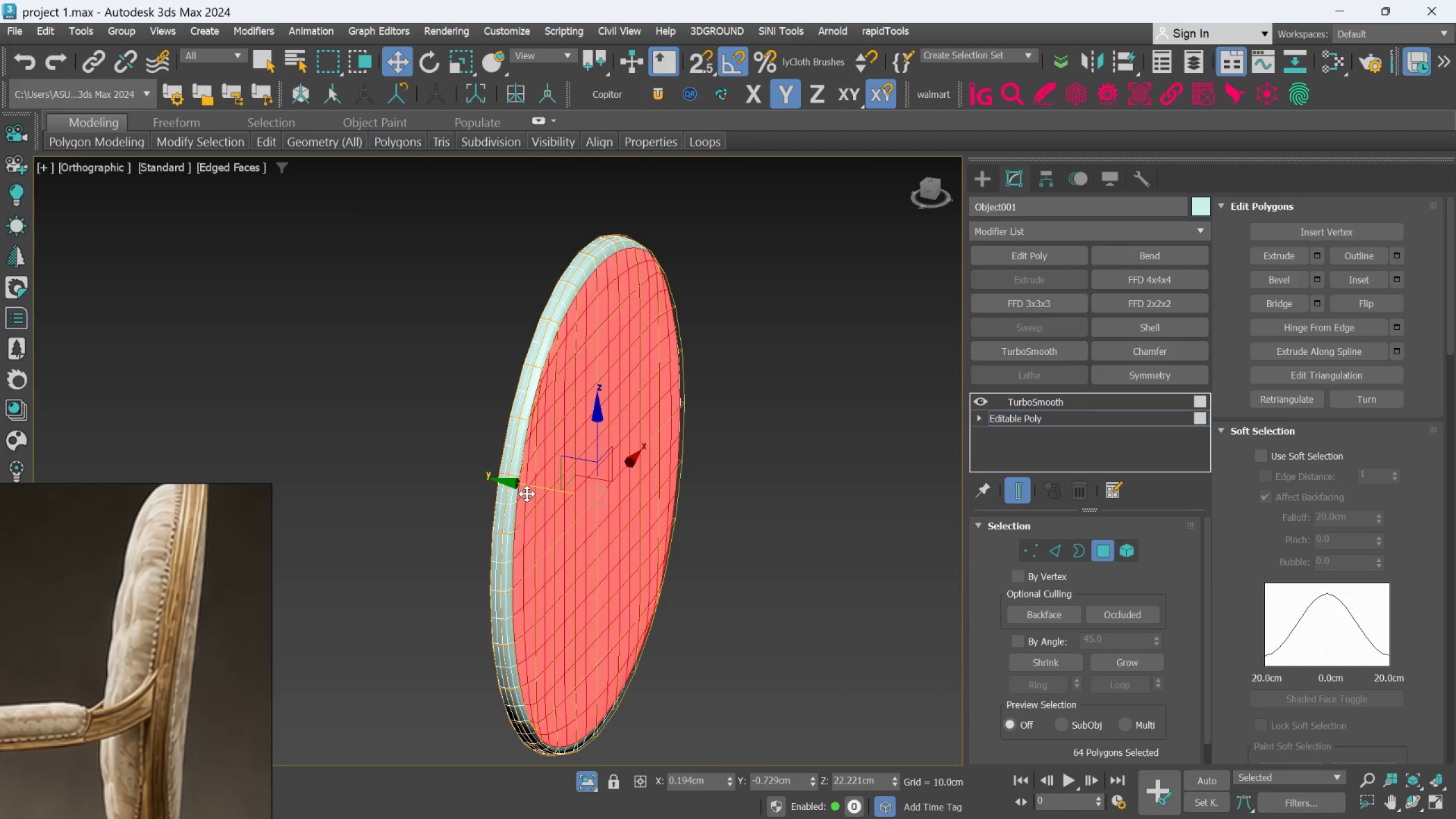 
left_click_drag(start_coordinate=[528, 489], to_coordinate=[543, 504])
 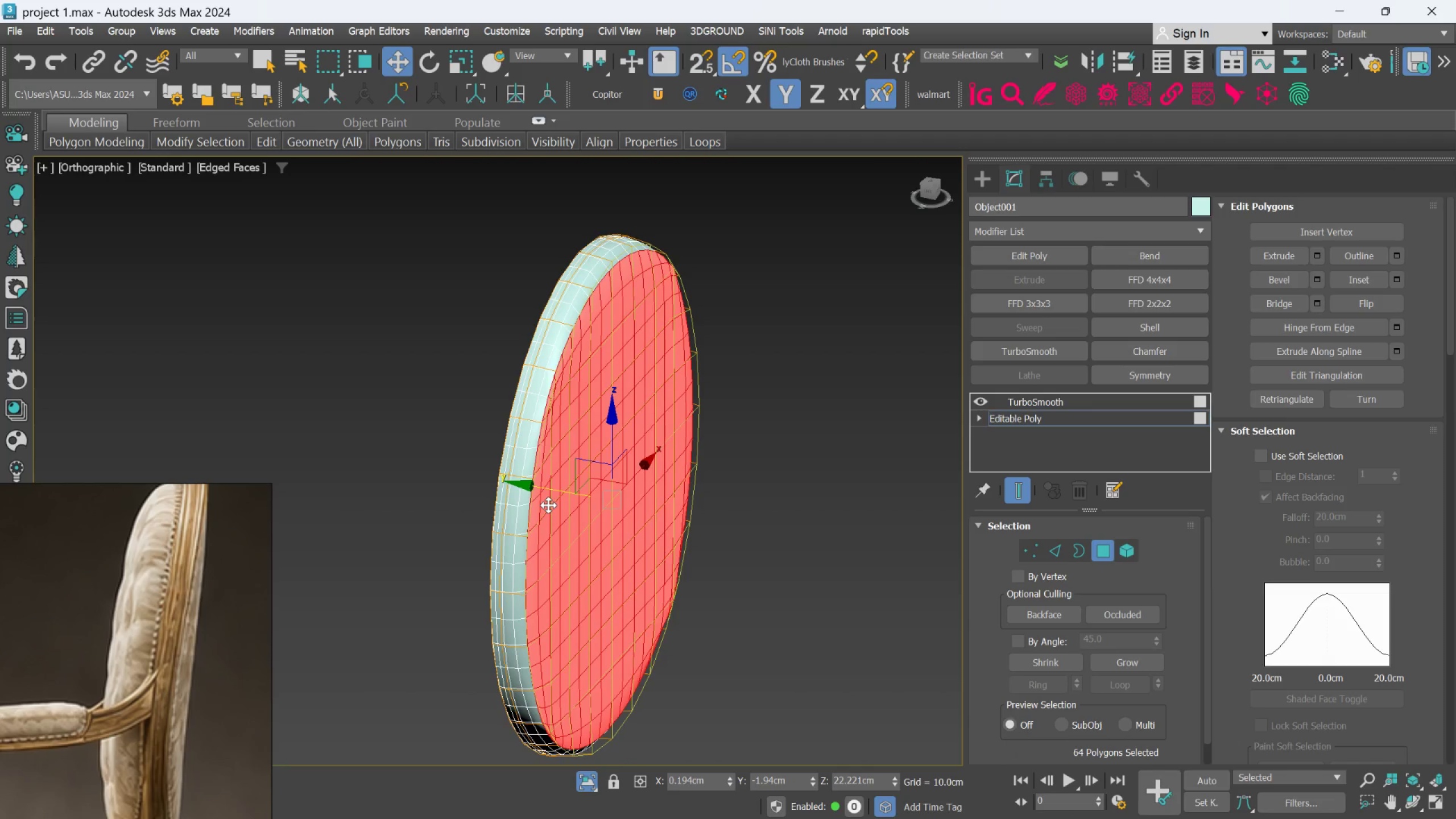 
scroll: coordinate [548, 505], scroll_direction: down, amount: 1.0
 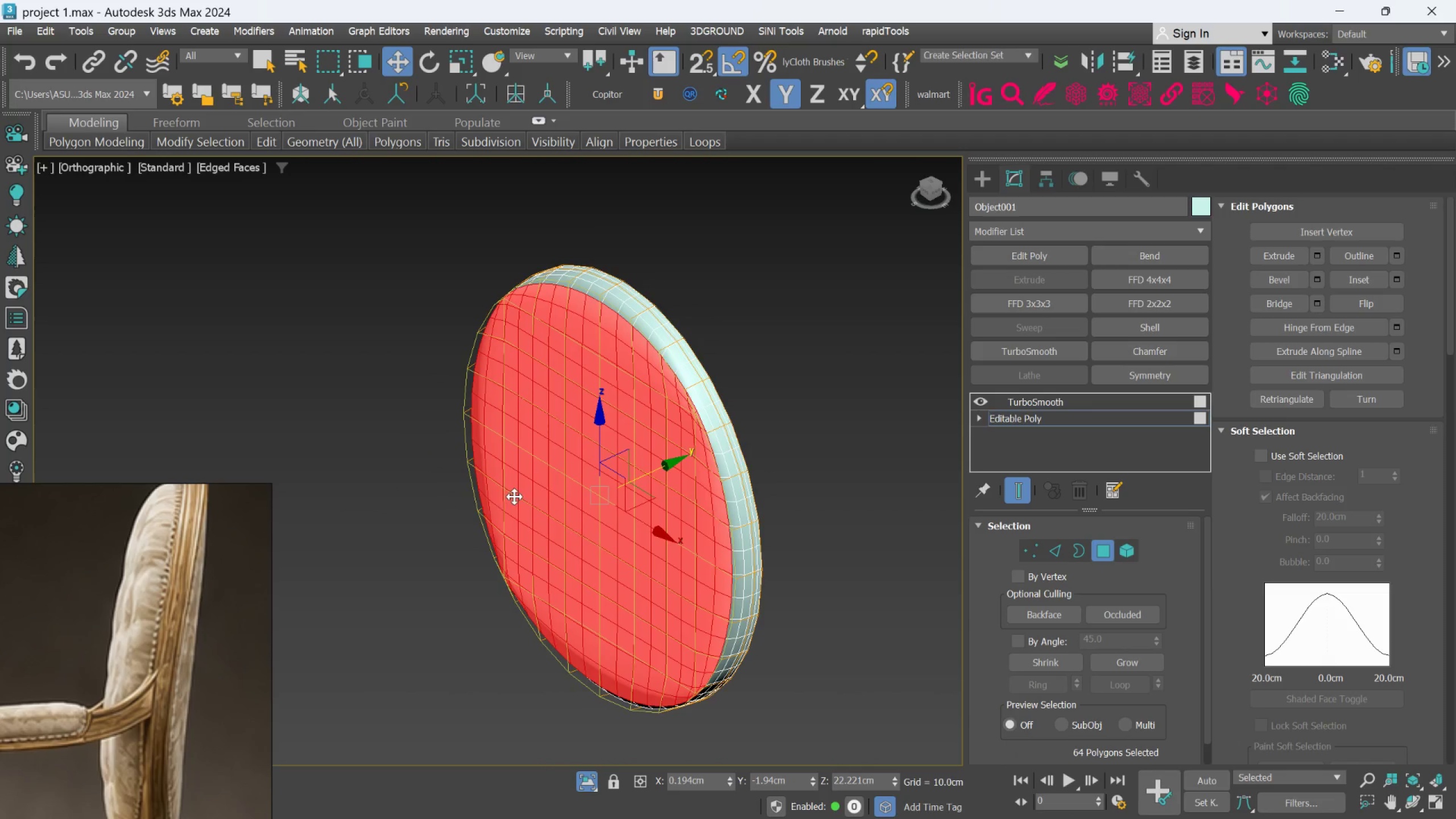 
hold_key(key=AltLeft, duration=1.08)
 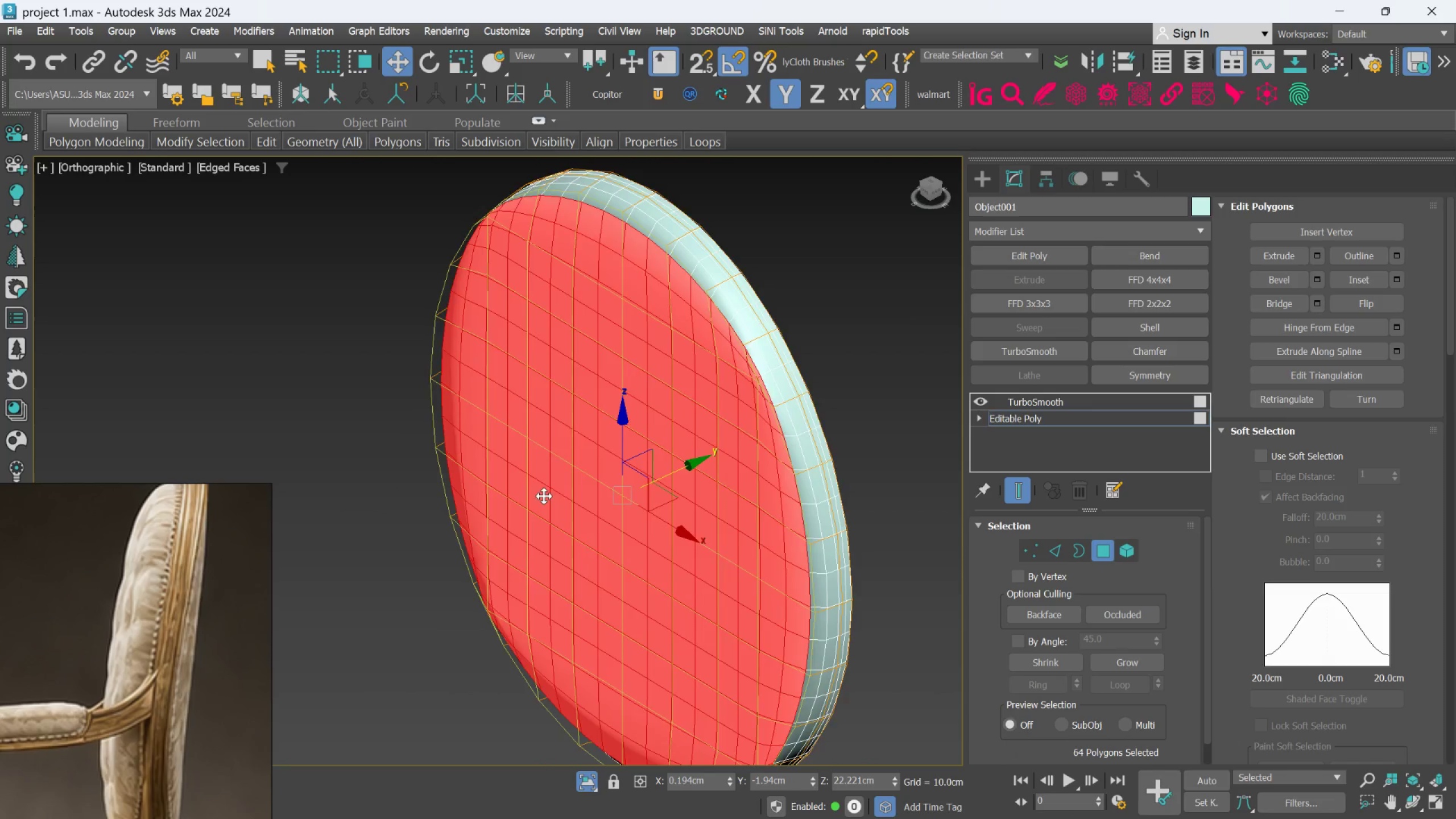 
scroll: coordinate [544, 496], scroll_direction: up, amount: 2.0
 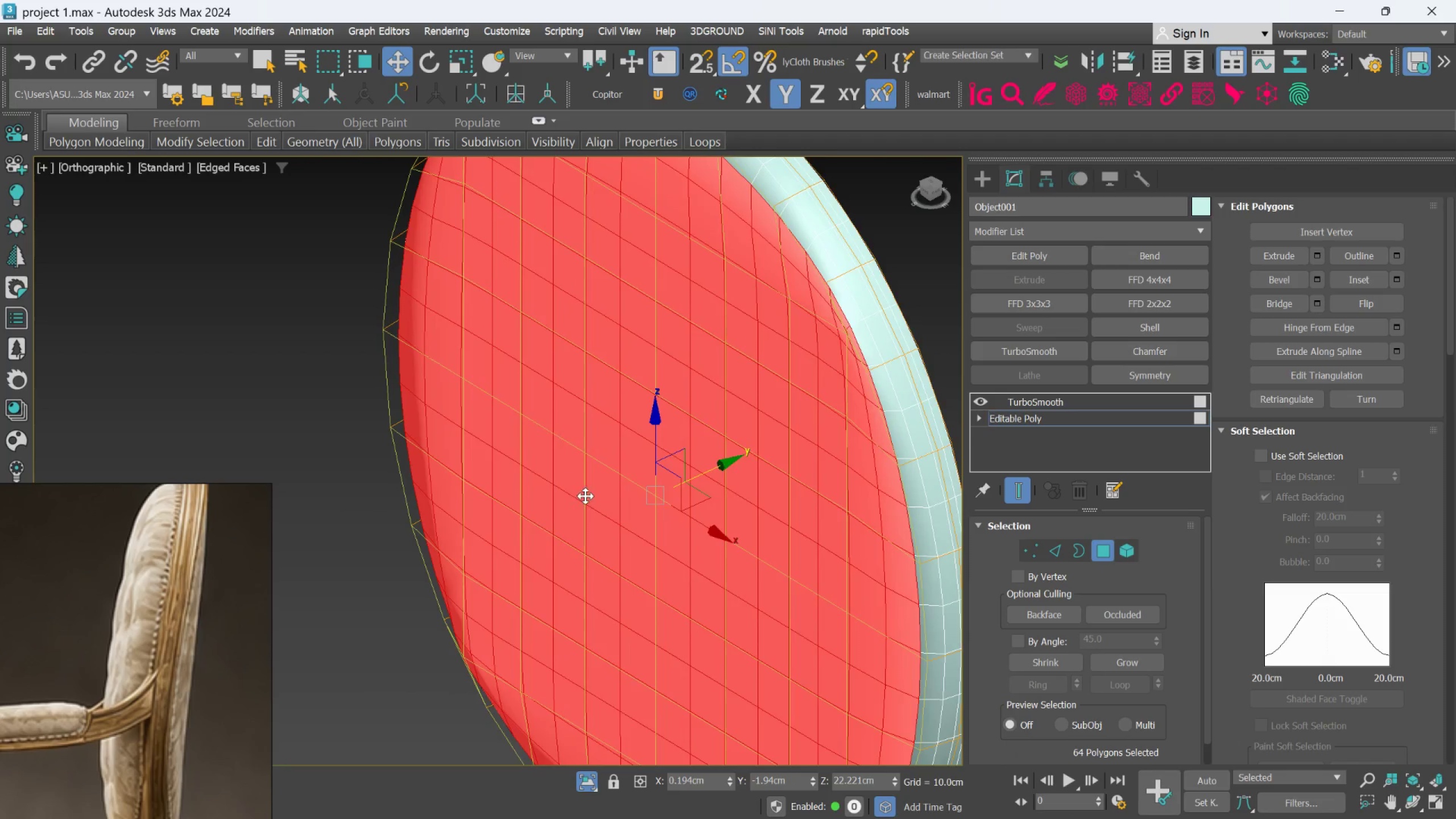 
hold_key(key=AltLeft, duration=0.64)
 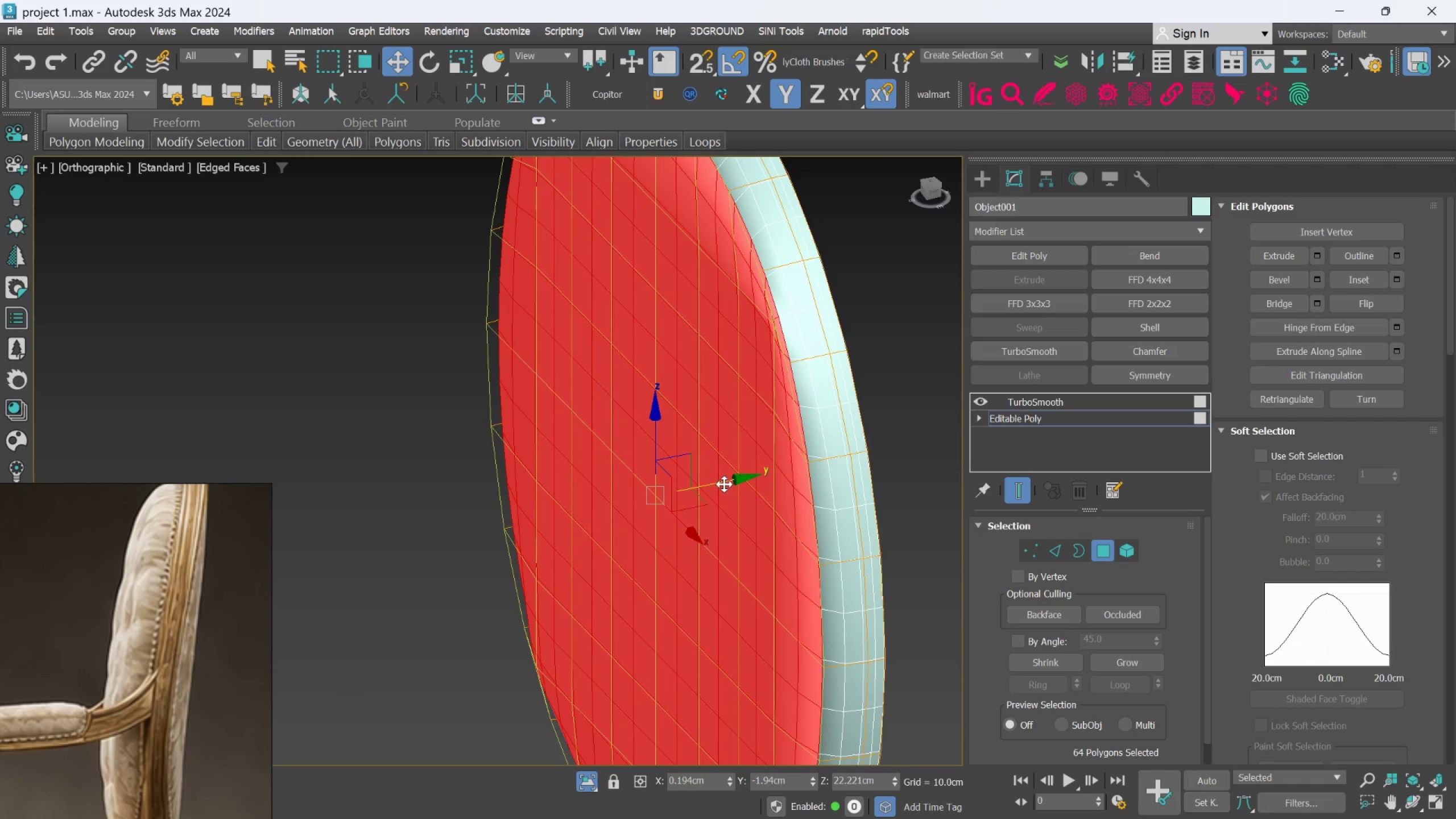 
left_click_drag(start_coordinate=[725, 481], to_coordinate=[688, 512])
 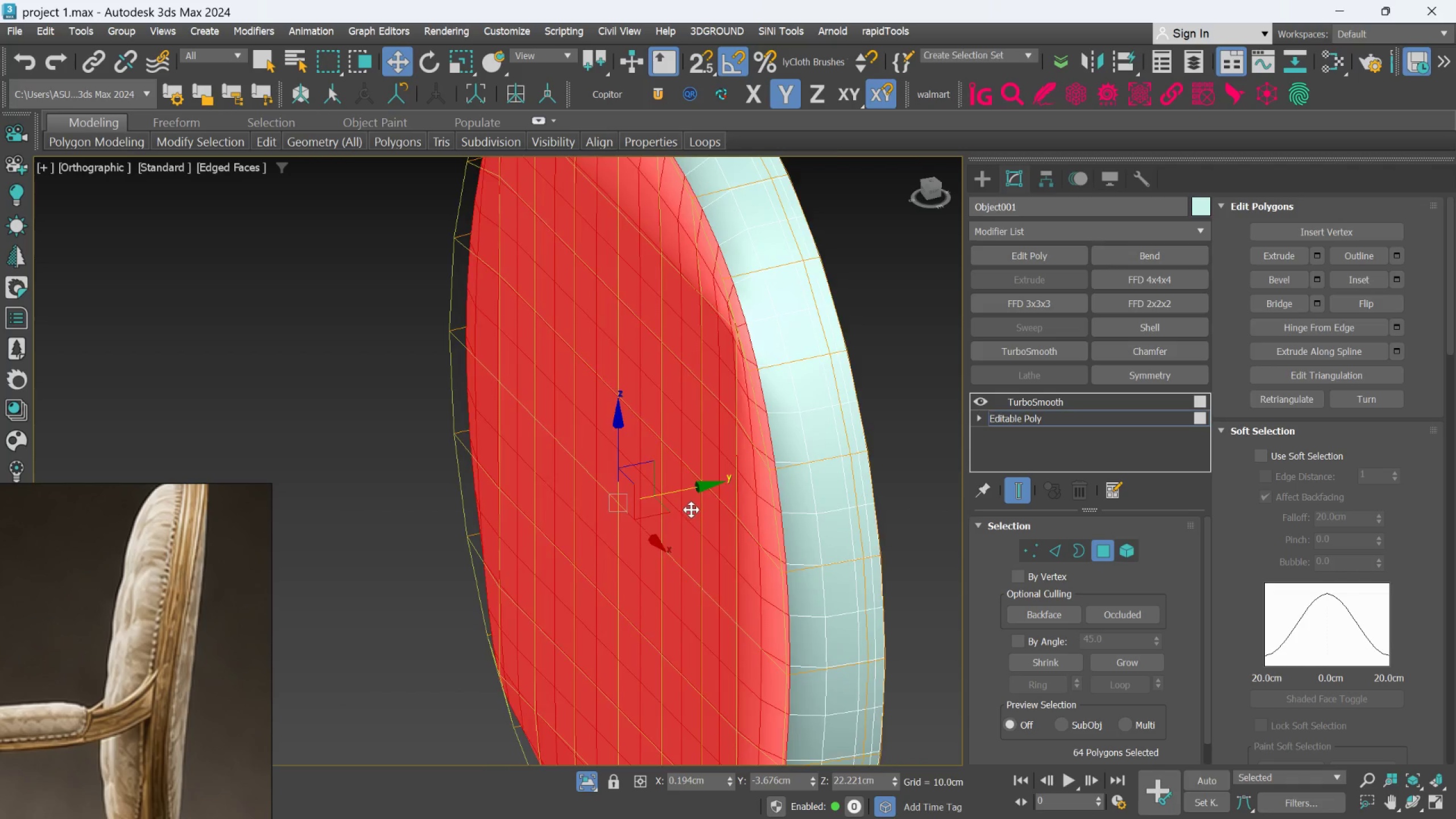 
scroll: coordinate [691, 510], scroll_direction: down, amount: 3.0
 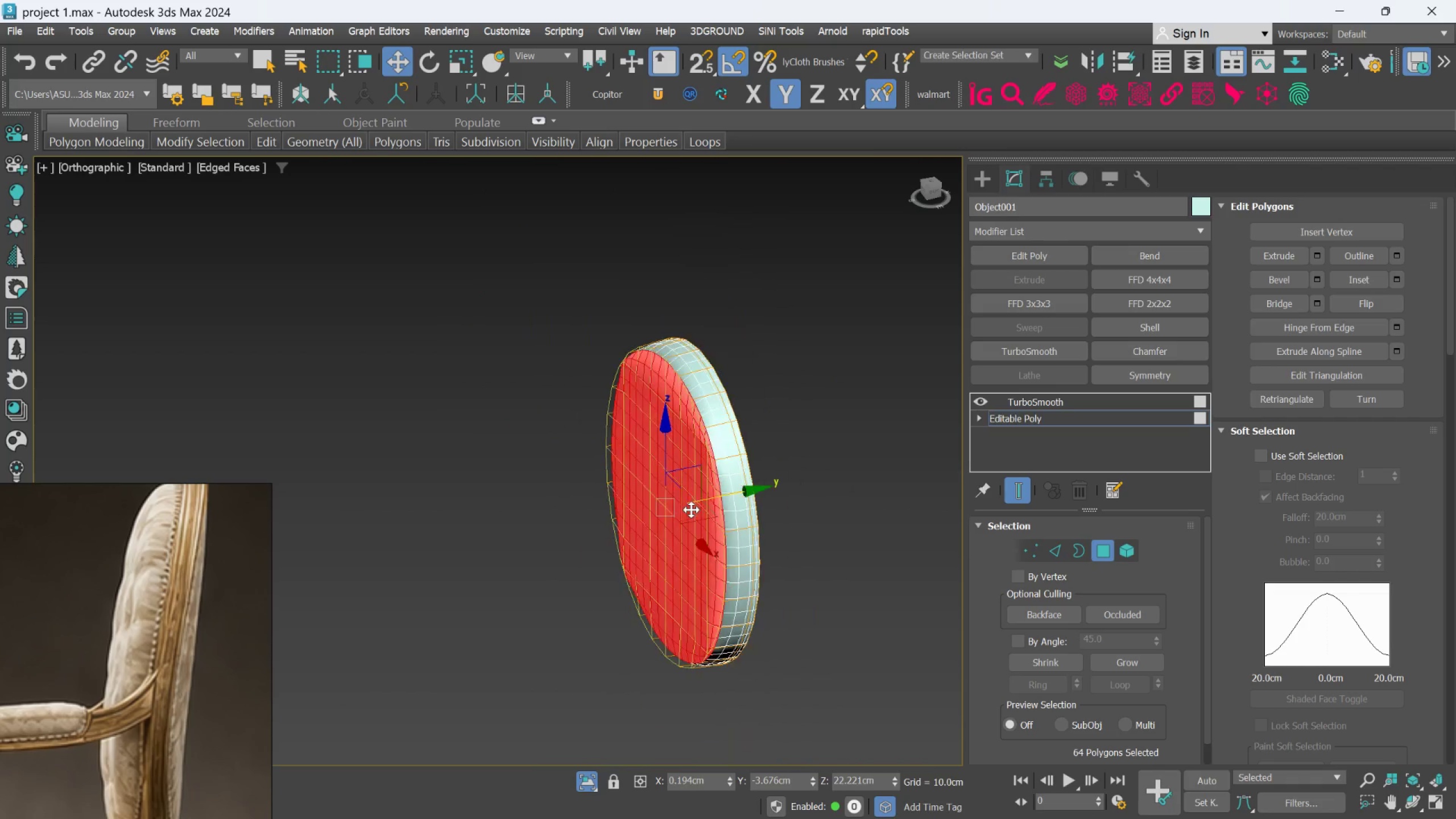 
hold_key(key=AltLeft, duration=0.84)
 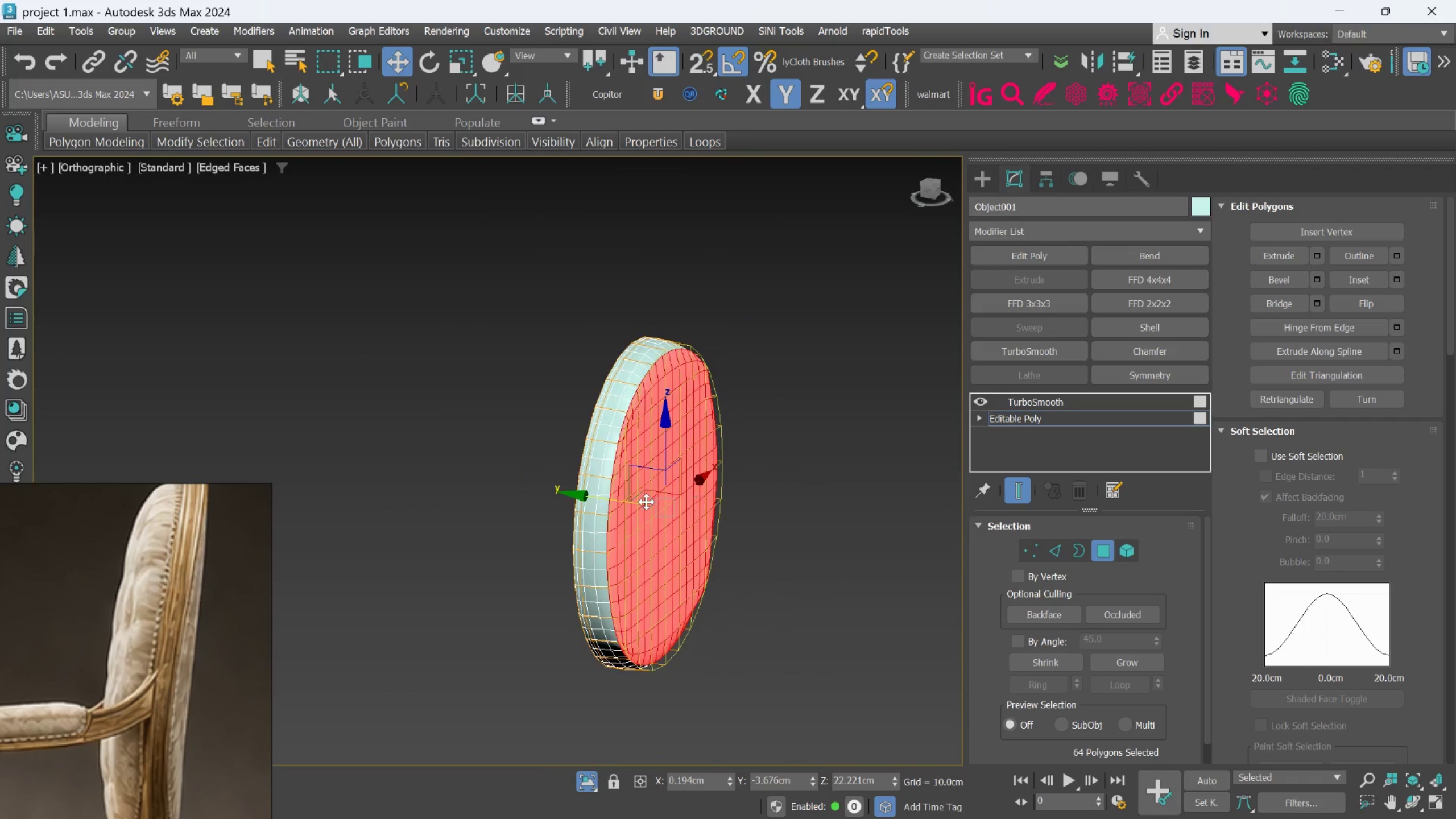 
scroll: coordinate [646, 499], scroll_direction: up, amount: 2.0
 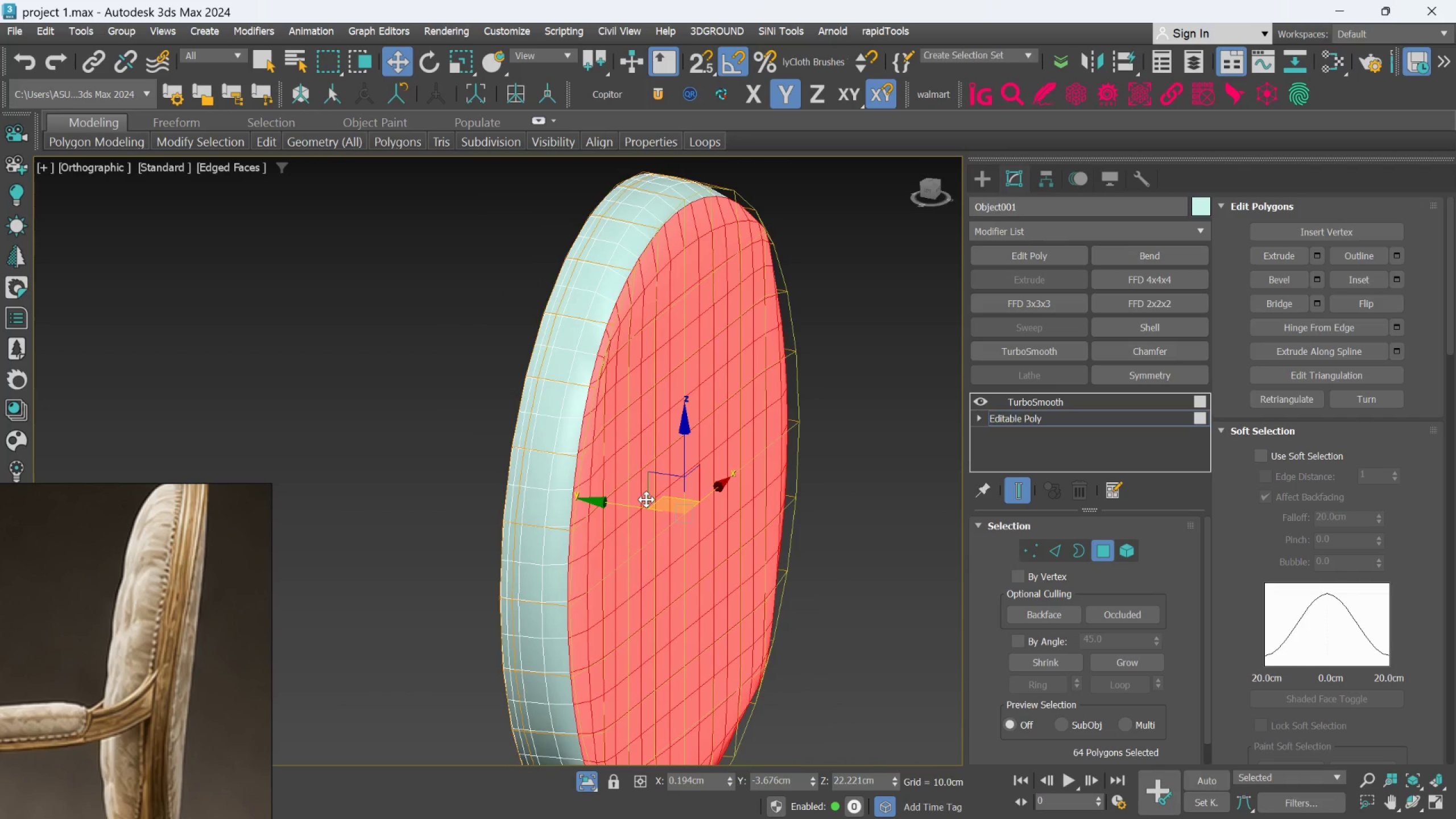 
hold_key(key=AltLeft, duration=1.03)
 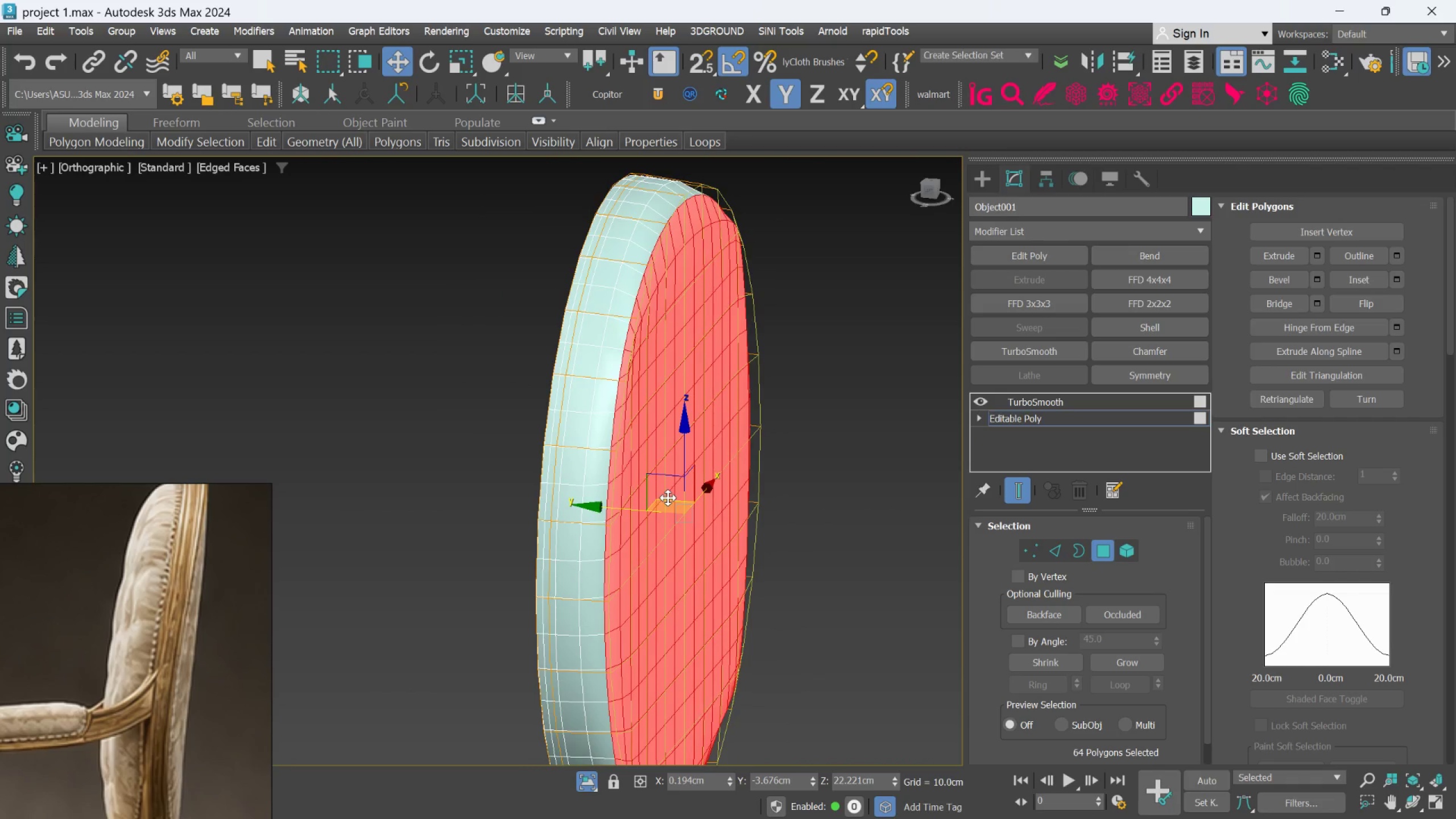 
key(R)
 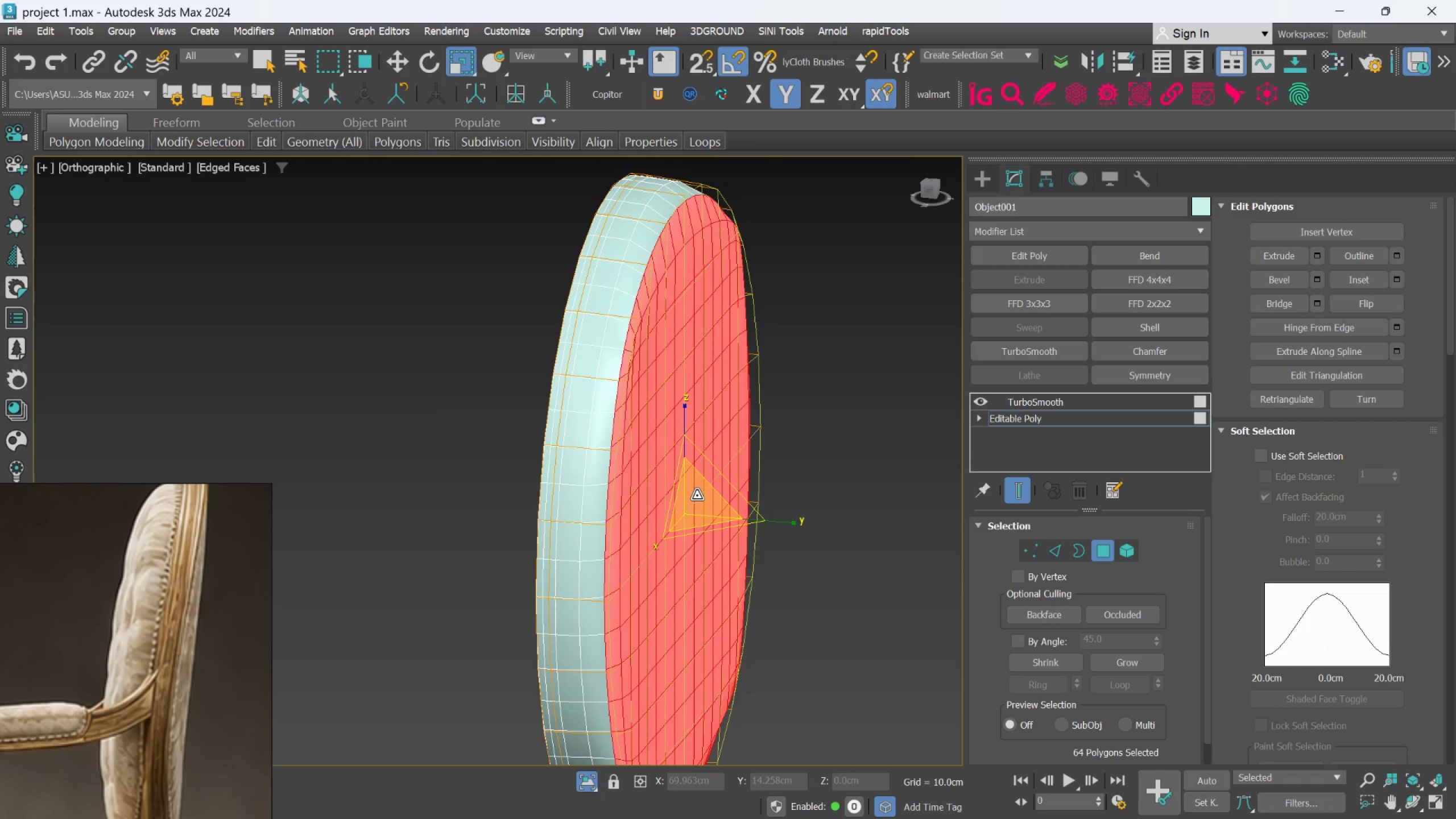 
left_click_drag(start_coordinate=[697, 495], to_coordinate=[700, 498])
 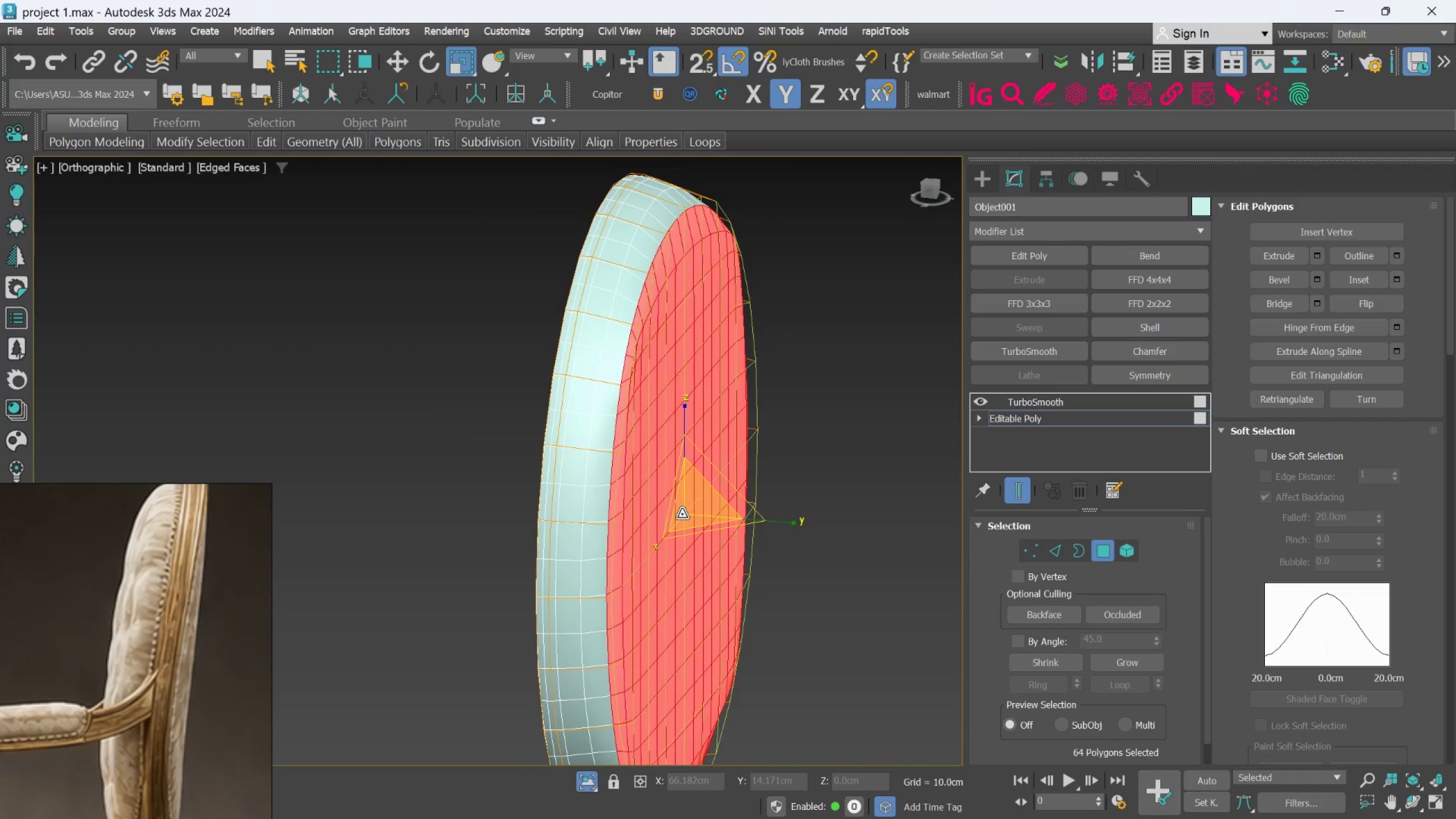 
scroll: coordinate [741, 509], scroll_direction: down, amount: 2.0
 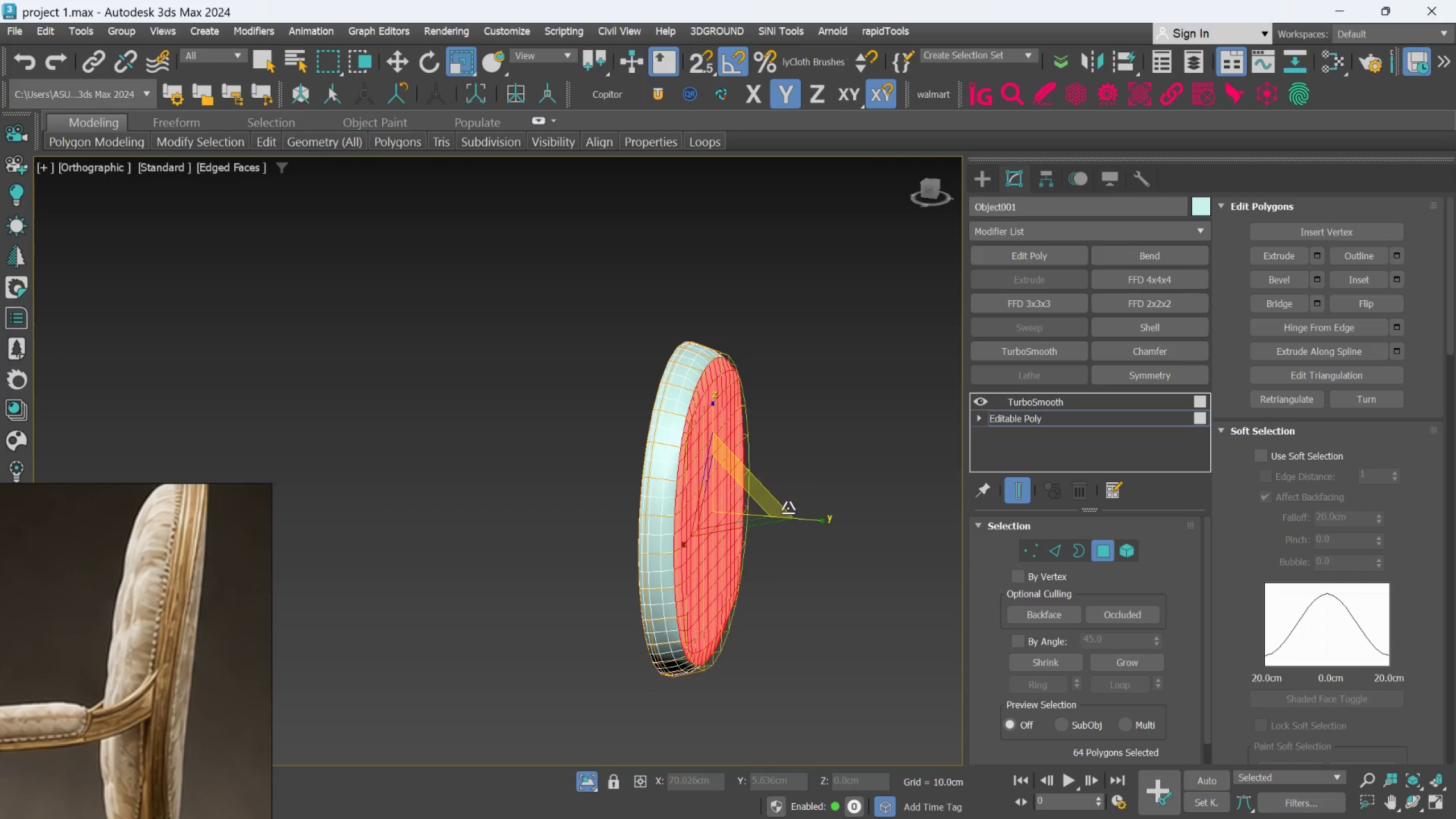 
hold_key(key=AltLeft, duration=0.44)
 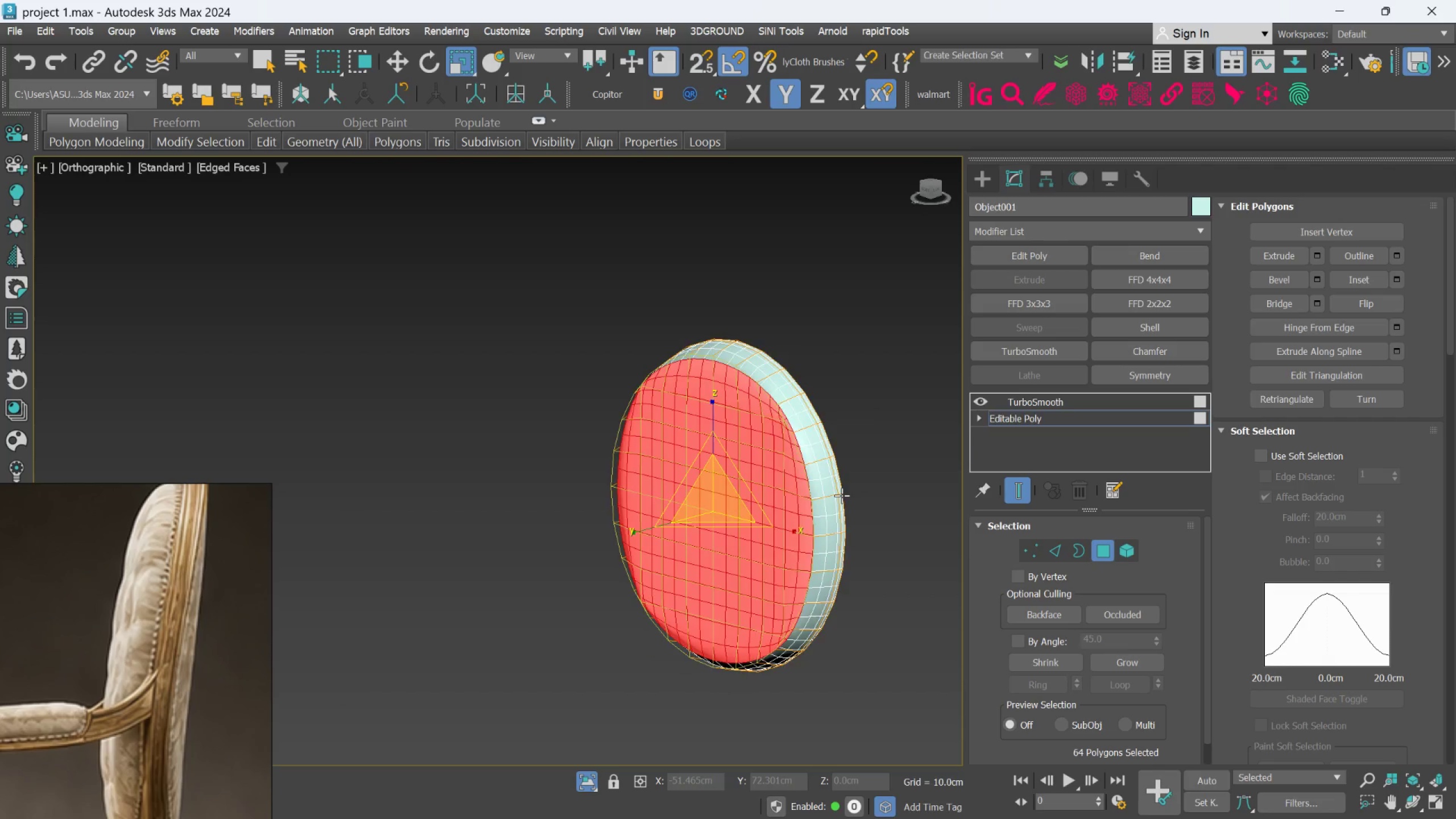 
scroll: coordinate [842, 495], scroll_direction: up, amount: 2.0
 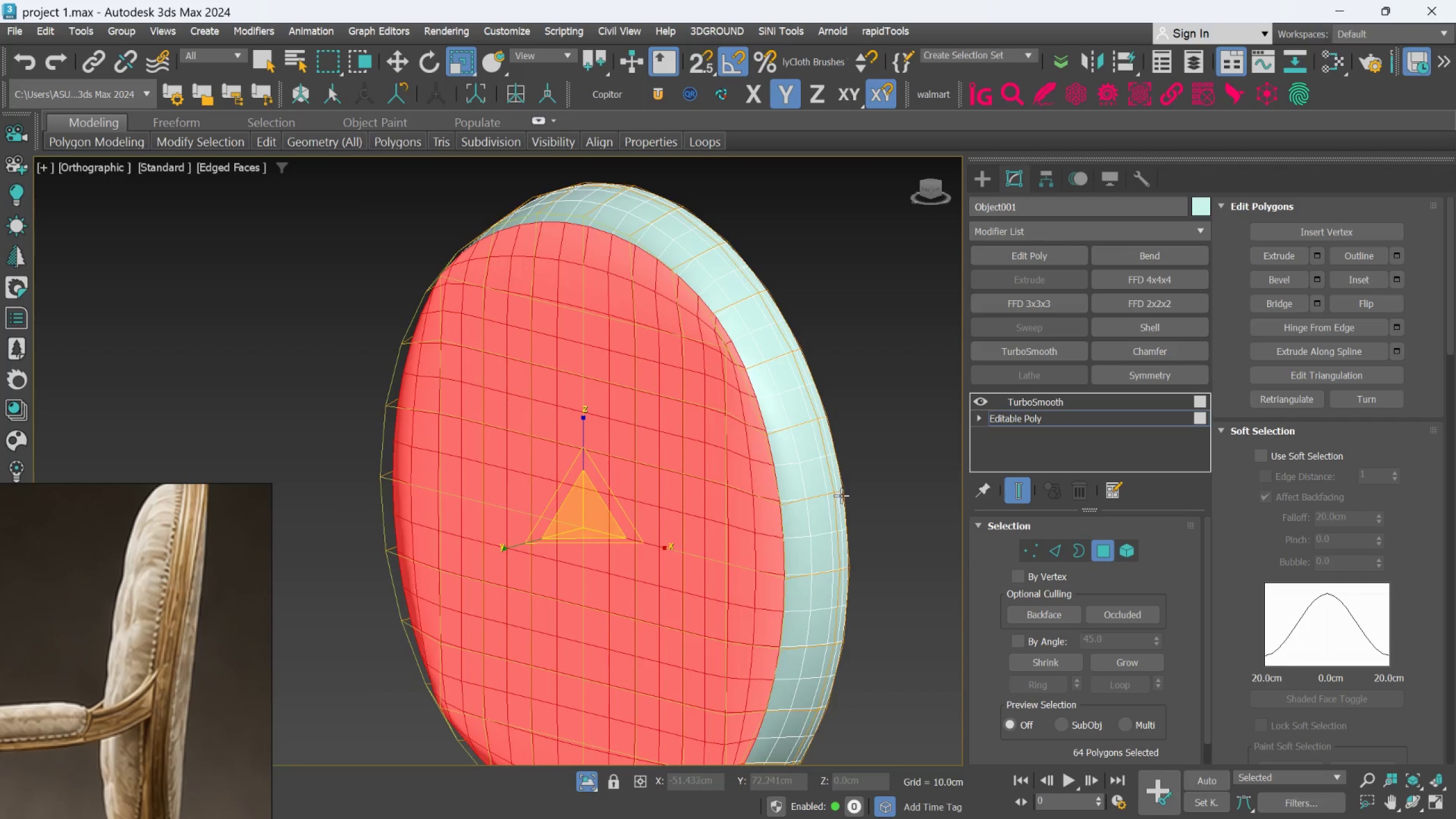 
hold_key(key=AltLeft, duration=0.97)
 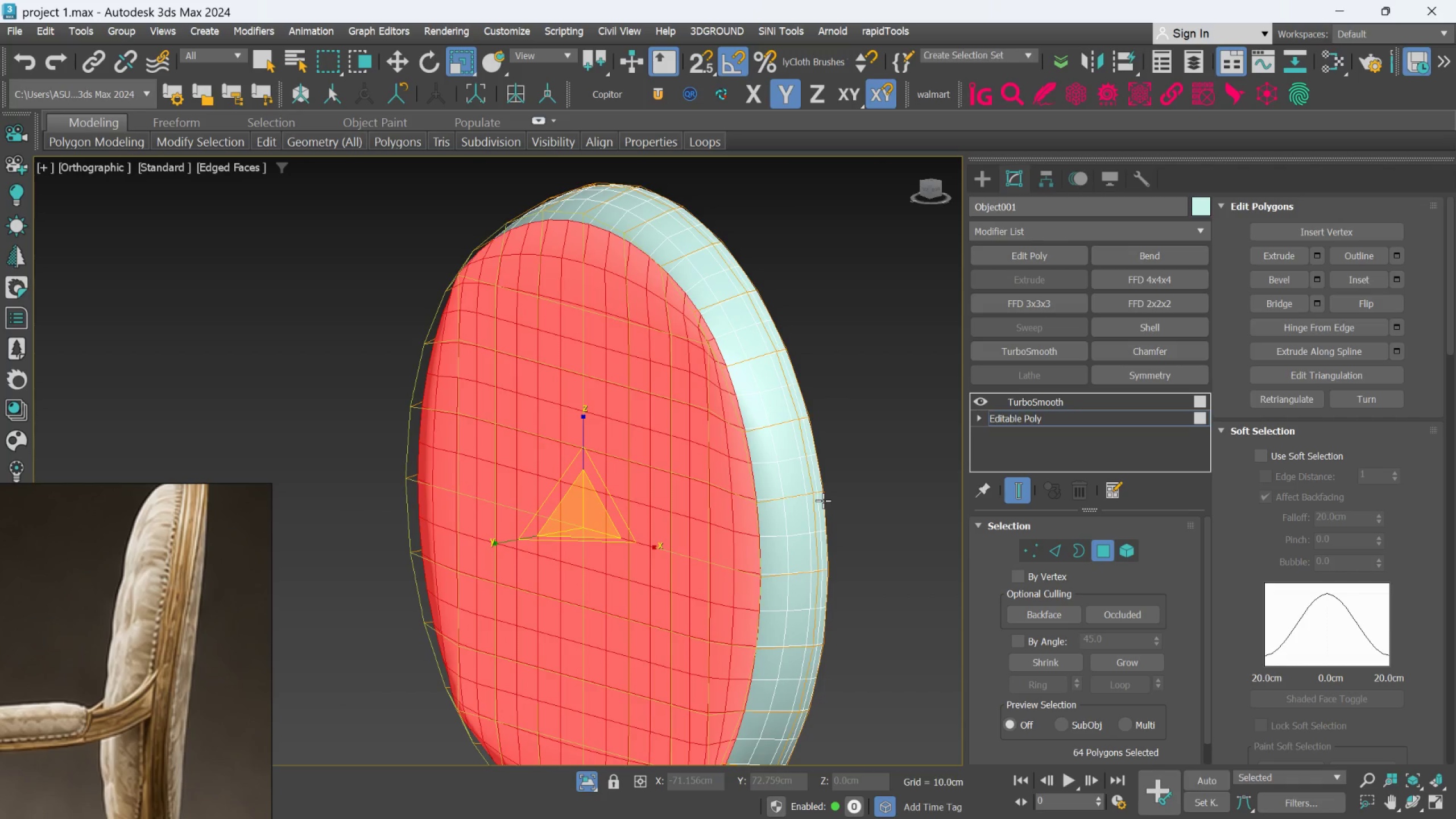 
key(W)
 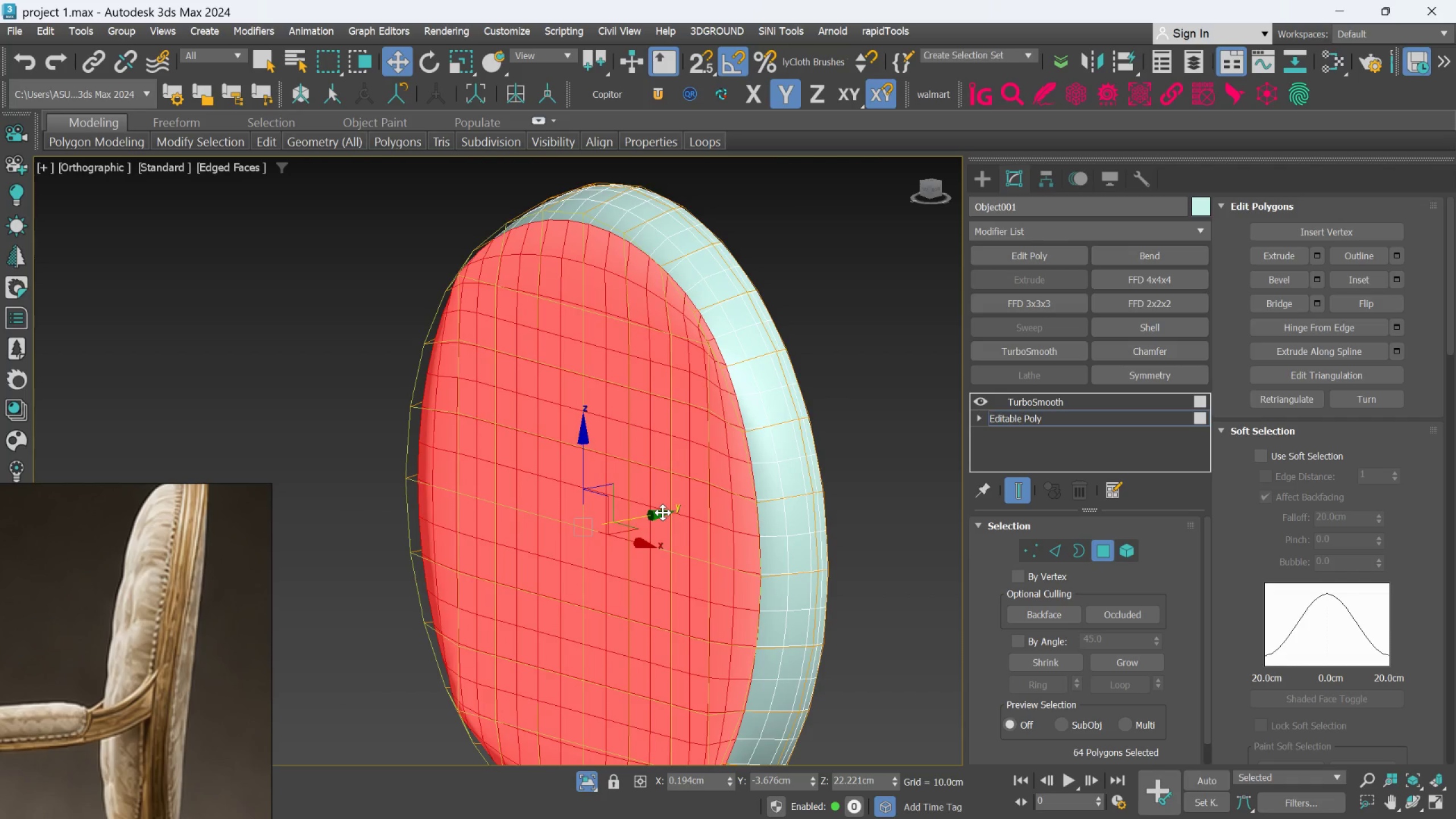 
left_click_drag(start_coordinate=[663, 512], to_coordinate=[653, 515])
 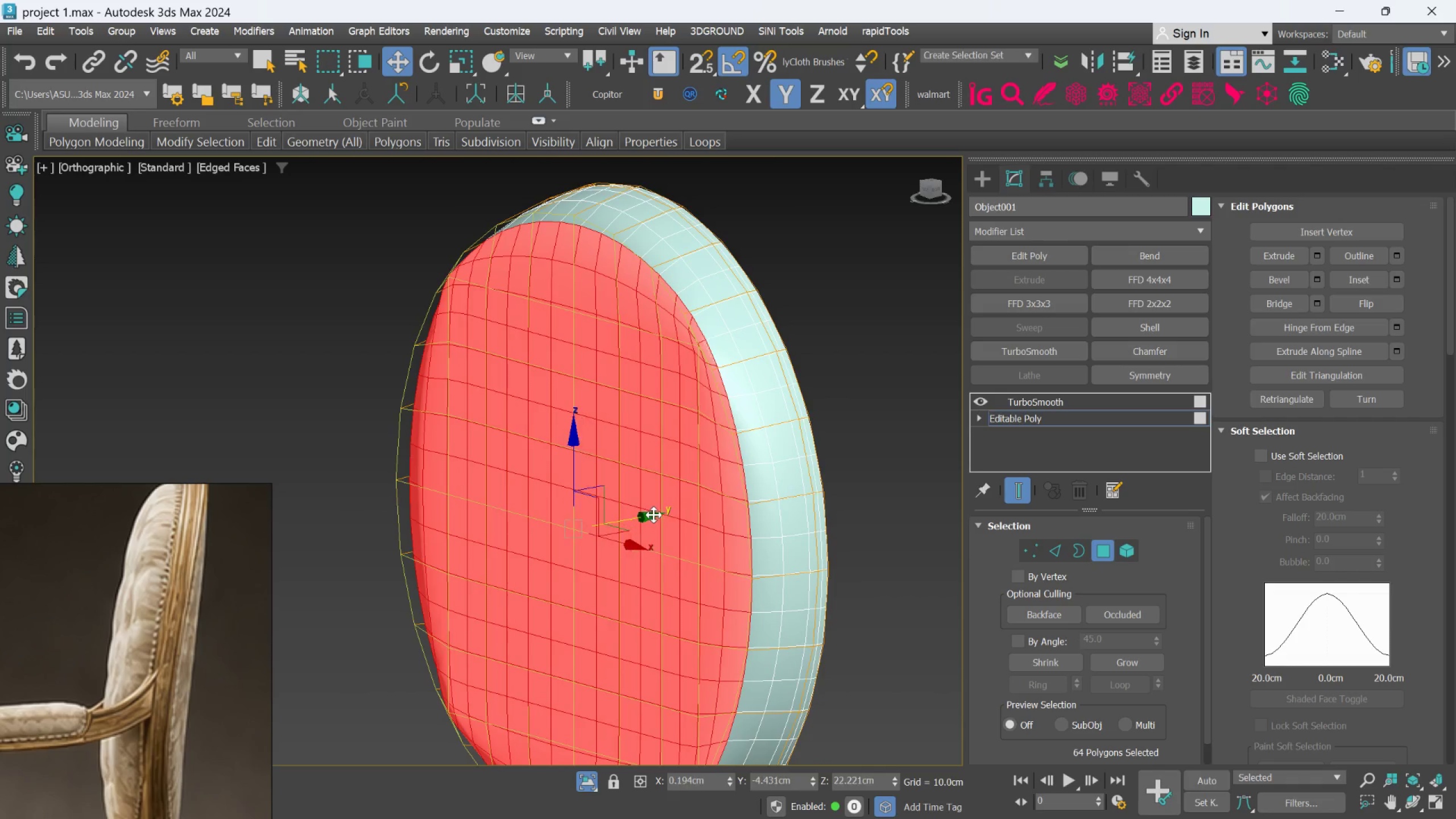 
key(Control+Z)
 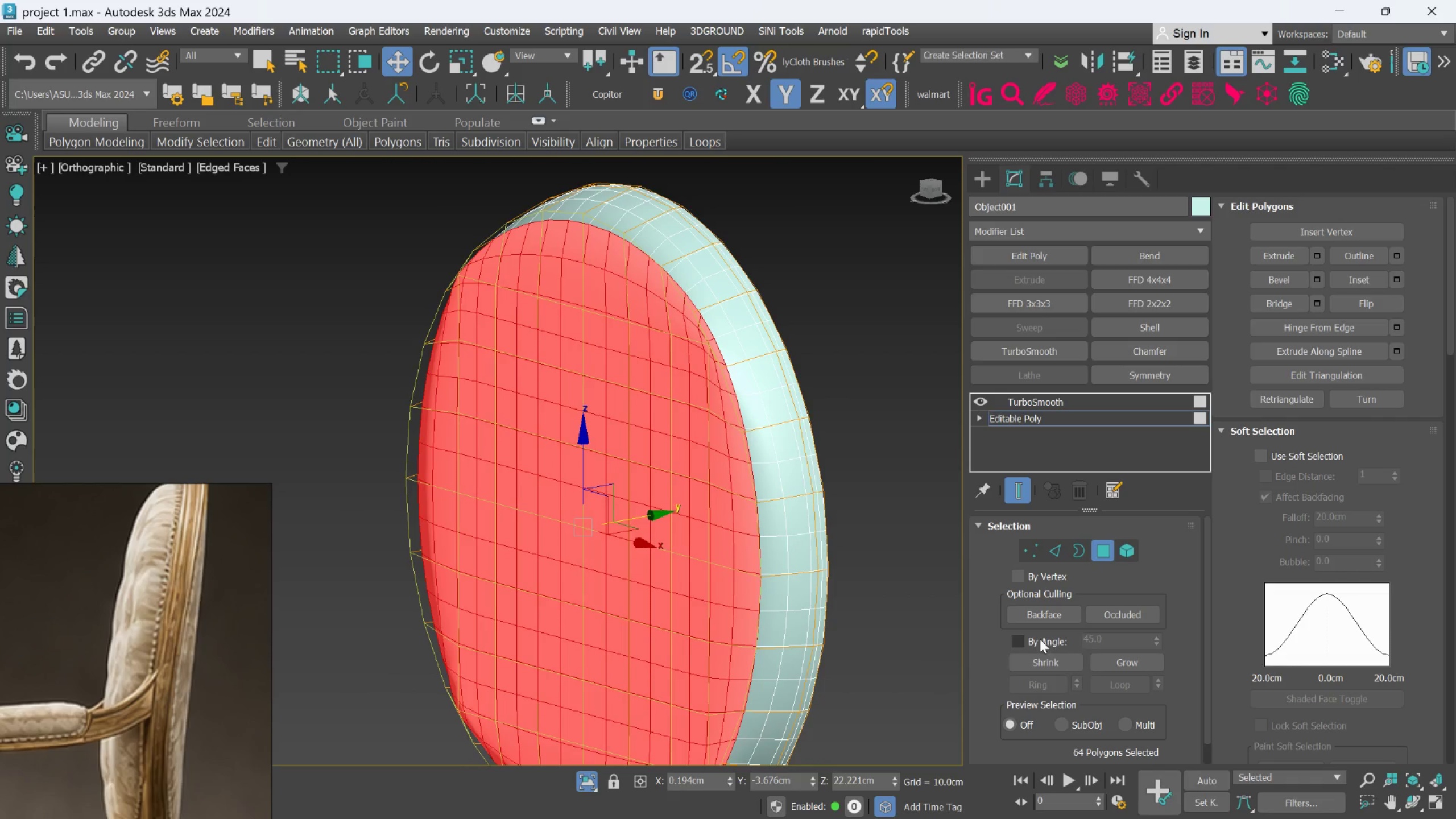 
left_click([1041, 657])
 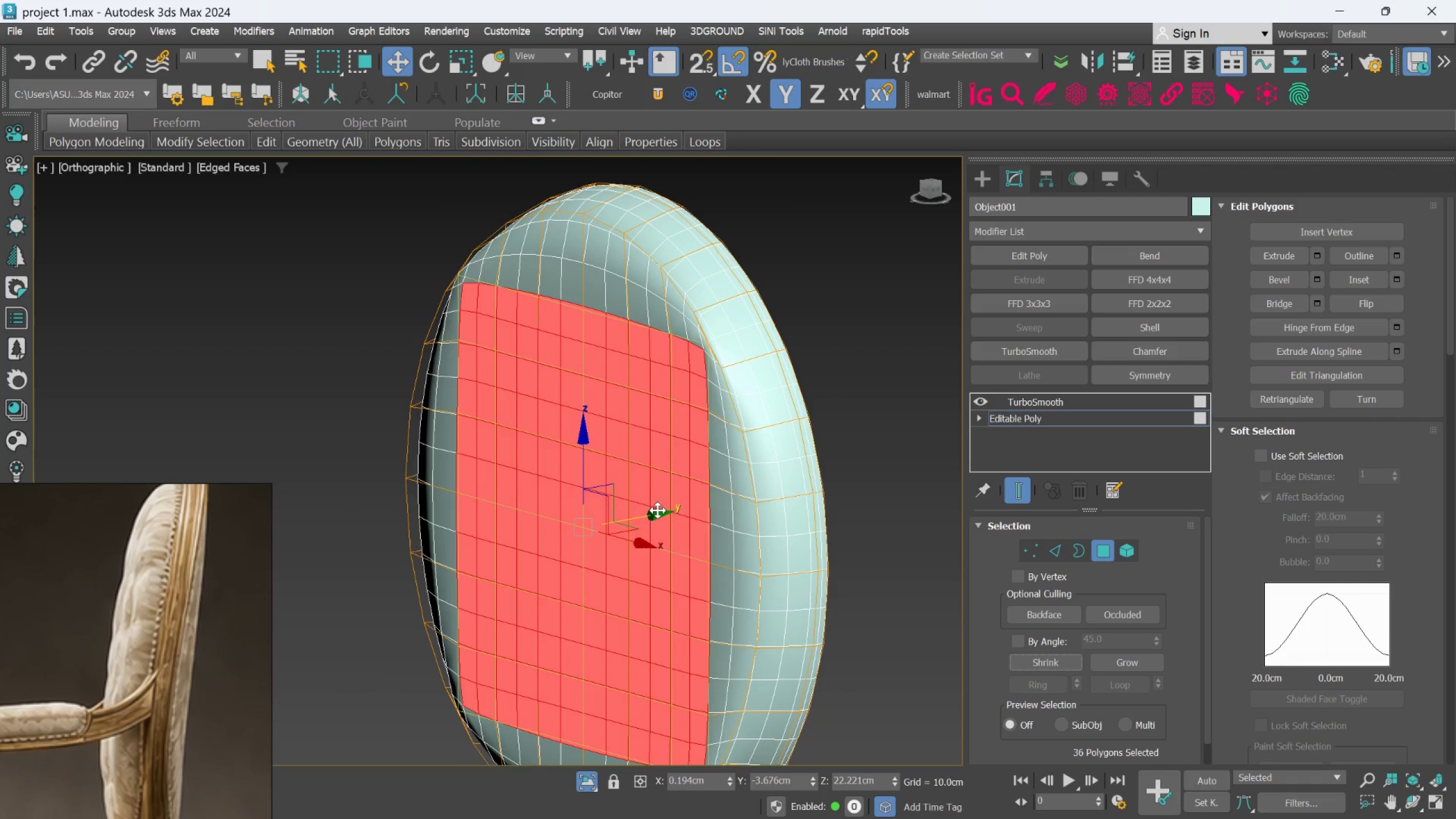 
left_click_drag(start_coordinate=[657, 511], to_coordinate=[638, 525])
 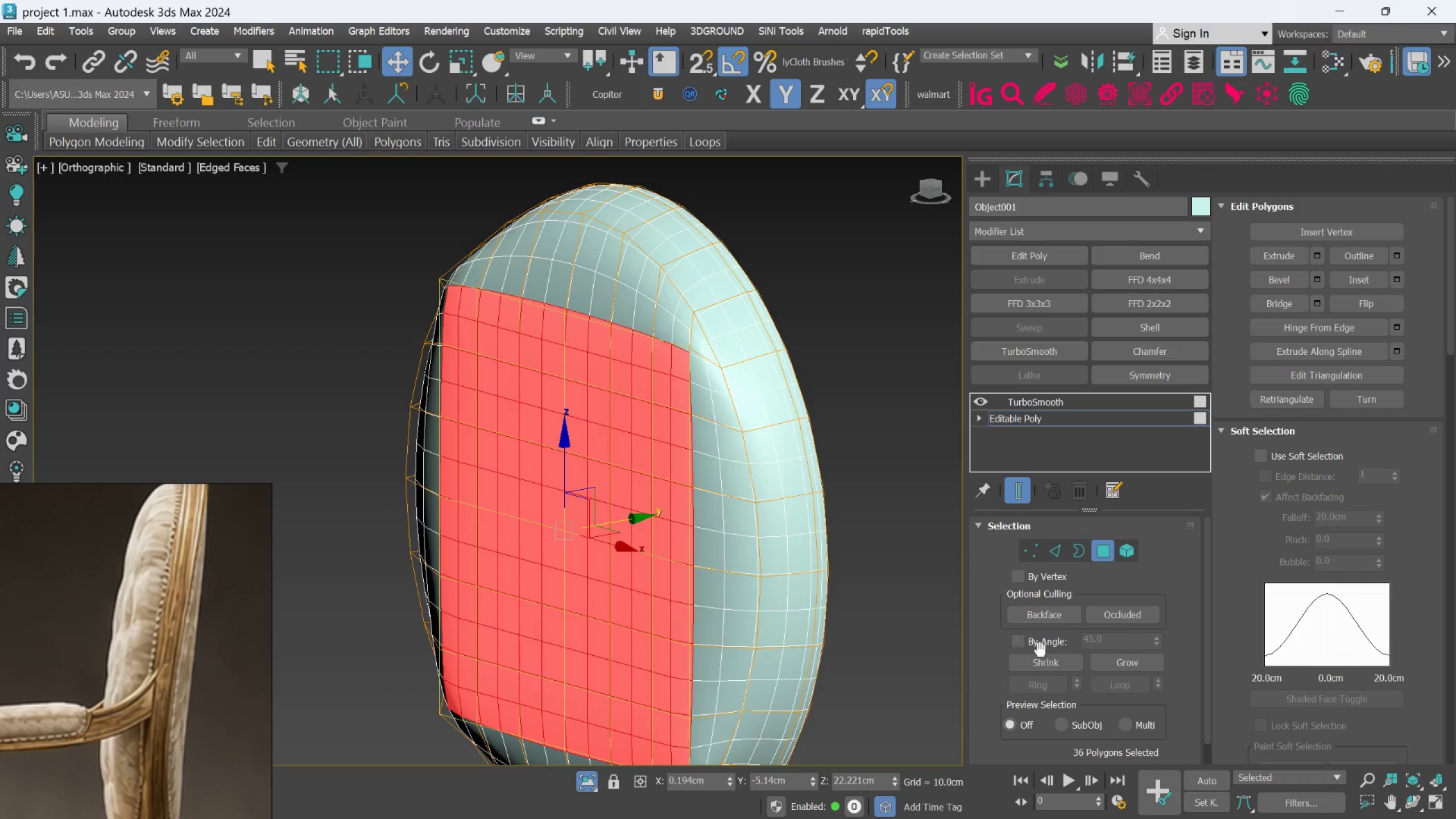 
left_click([1039, 660])
 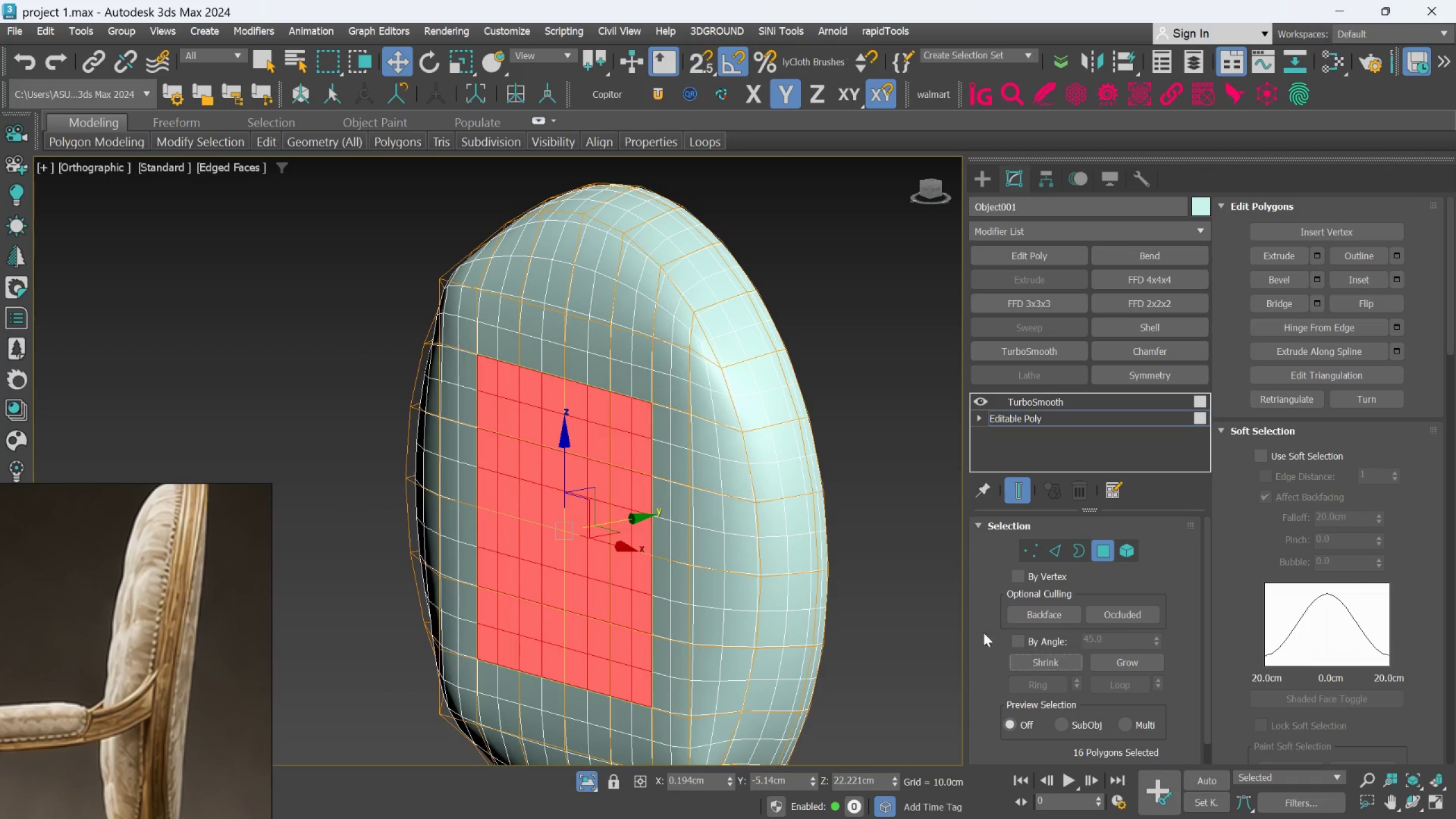 
scroll: coordinate [791, 518], scroll_direction: down, amount: 1.0
 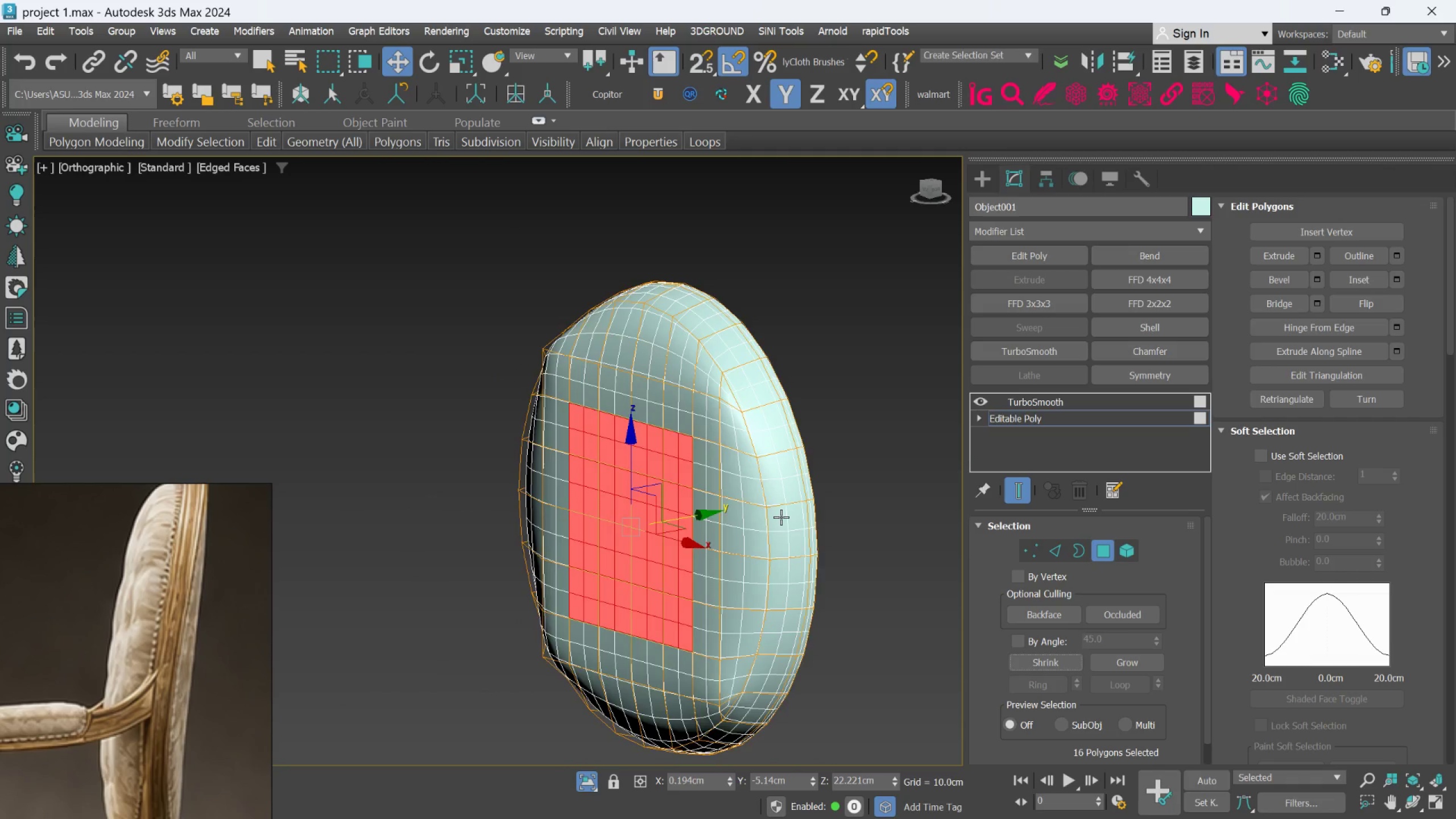 
hold_key(key=AltLeft, duration=0.5)
 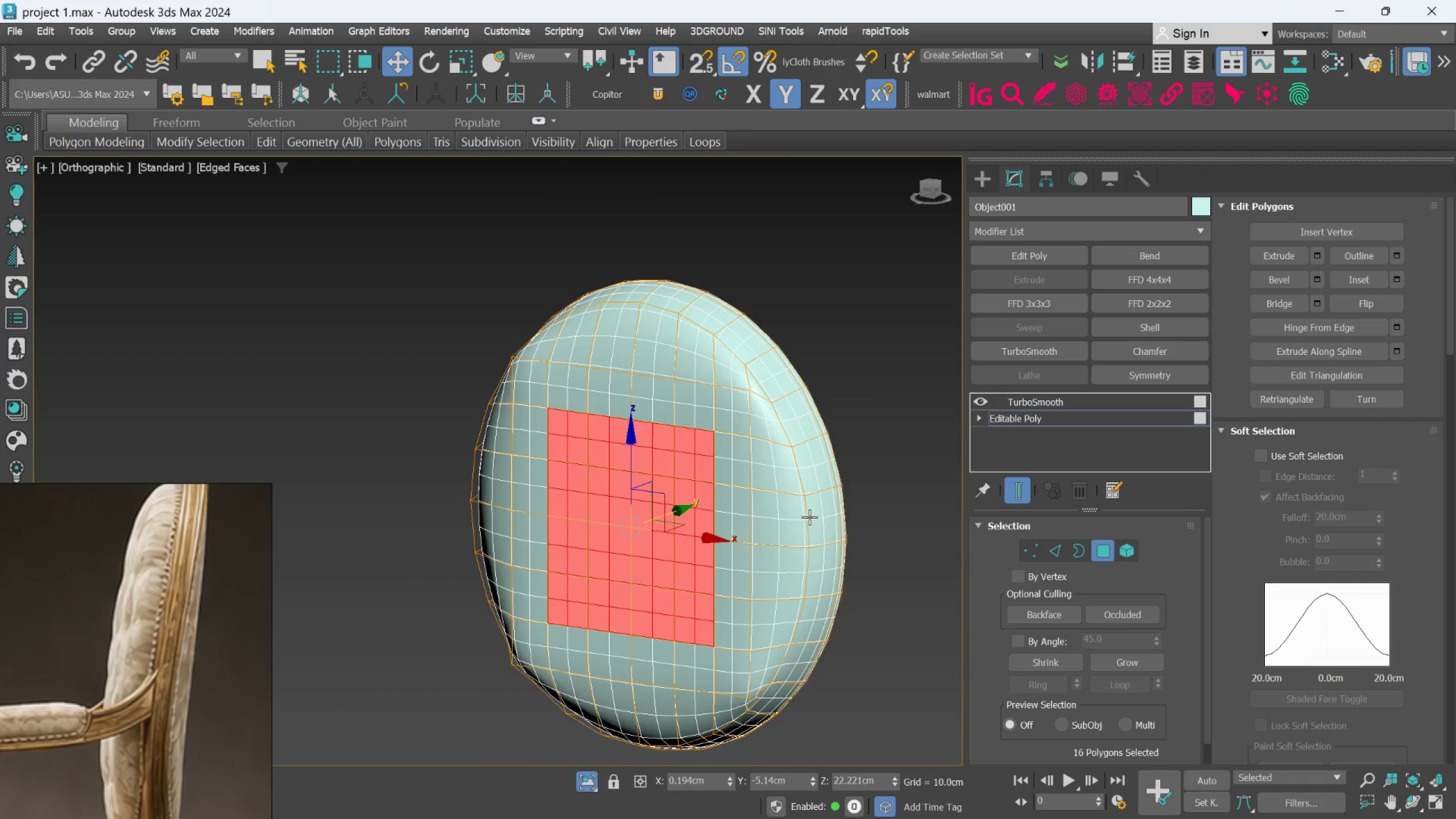 
key(Control+Z)
 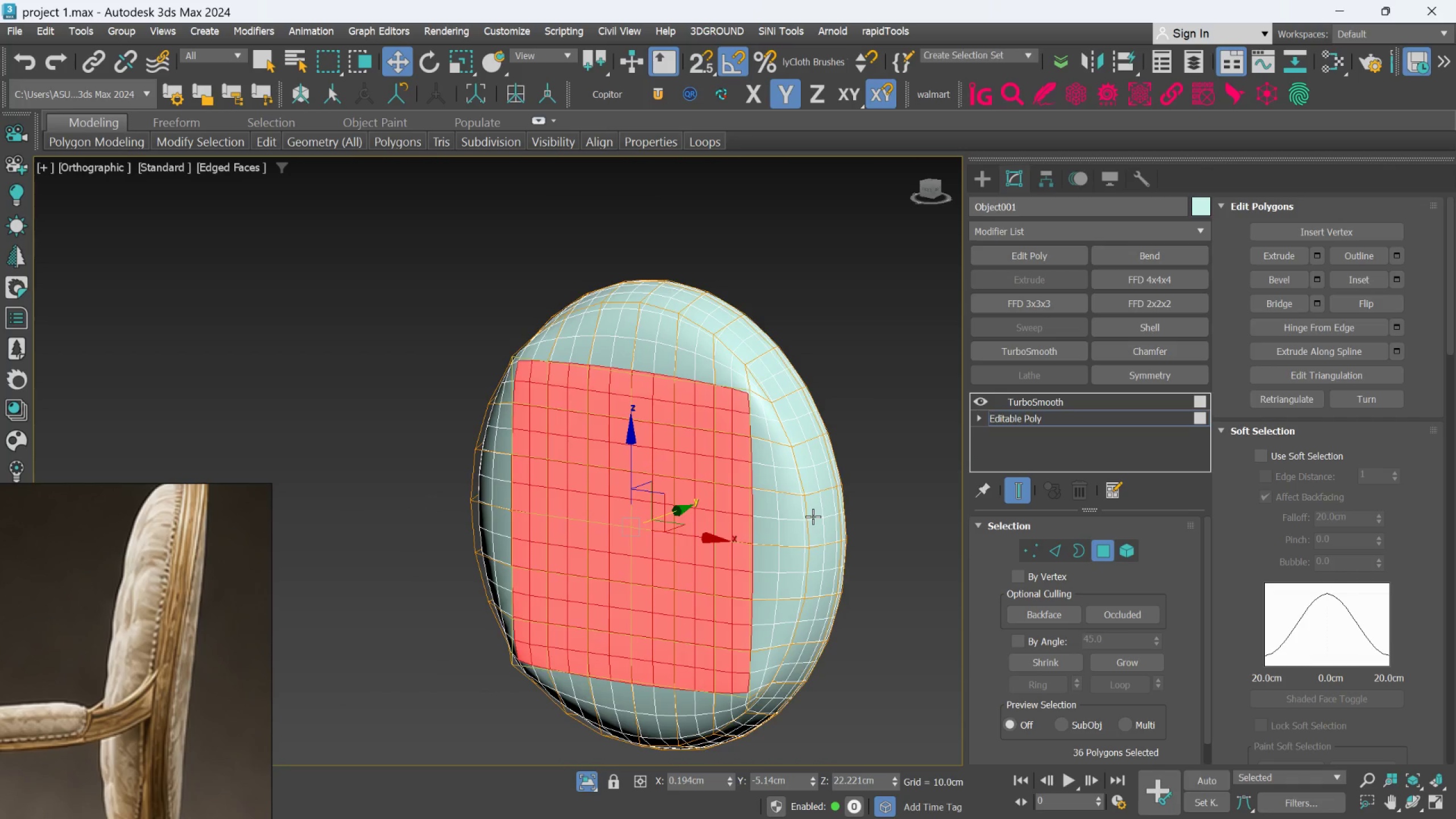 
key(Control+Z)
 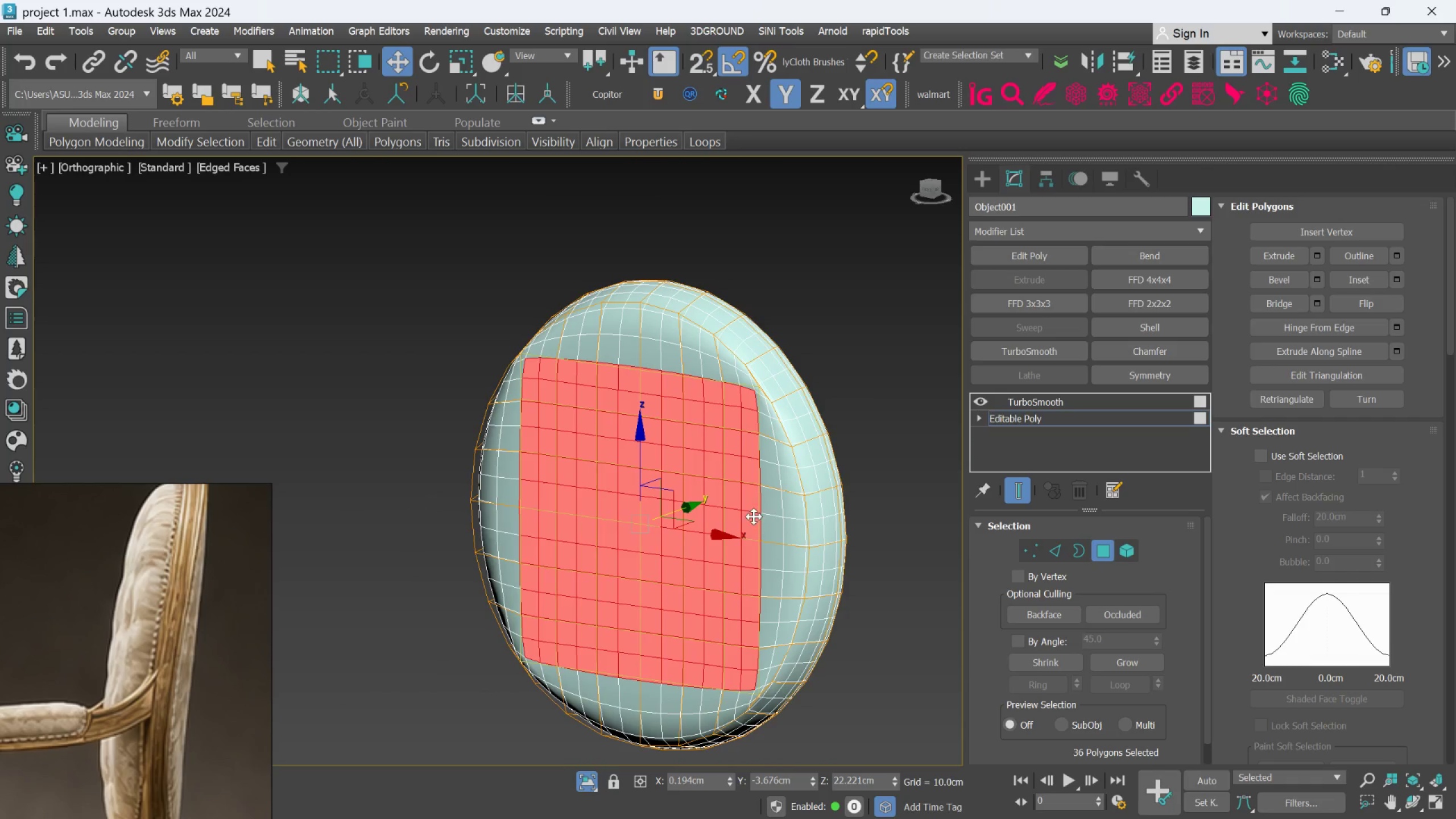 
hold_key(key=AltLeft, duration=0.92)
 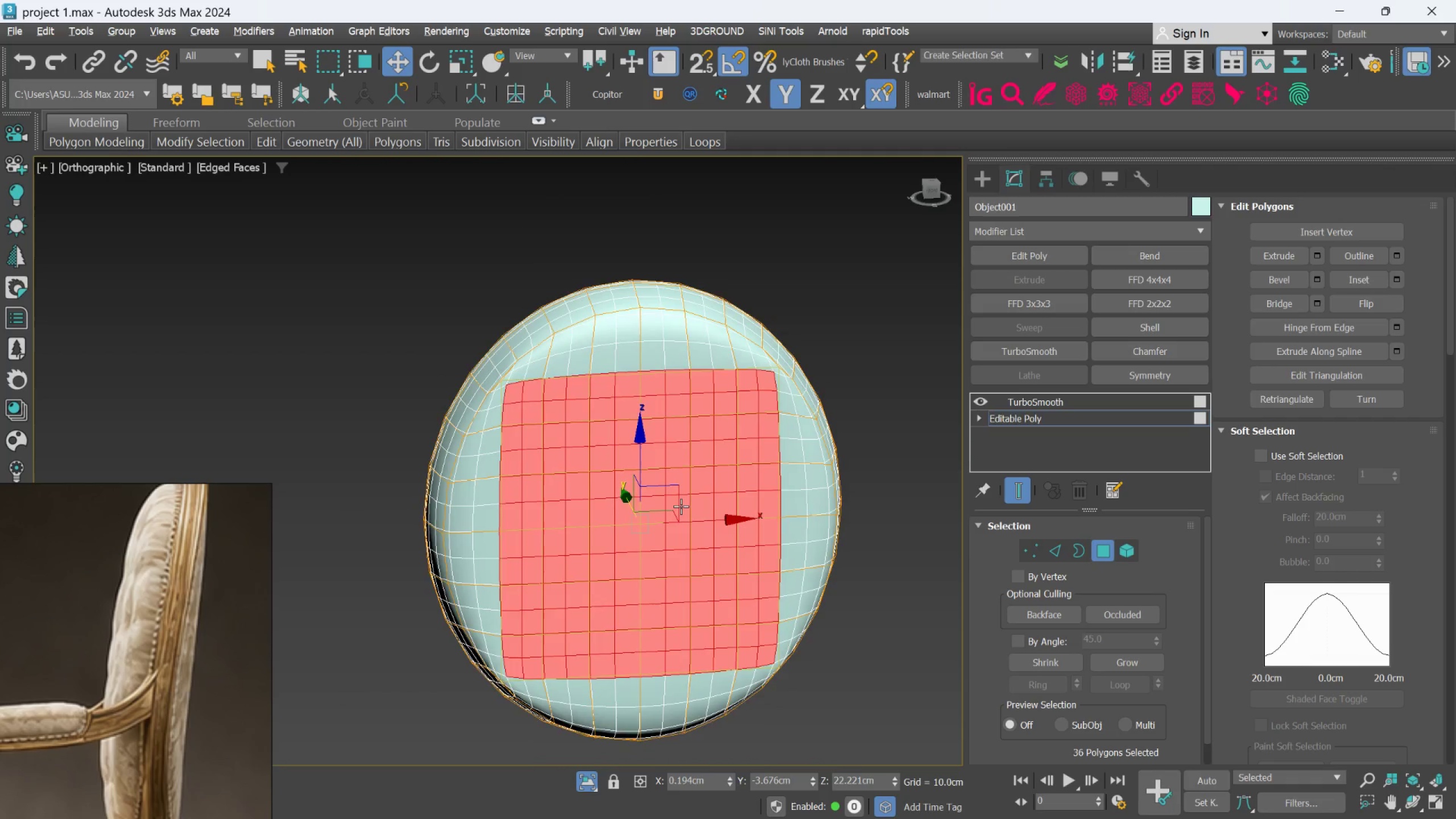 
hold_key(key=AltLeft, duration=0.81)
 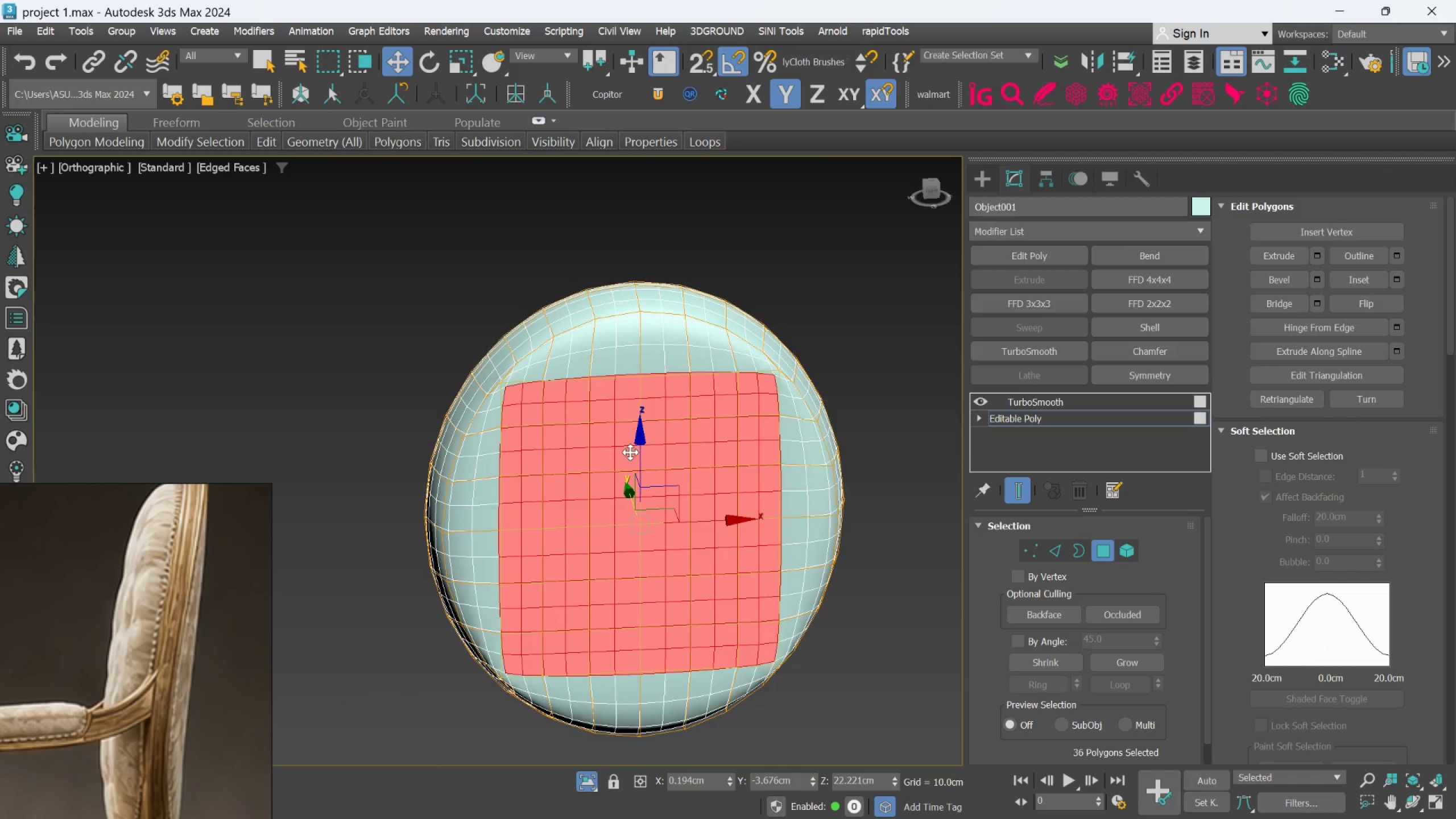 
scroll: coordinate [630, 452], scroll_direction: up, amount: 1.0
 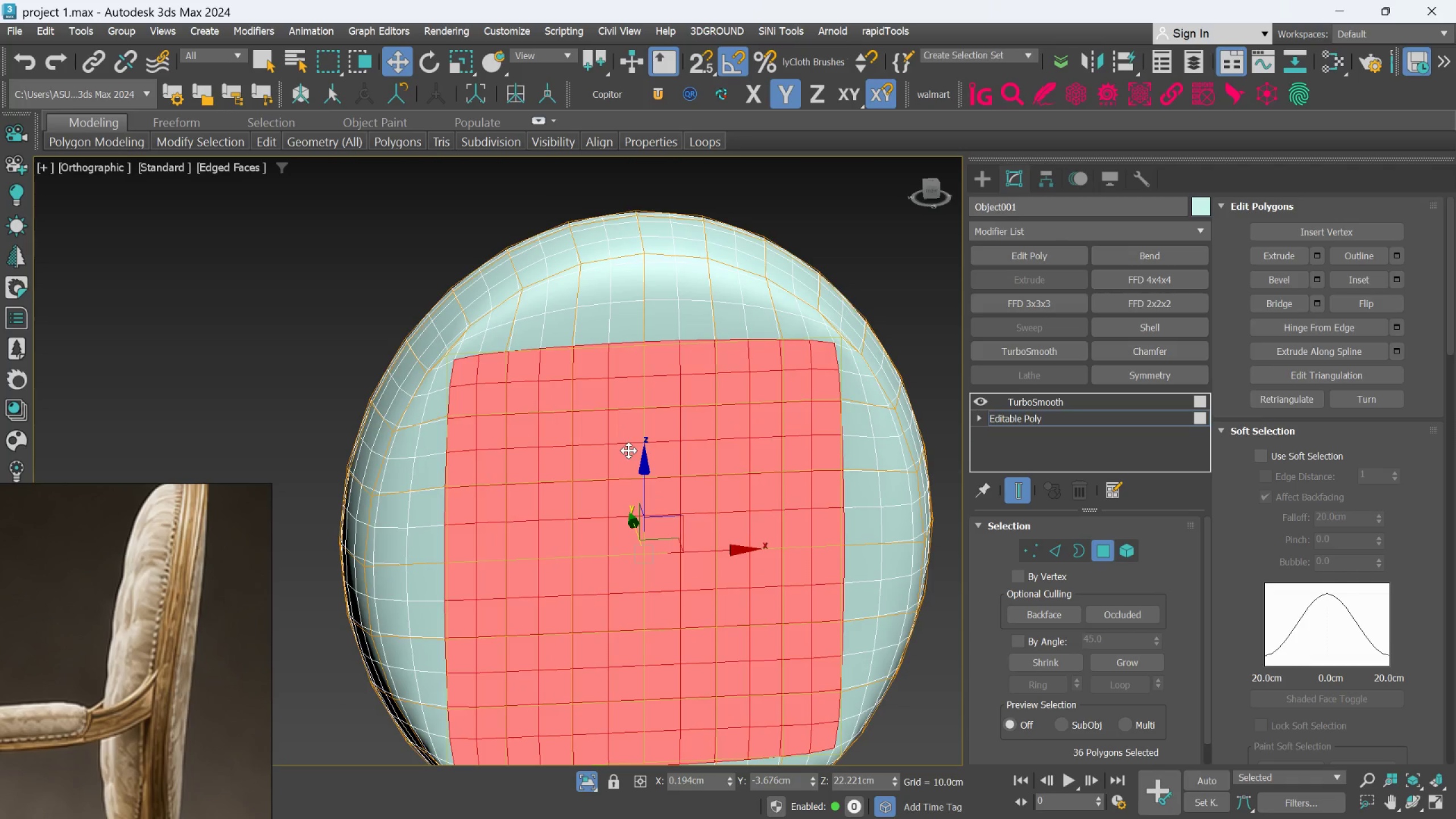 
hold_key(key=AltLeft, duration=0.62)
 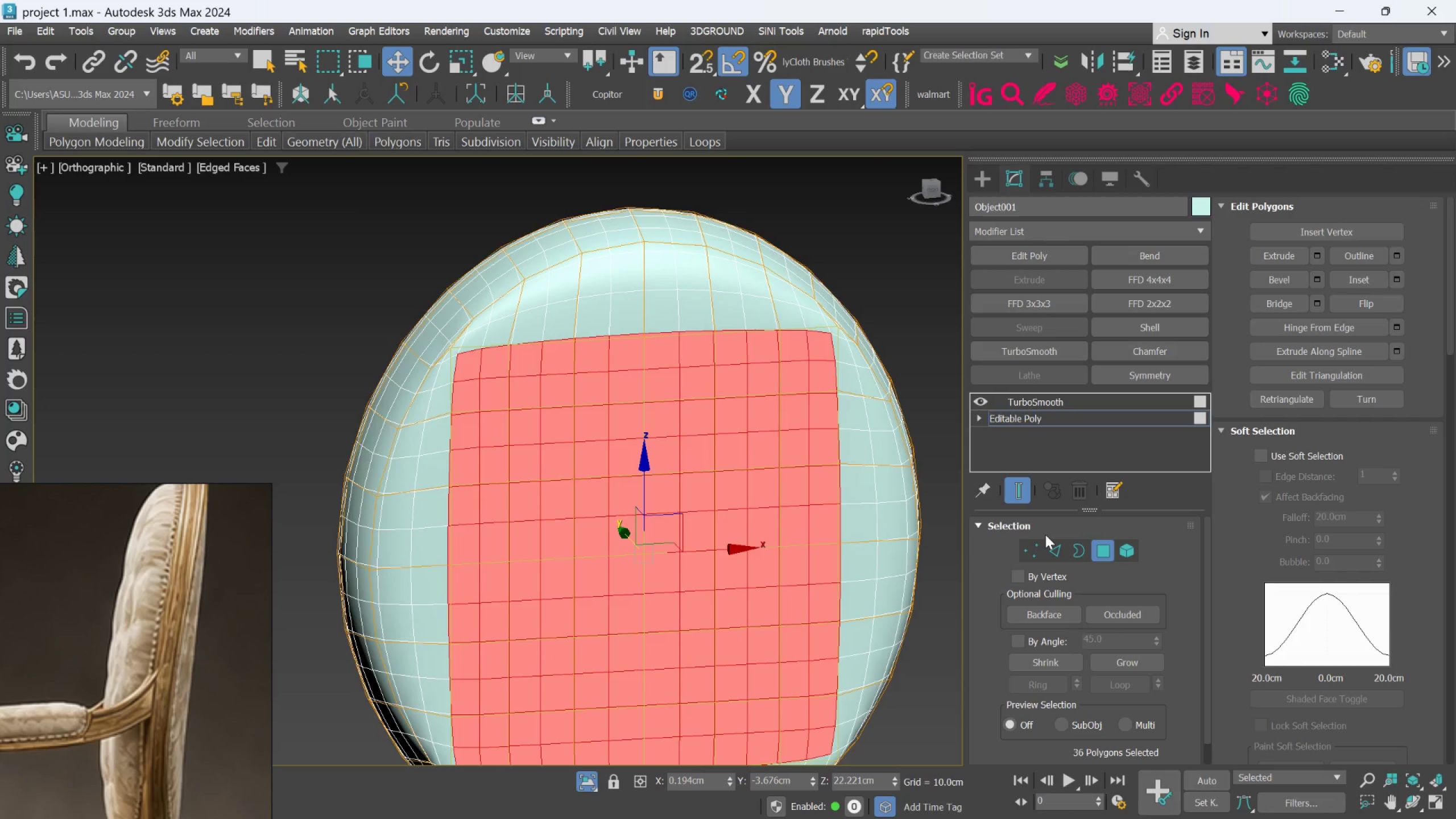 
hold_key(key=AltLeft, duration=1.53)
 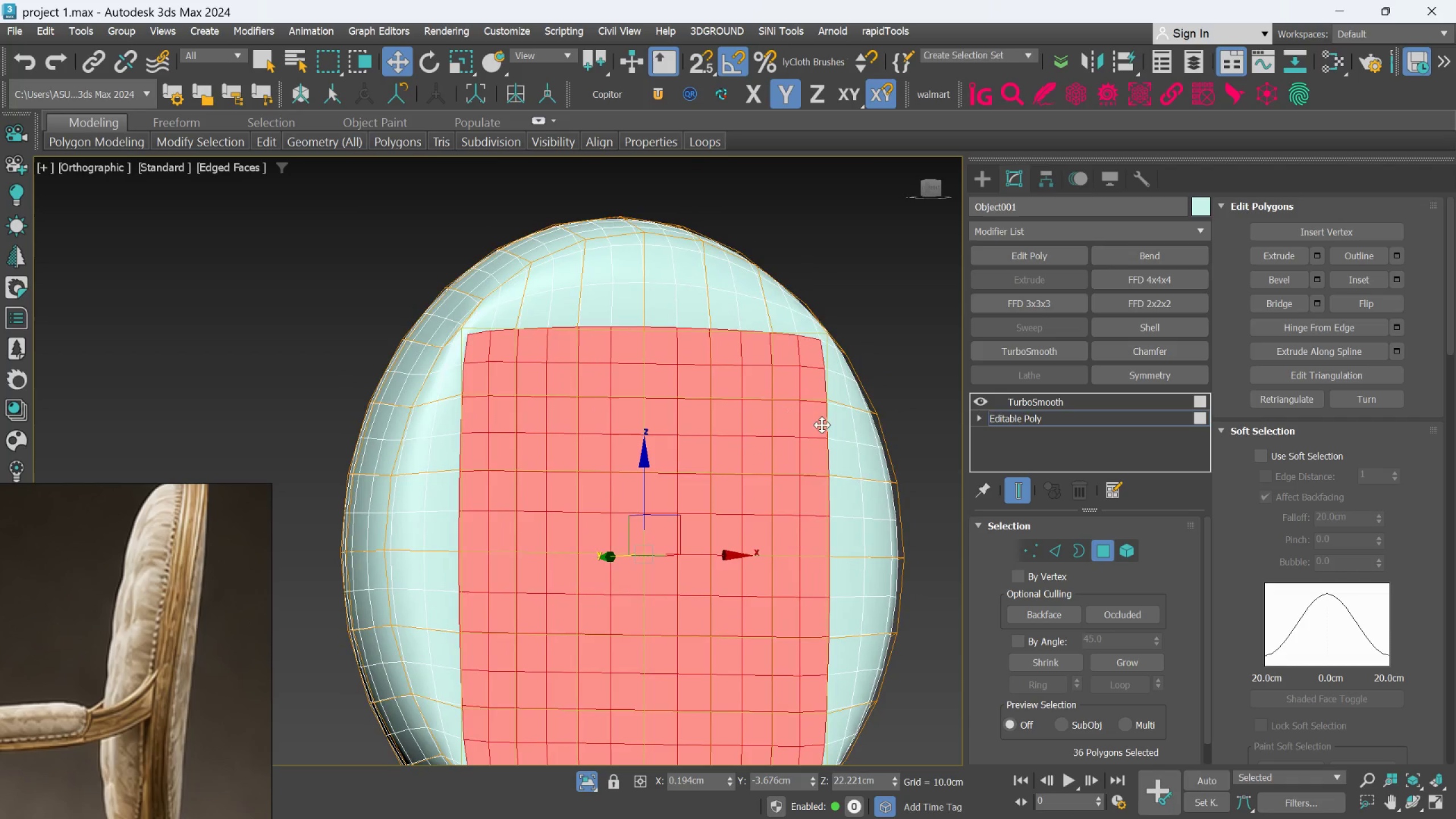 
hold_key(key=AltLeft, duration=0.41)
 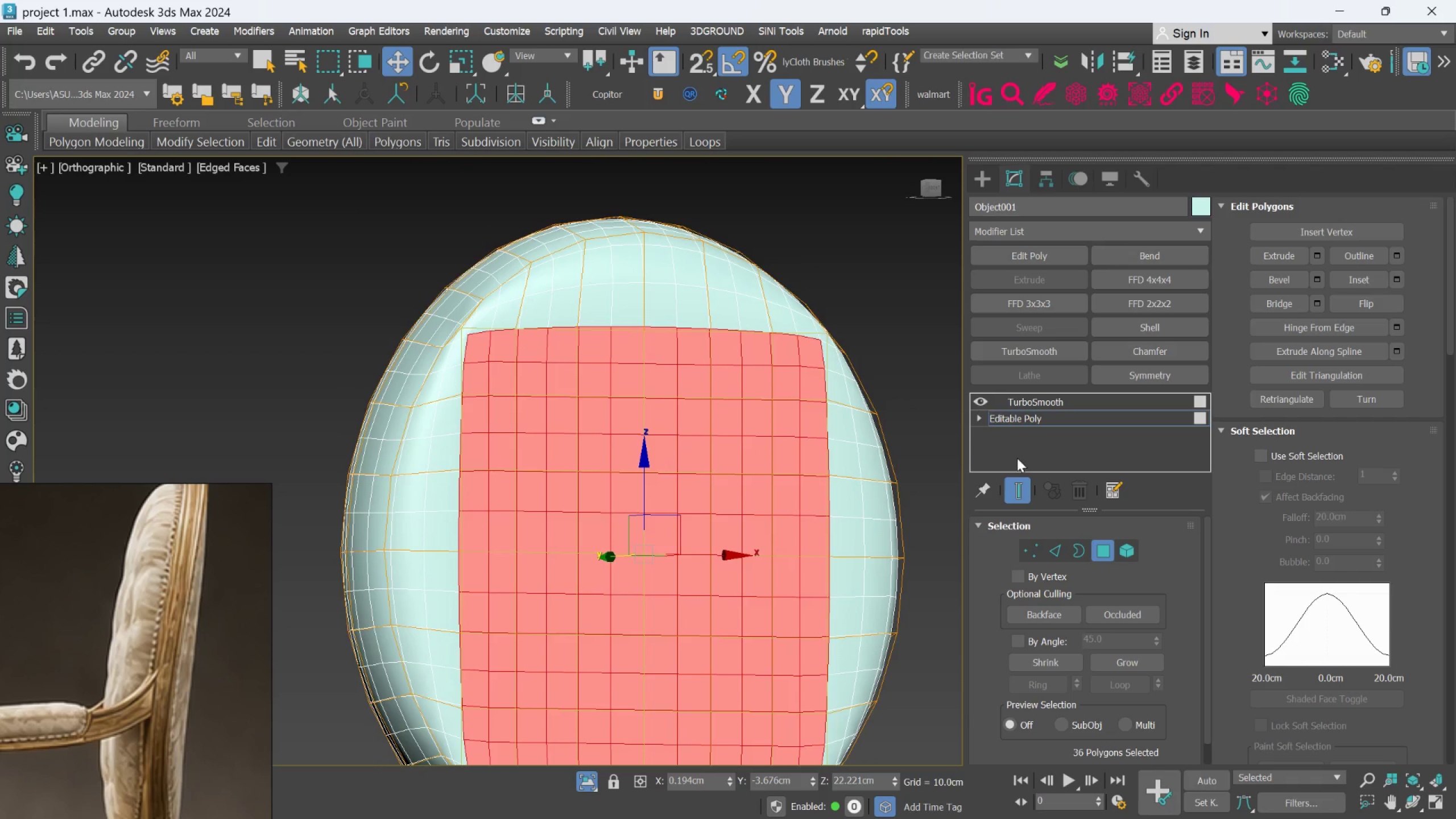 
left_click([1016, 487])
 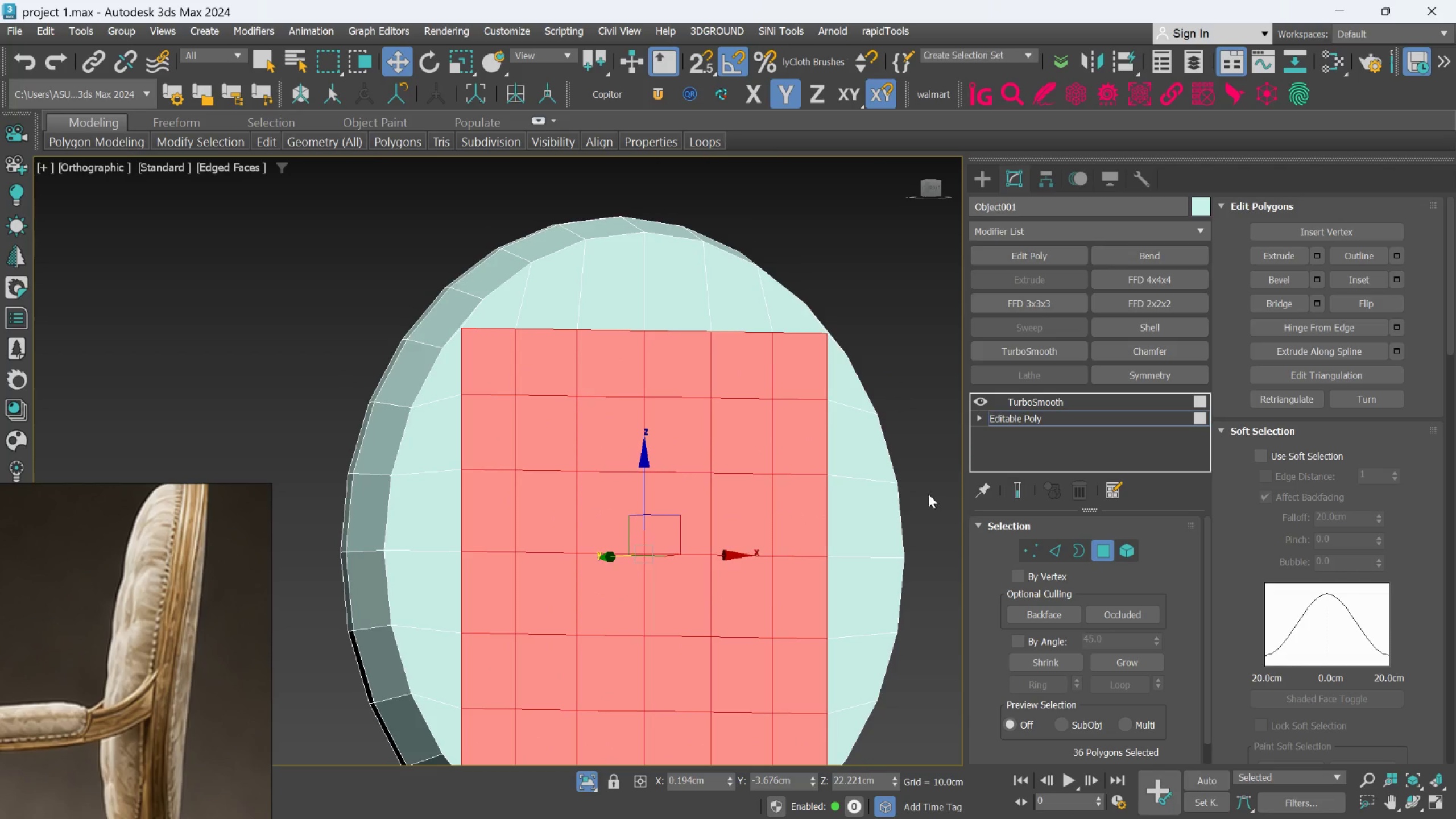 
hold_key(key=AltLeft, duration=1.31)
 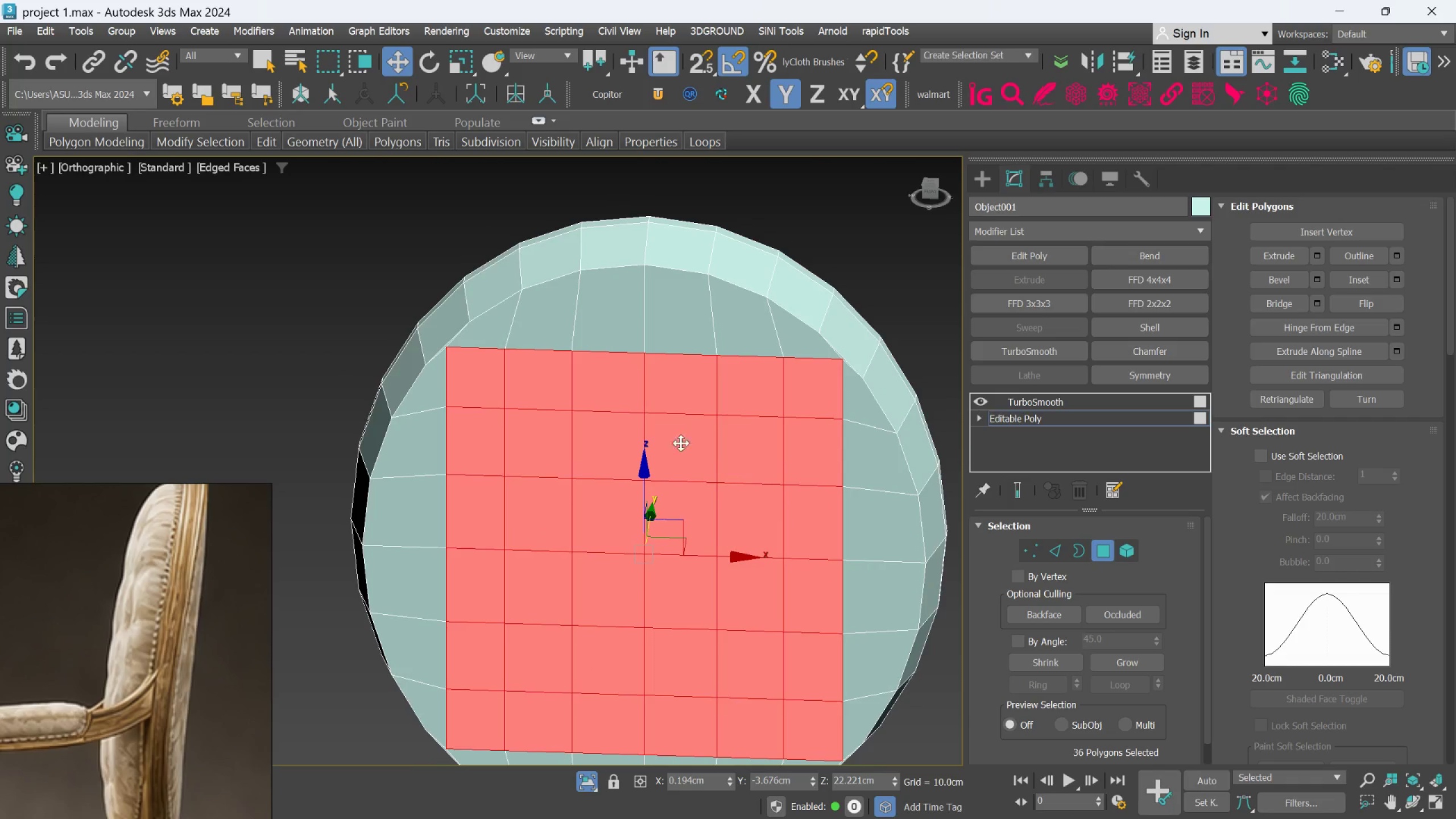 
hold_key(key=AltLeft, duration=0.31)
 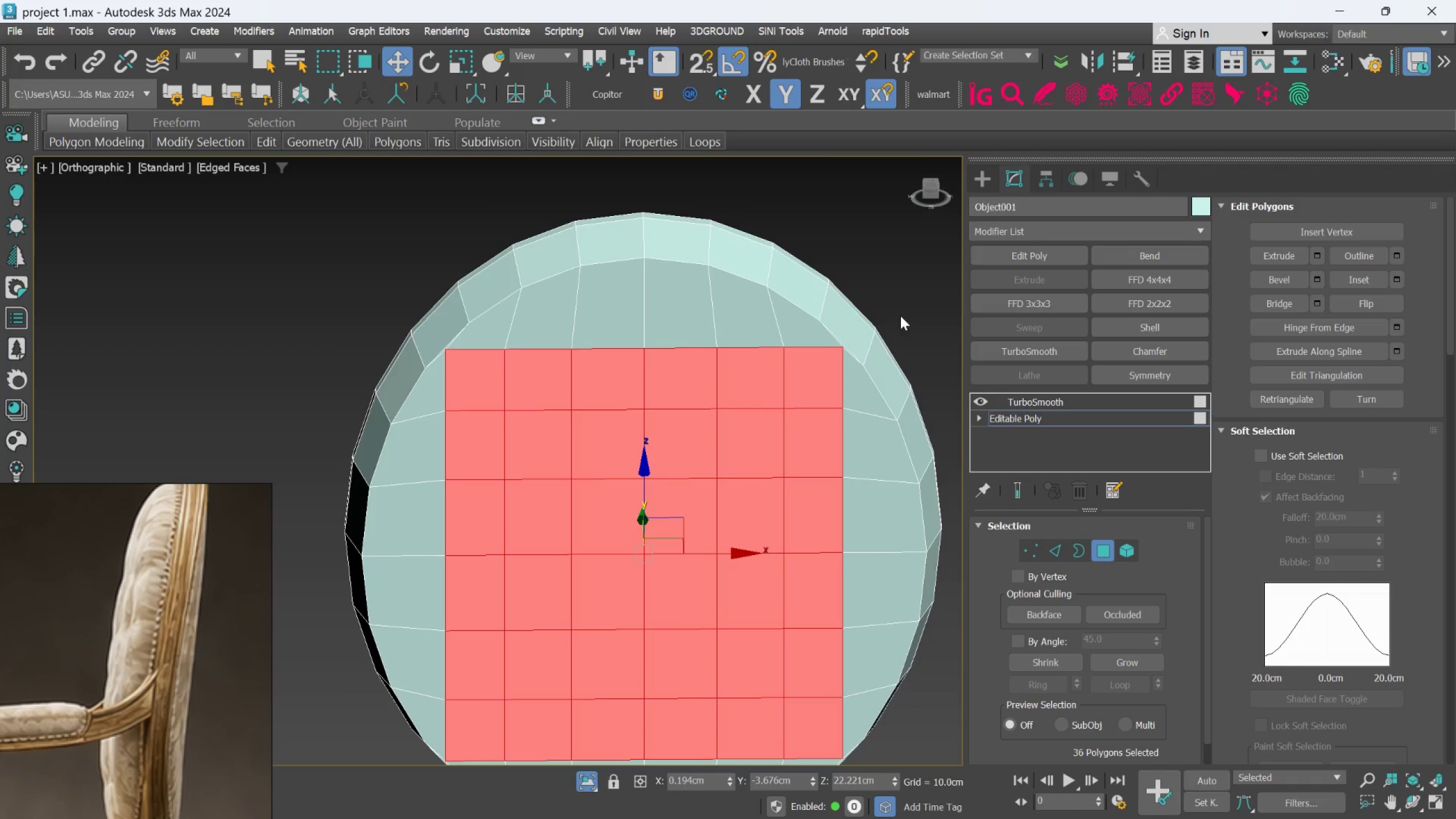 
left_click([907, 290])
 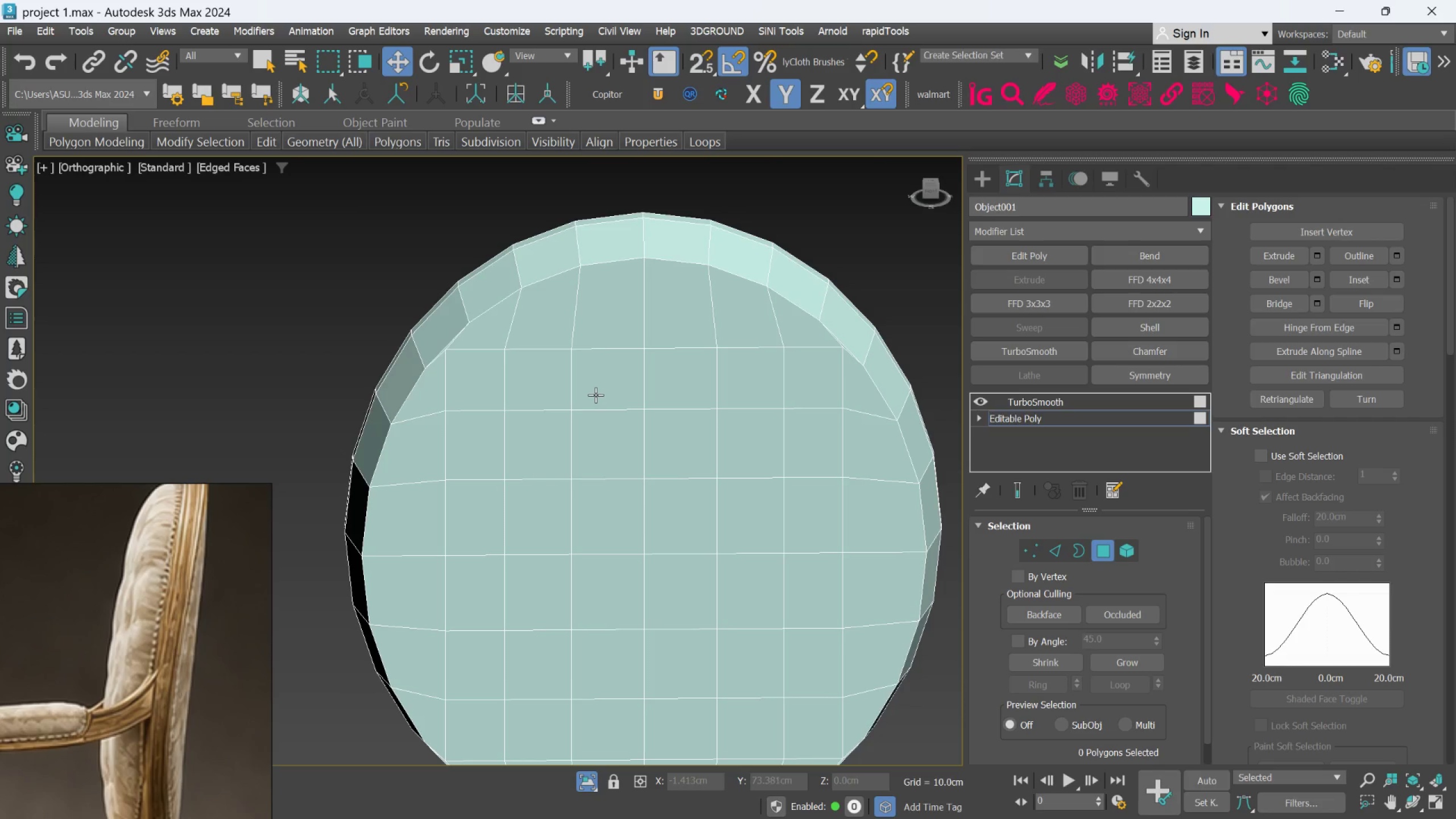 
wait(6.41)
 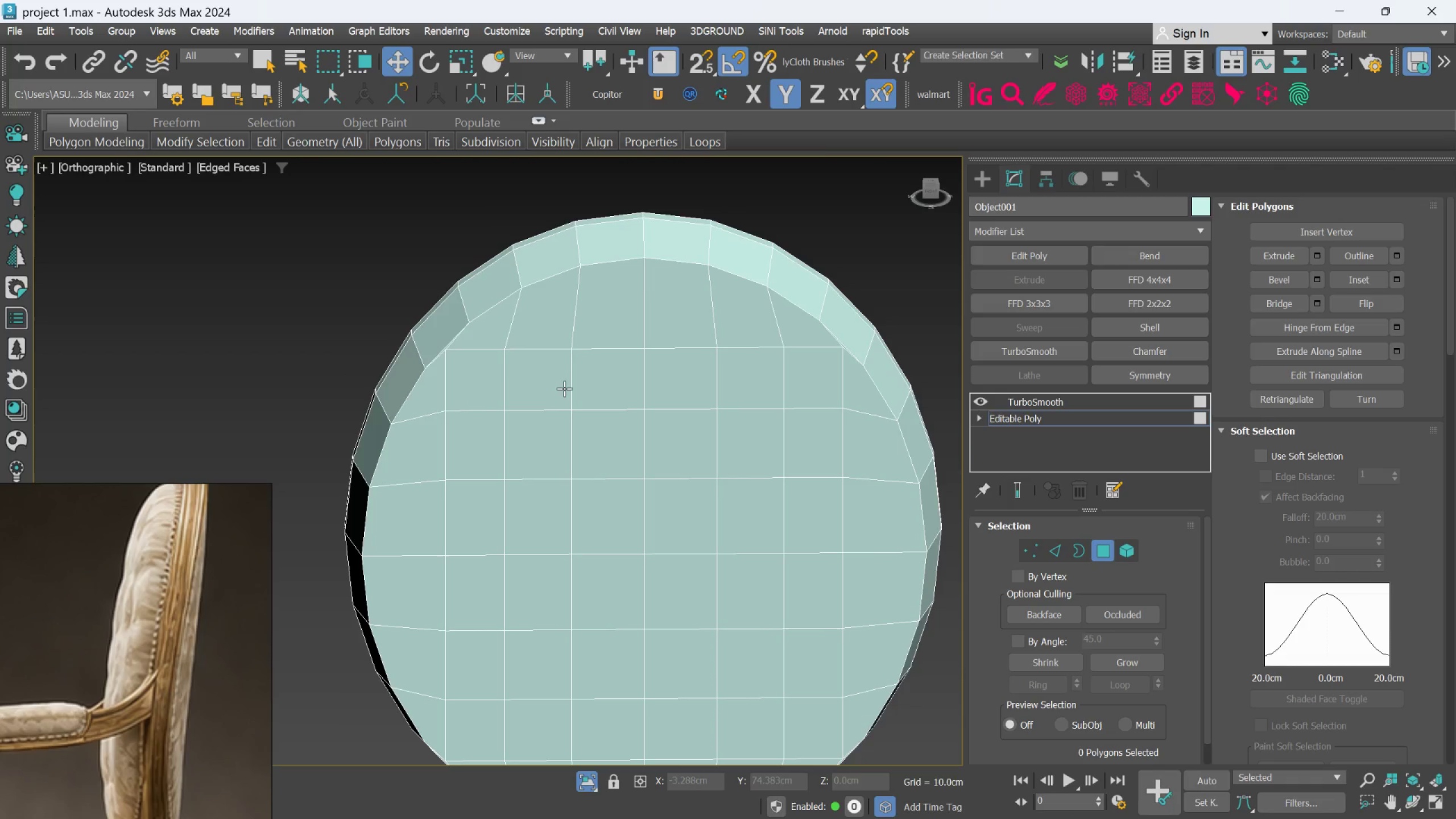 
key(Control+Z)
 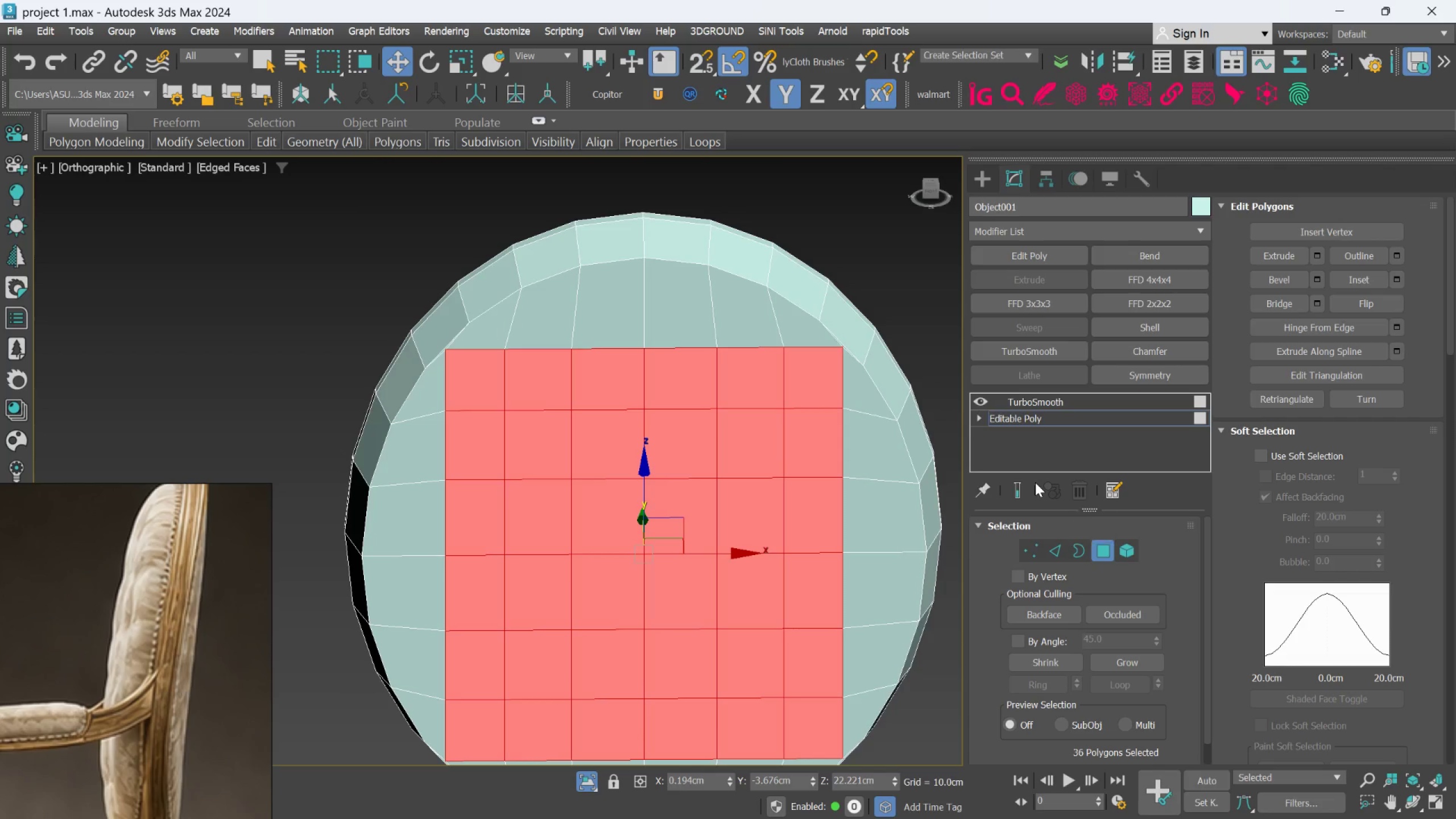 
key(Delete)
 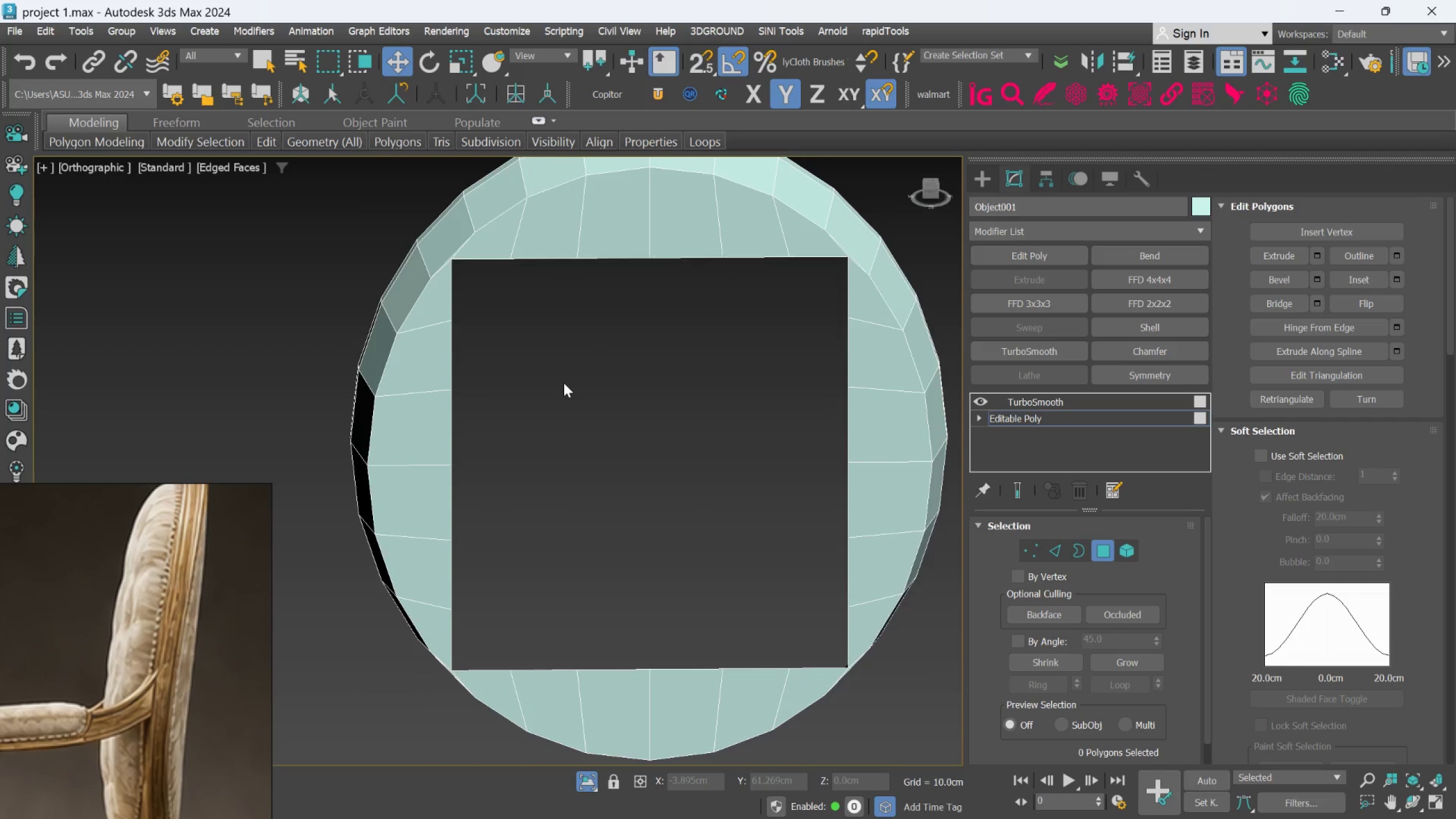 
wait(5.23)
 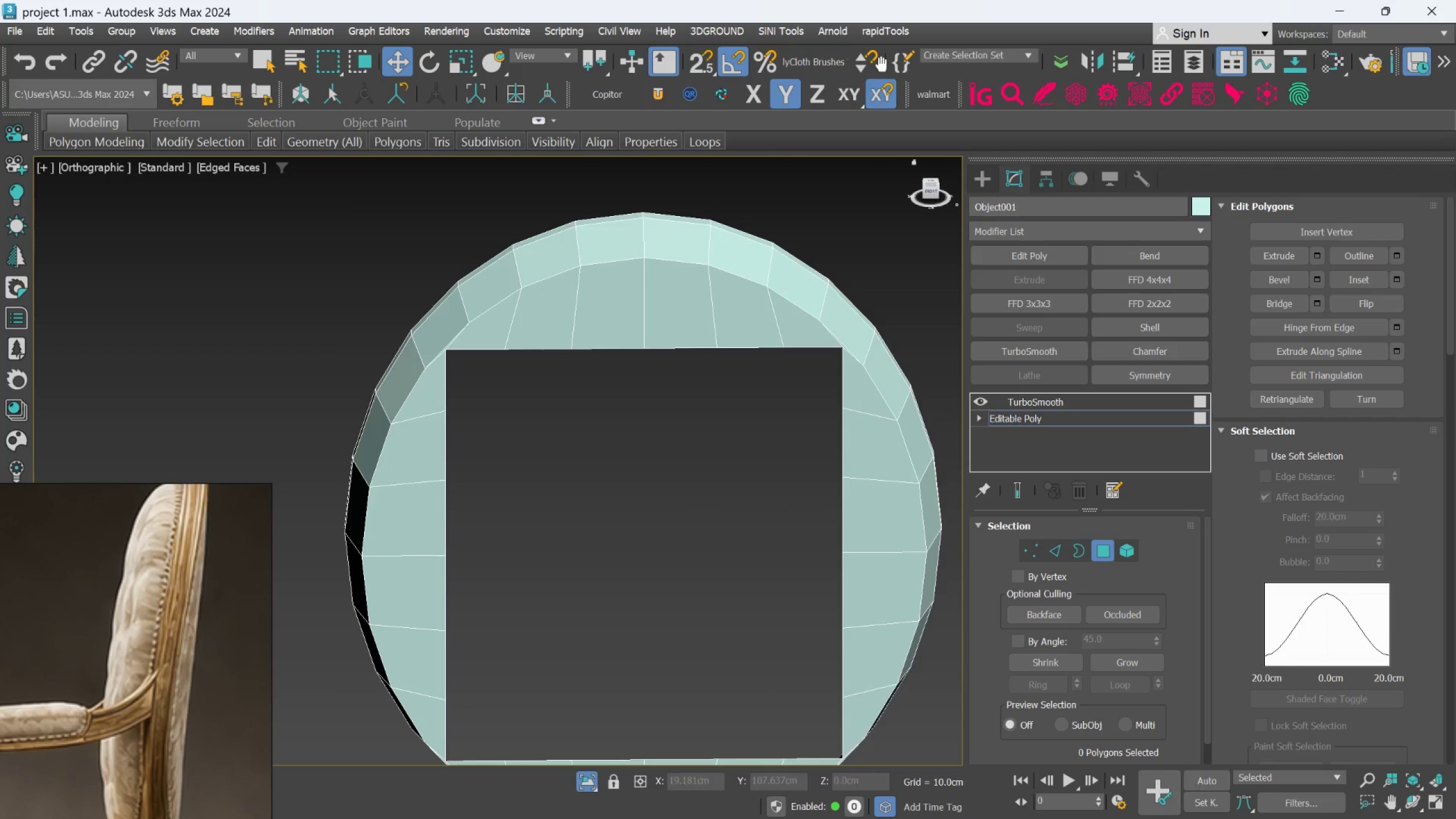 
left_click([1033, 548])
 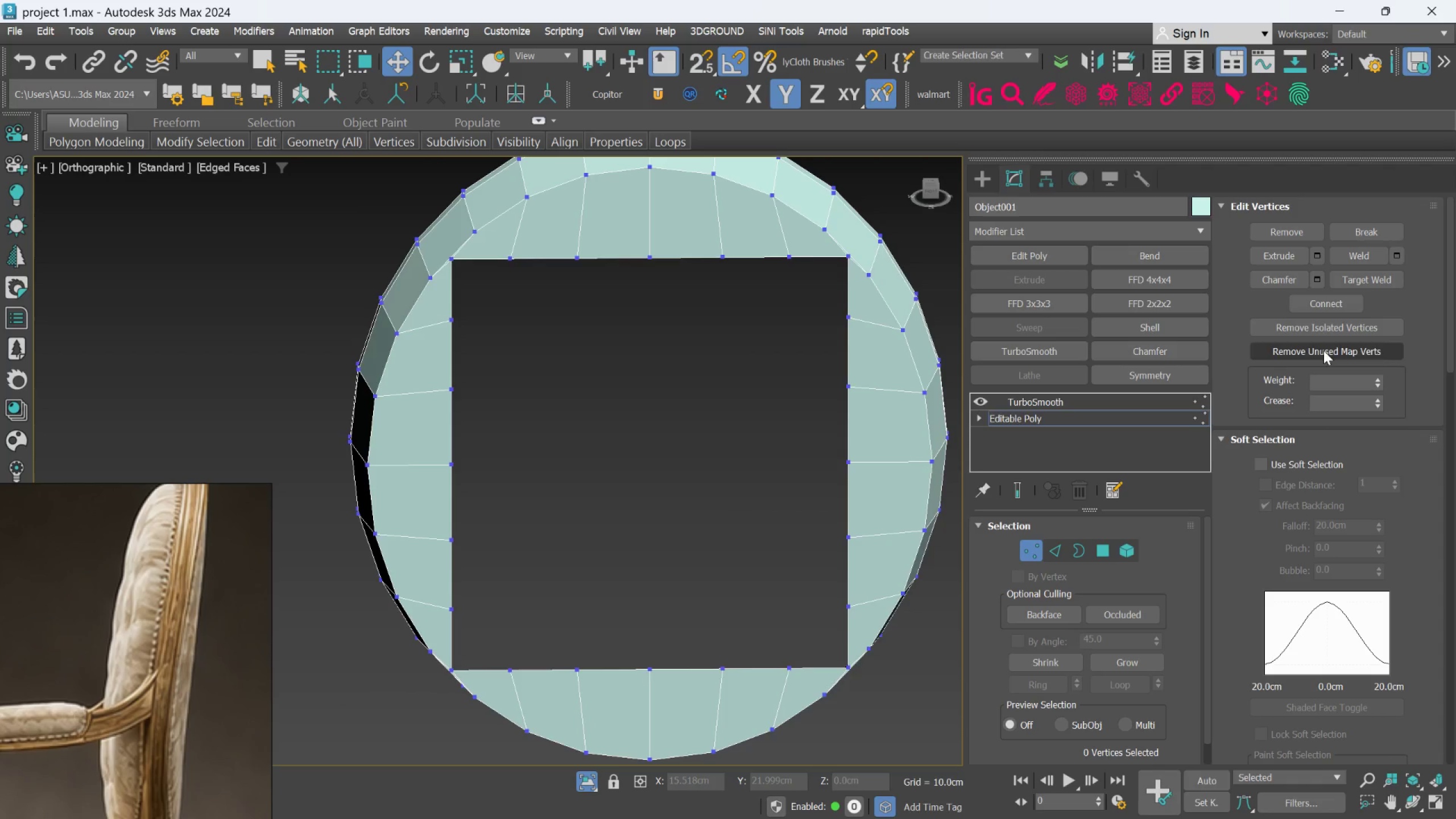 
left_click_drag(start_coordinate=[1364, 281], to_coordinate=[1360, 286])
 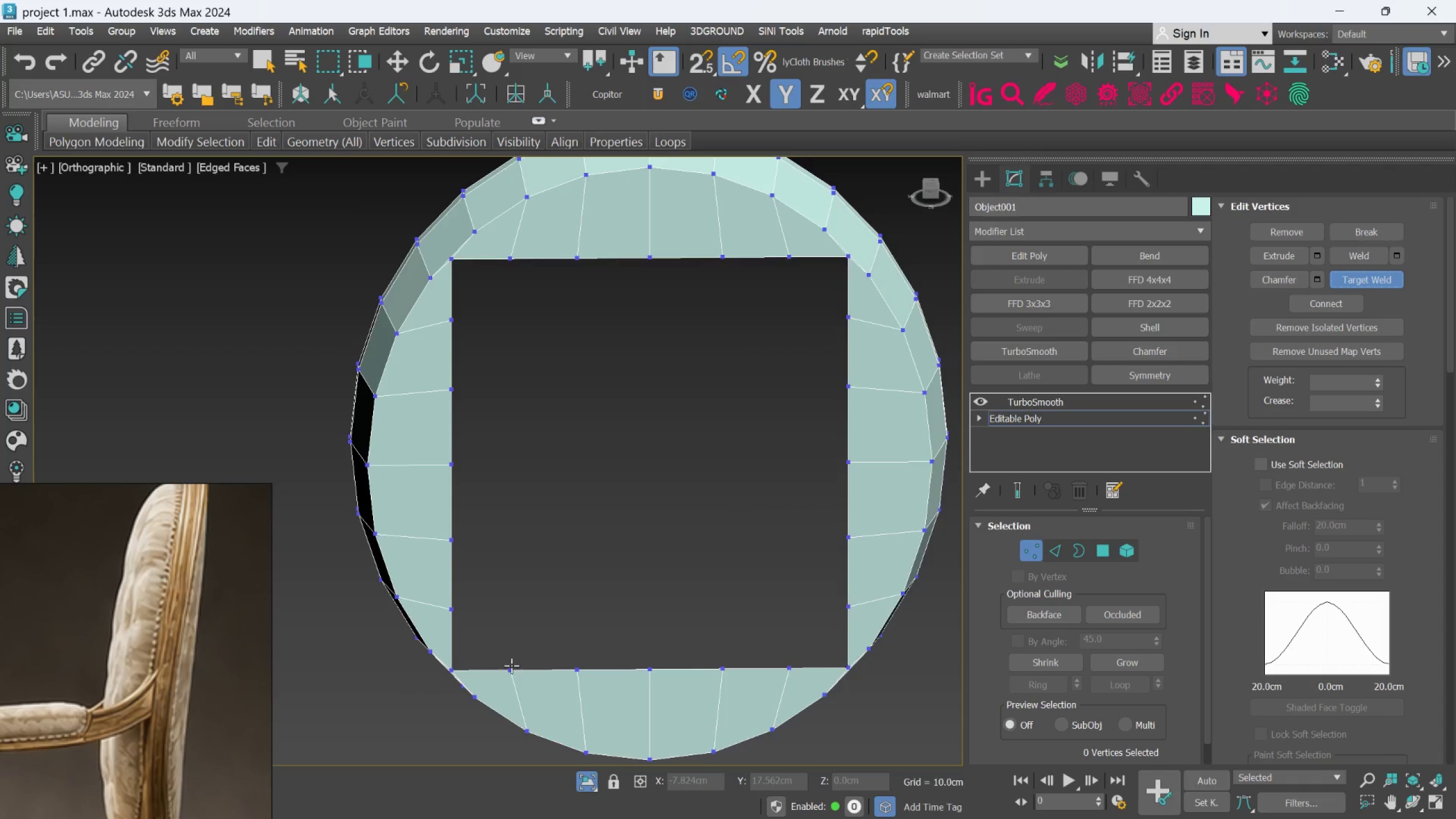 
left_click([511, 667])
 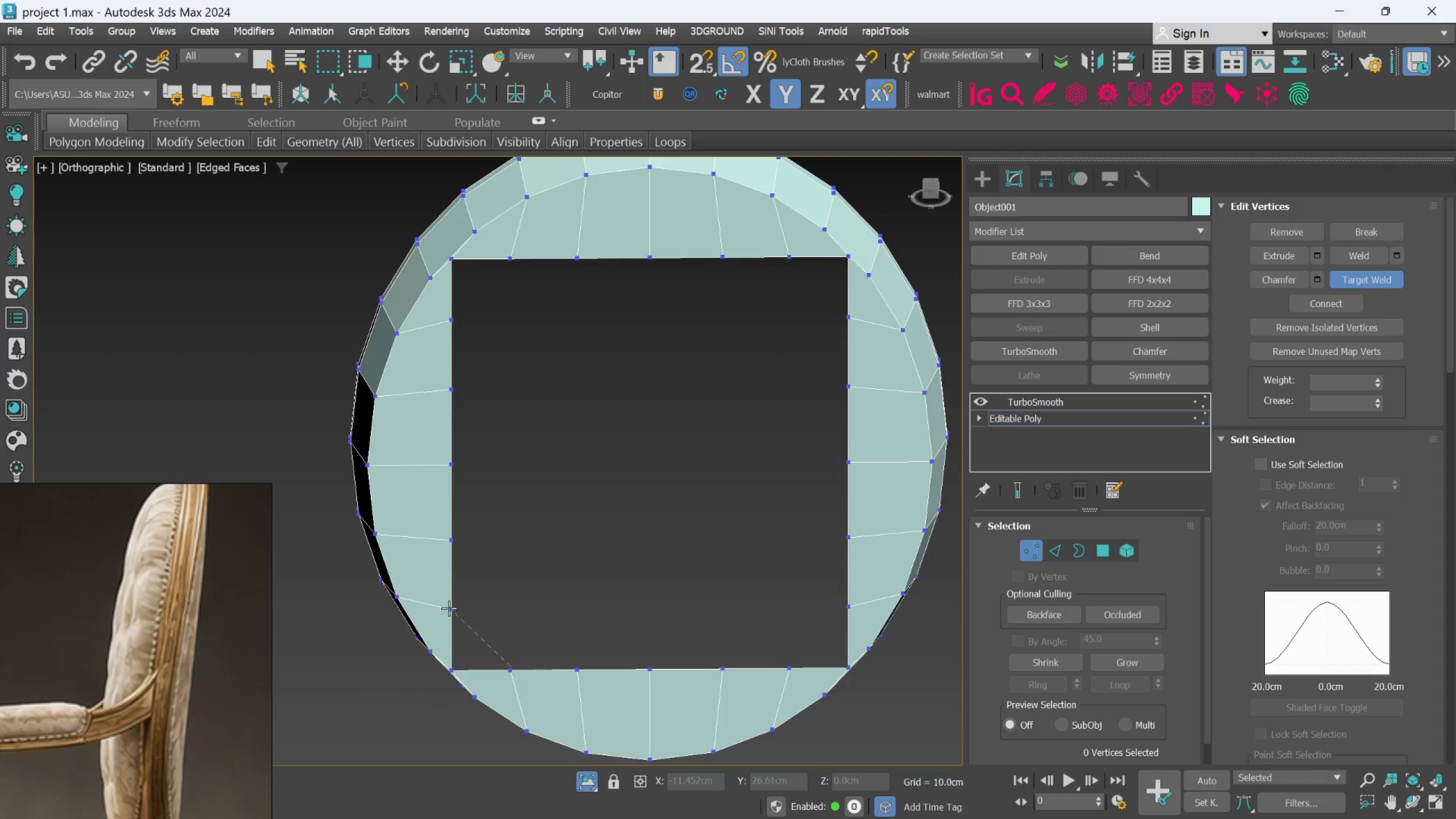 
left_click([449, 613])
 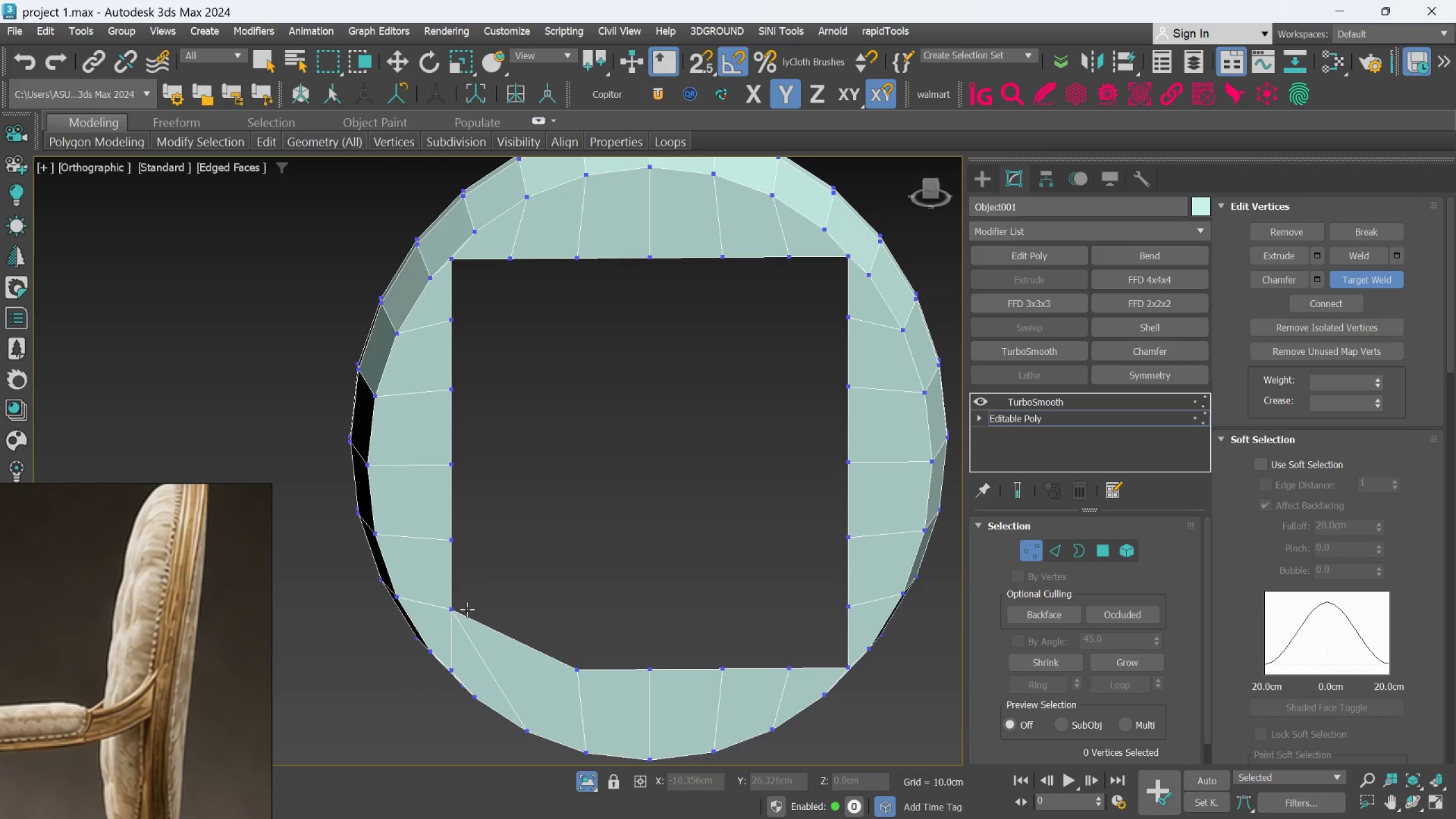 
key(Control+Z)
 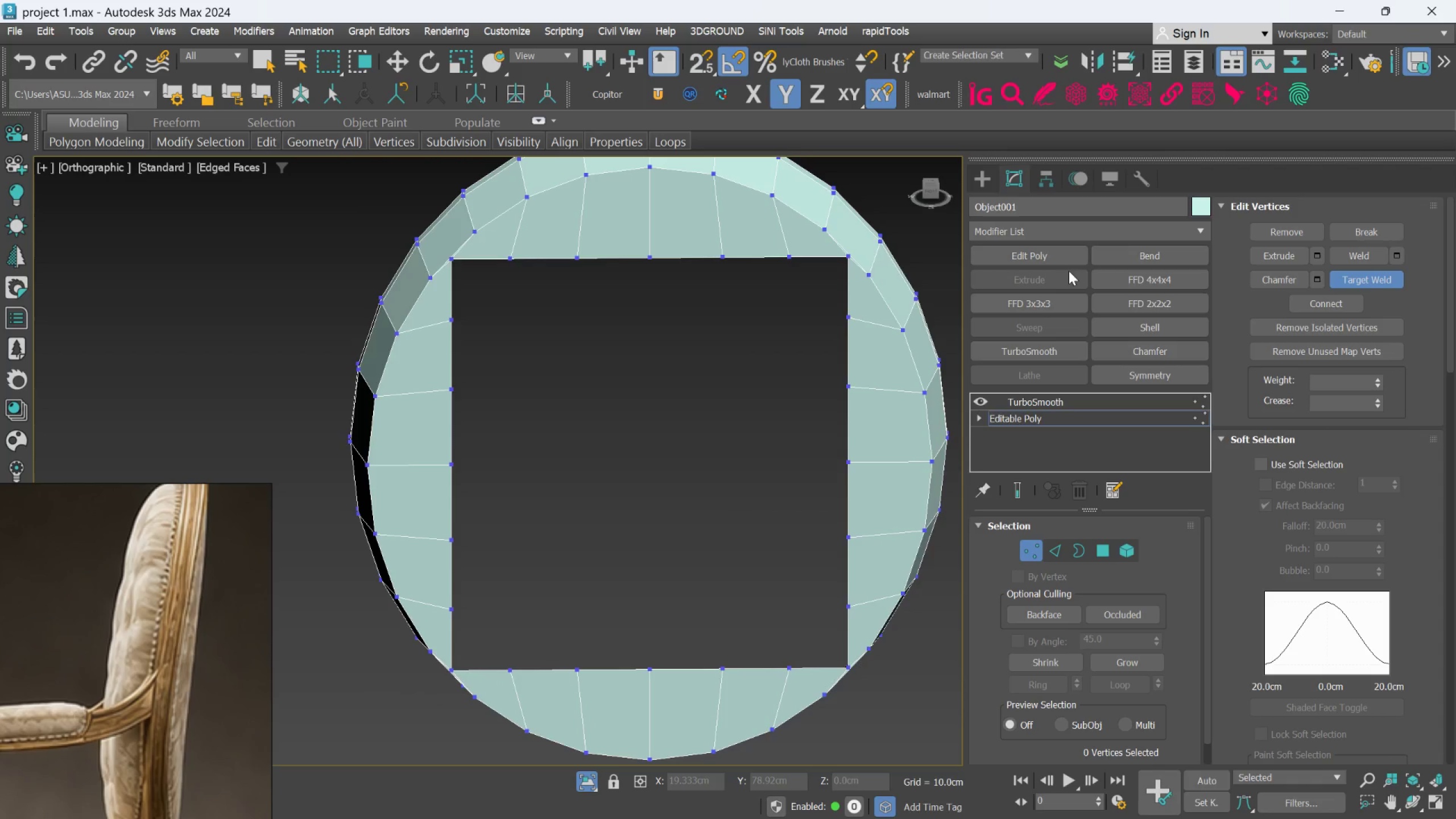 
left_click([1103, 552])
 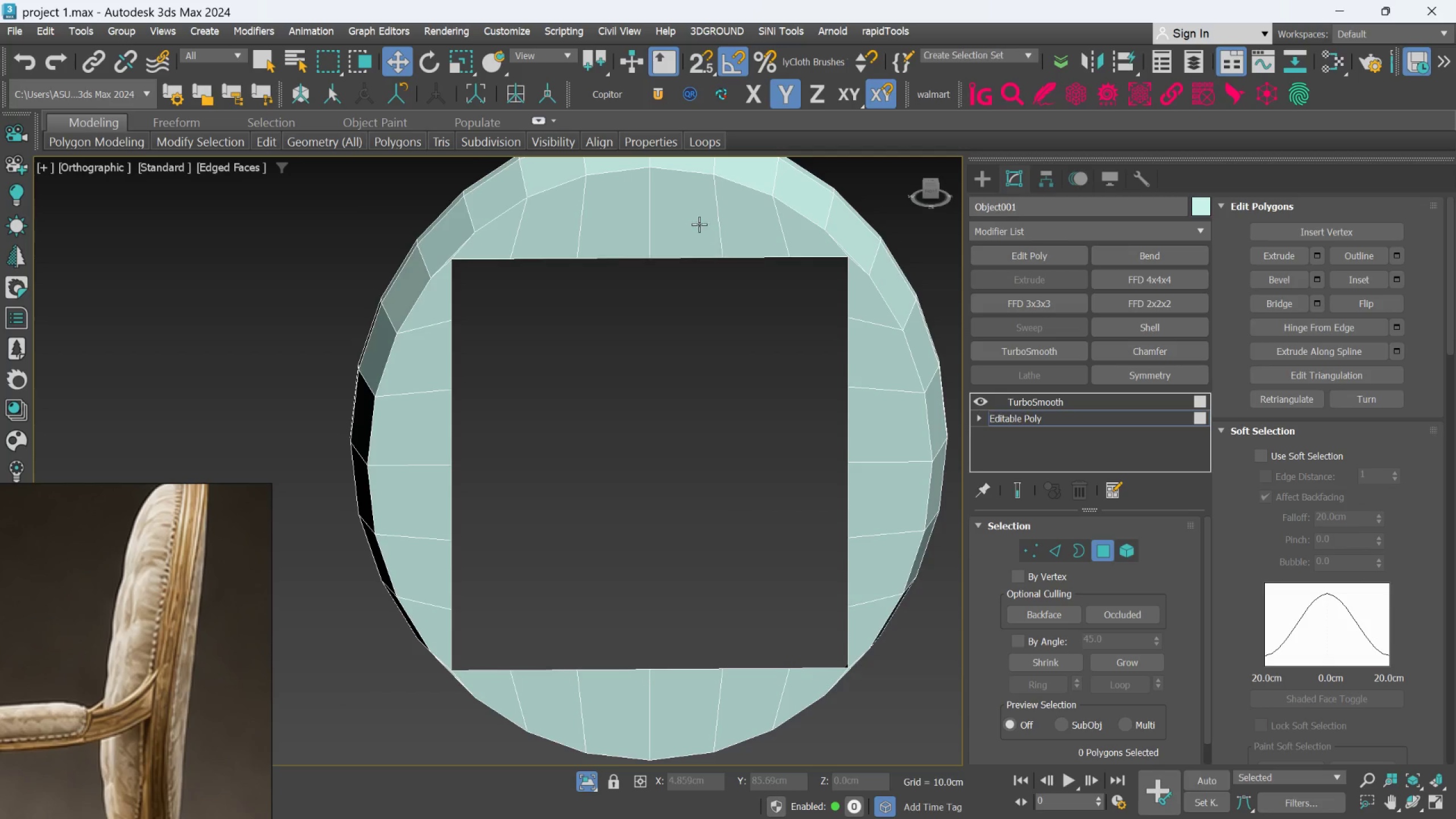 
left_click([694, 223])
 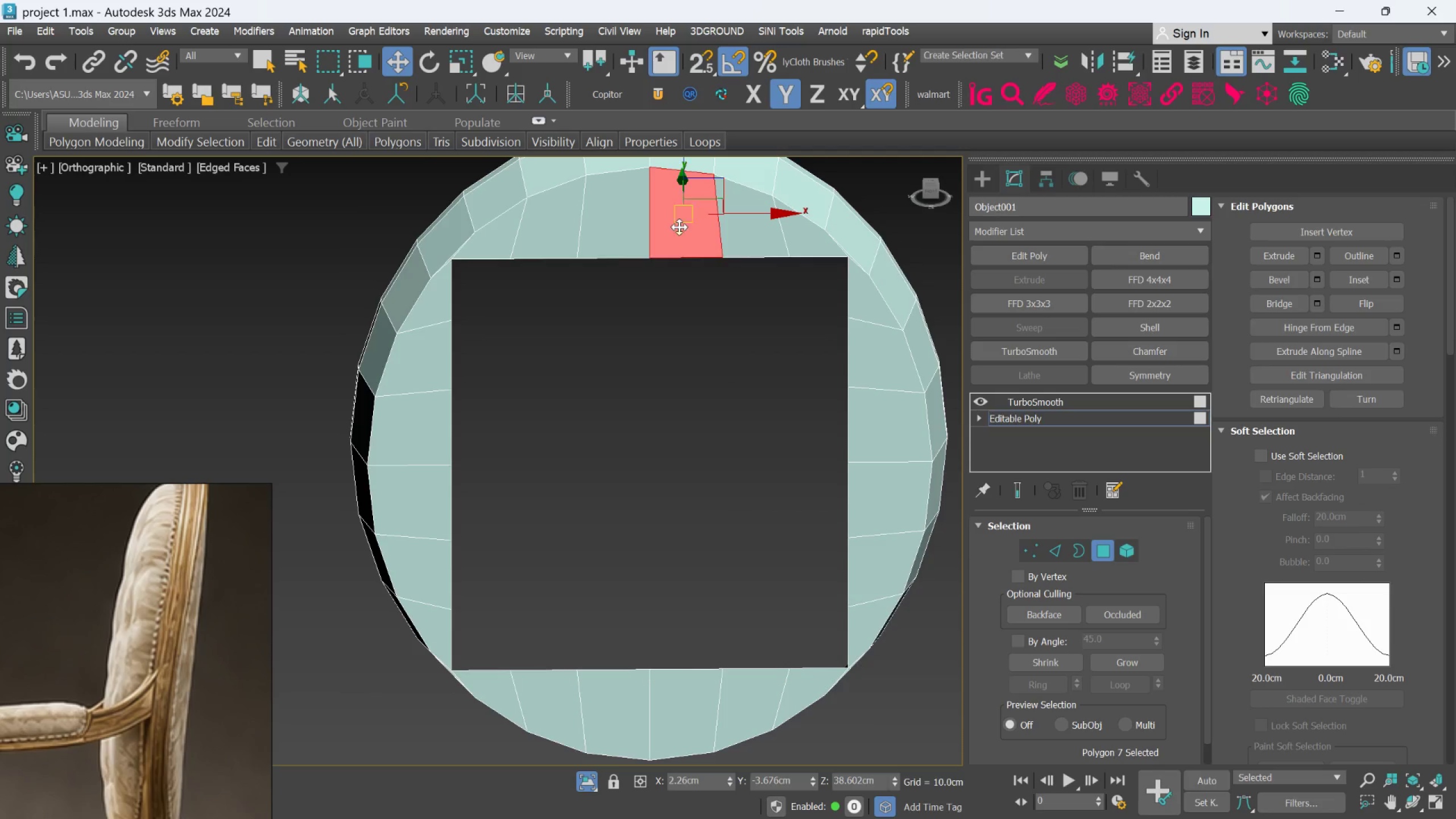 
hold_key(key=ControlLeft, duration=1.5)
double_click([644, 226])
 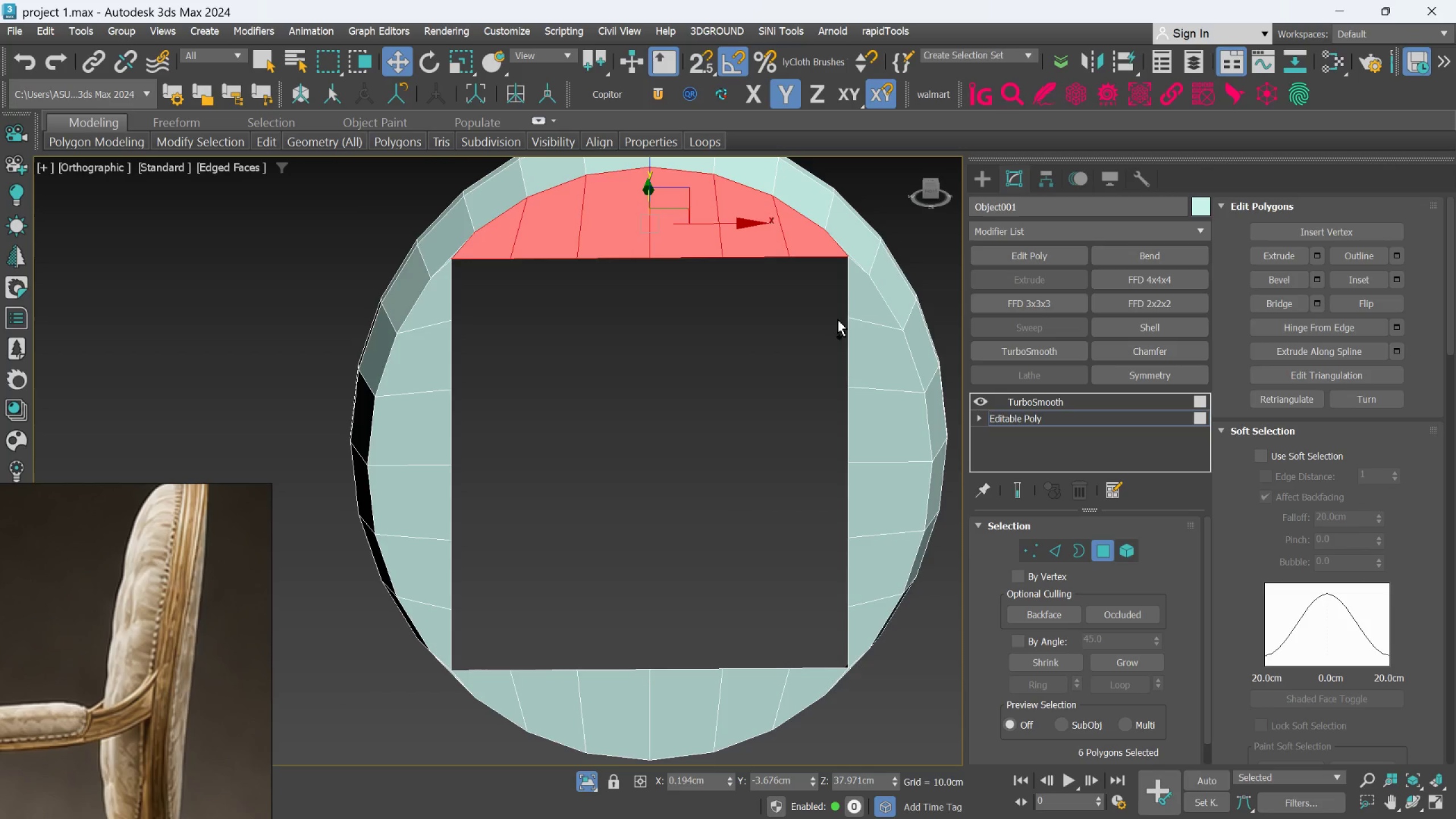 
left_click([862, 301])
 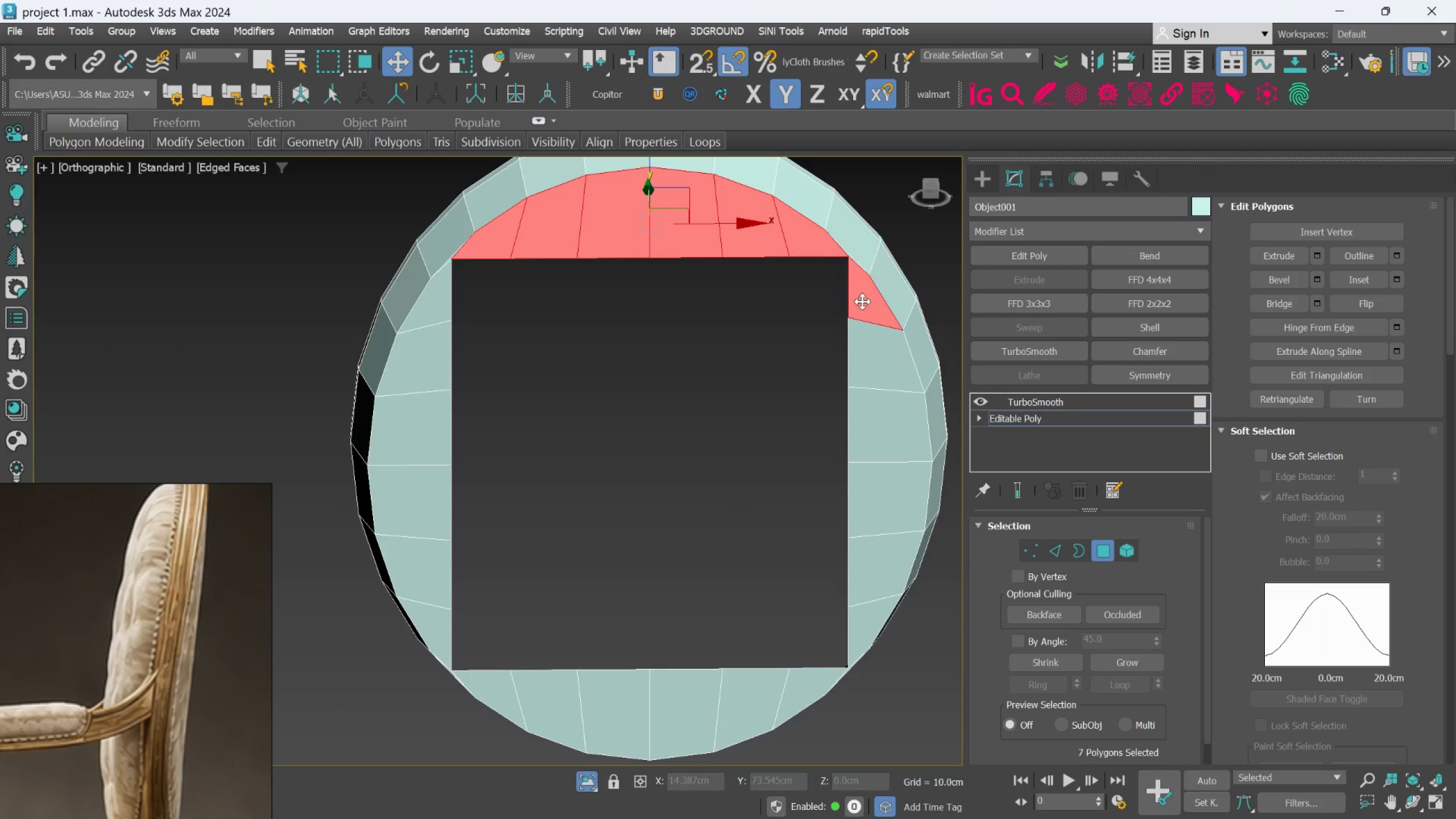 
hold_key(key=ControlLeft, duration=1.5)
double_click([866, 336])
 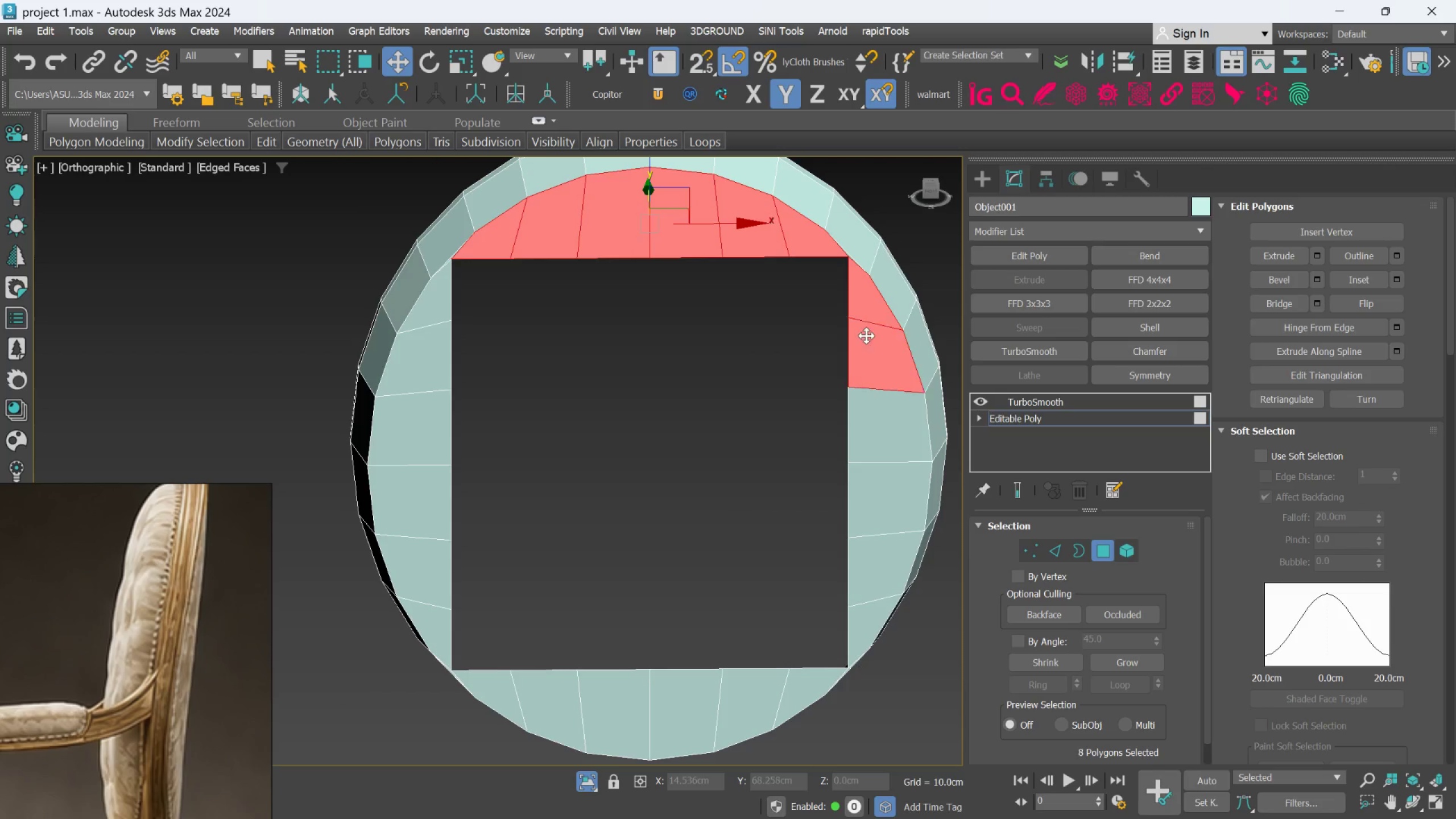 
triple_click([866, 336])
 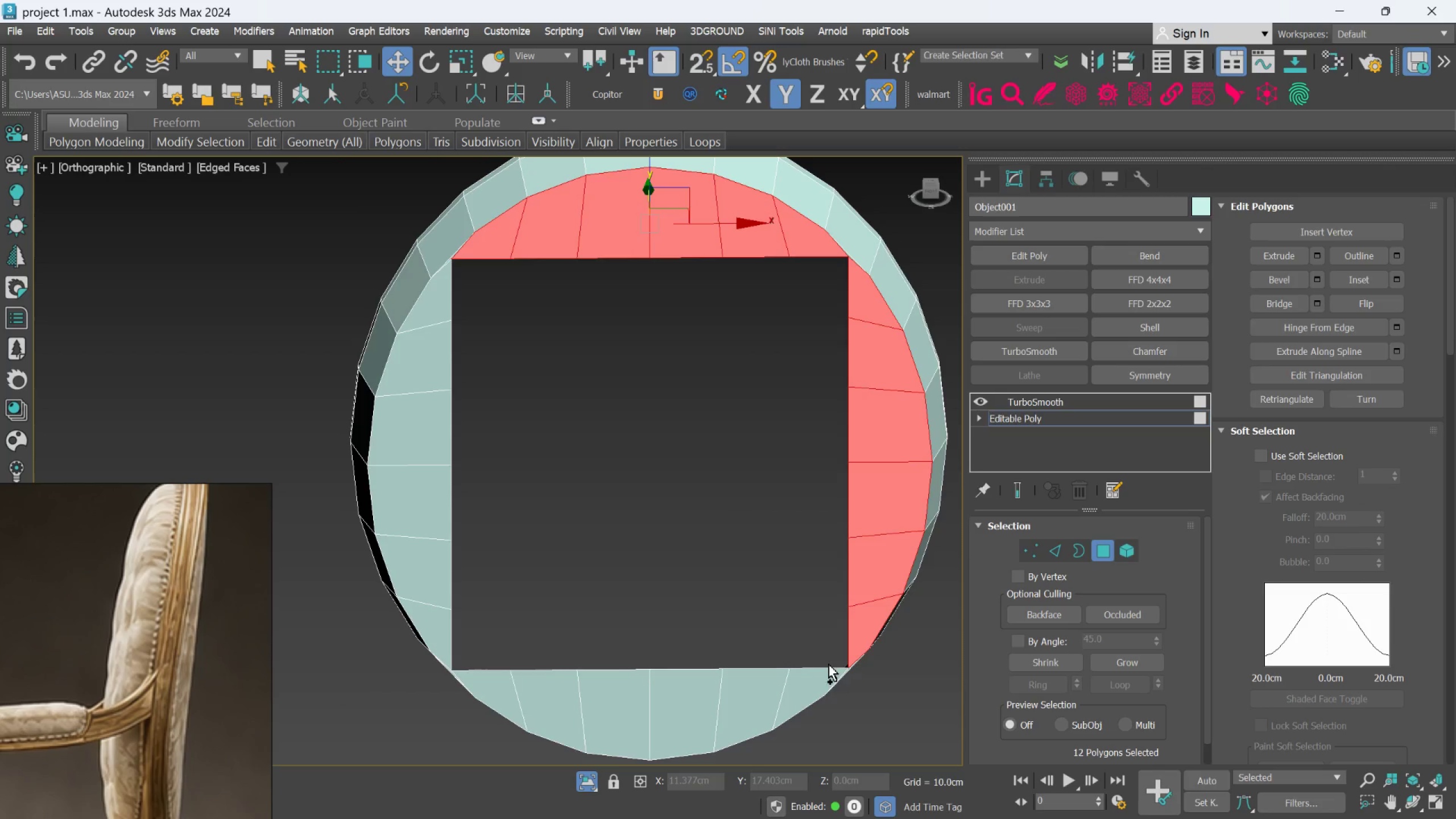 
hold_key(key=ControlLeft, duration=1.5)
left_click([817, 670])
 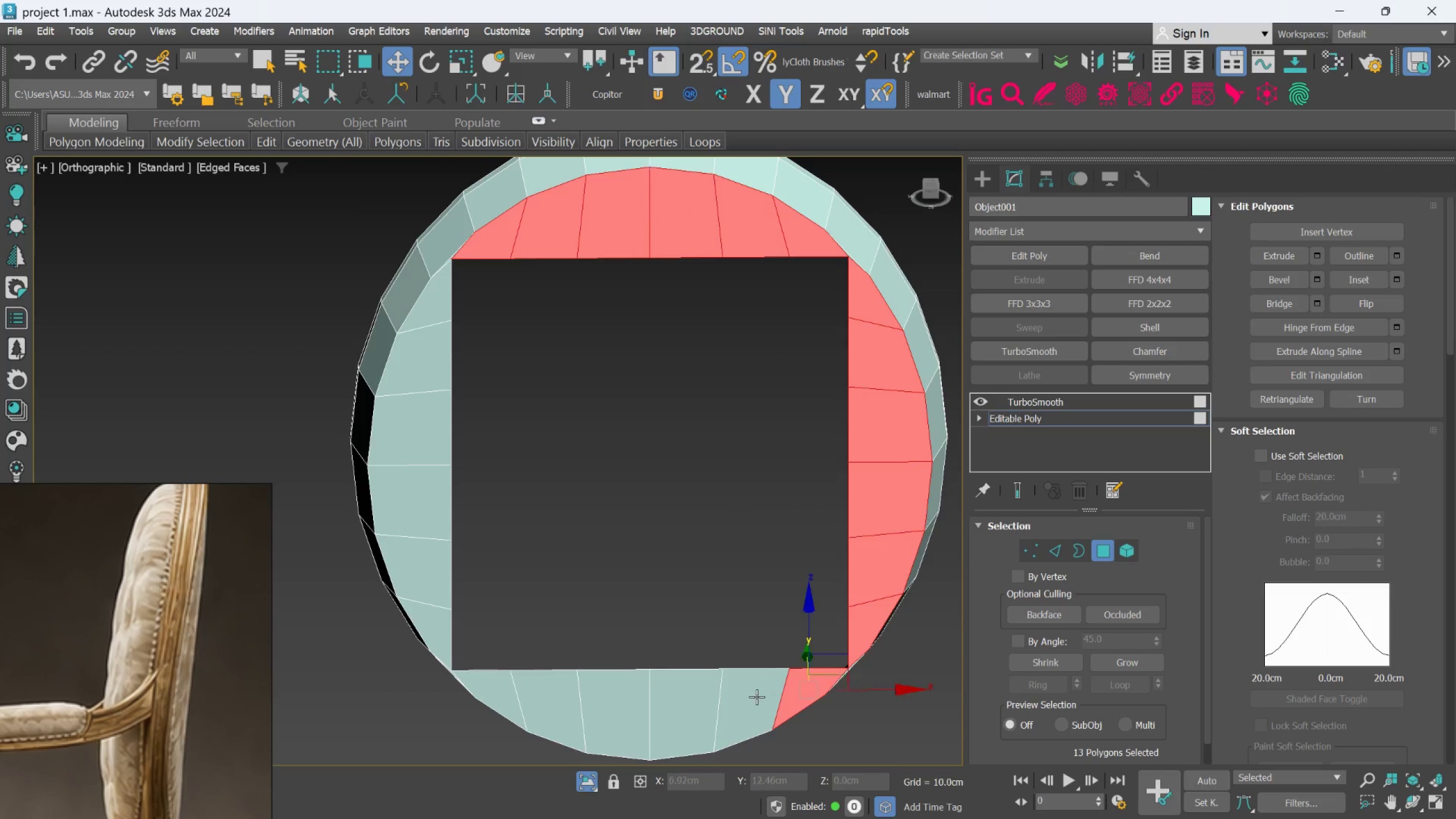 
double_click([756, 697])
 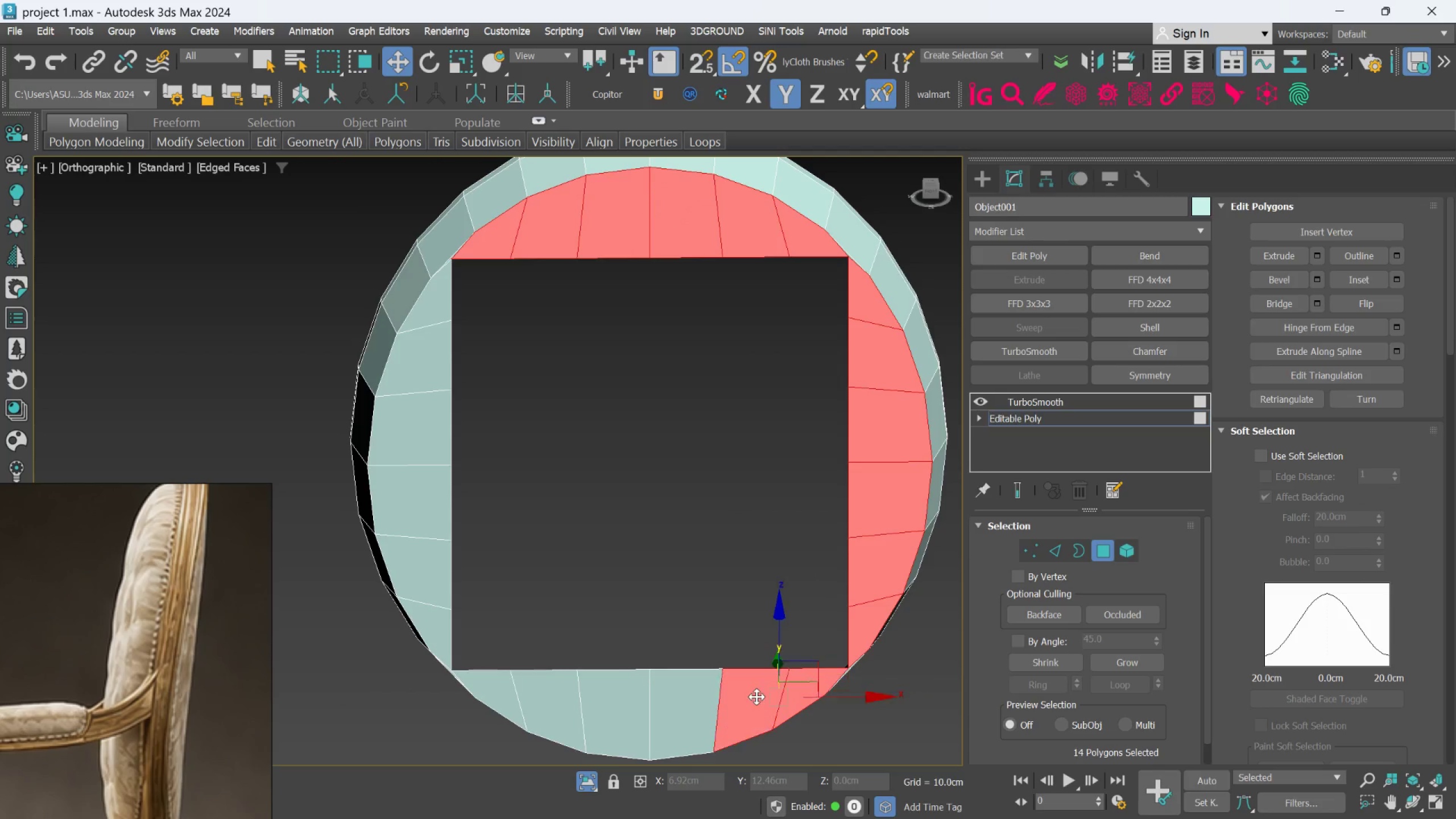 
triple_click([756, 697])
 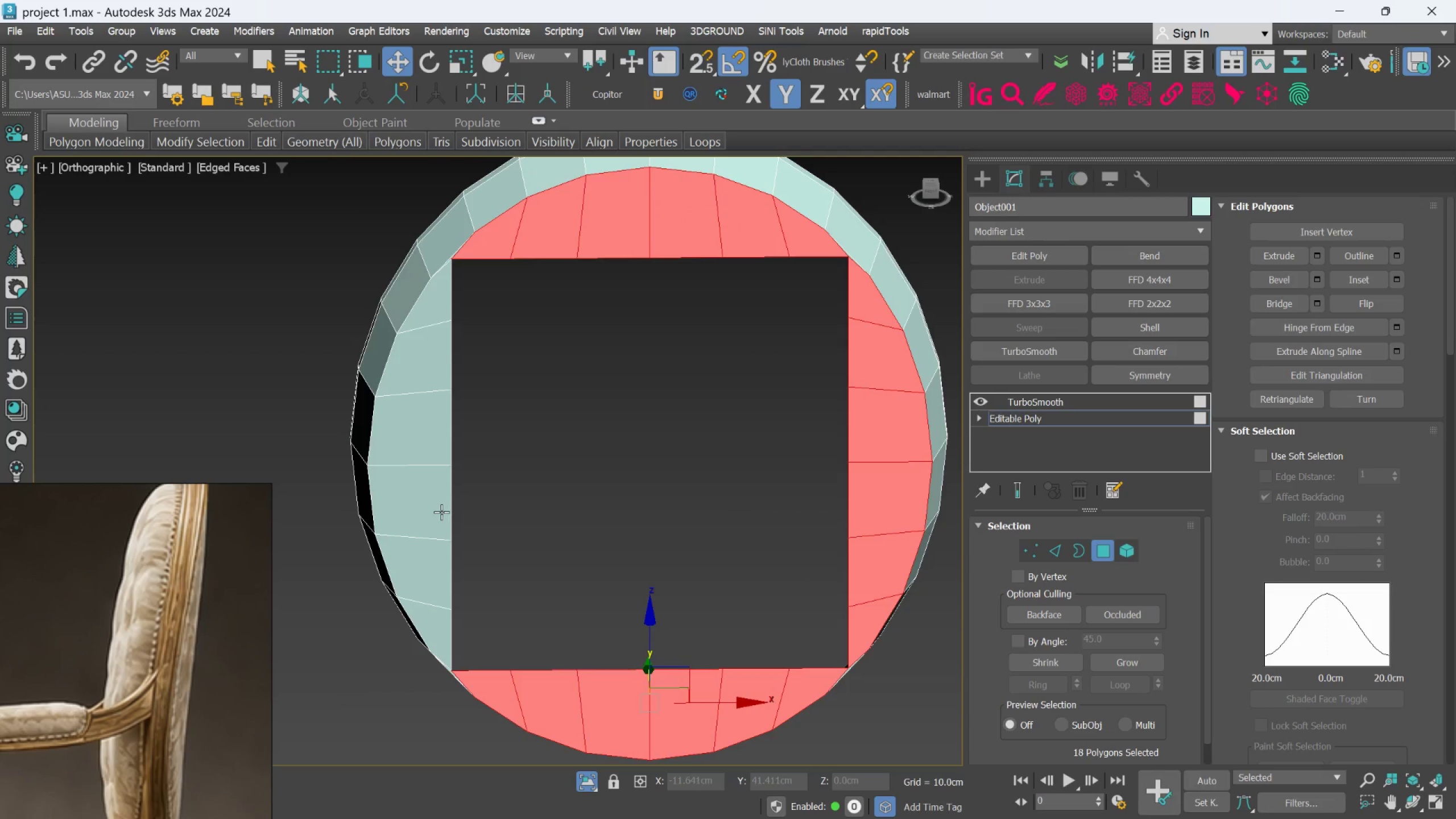 
hold_key(key=ControlLeft, duration=1.2)
left_click([441, 510])
 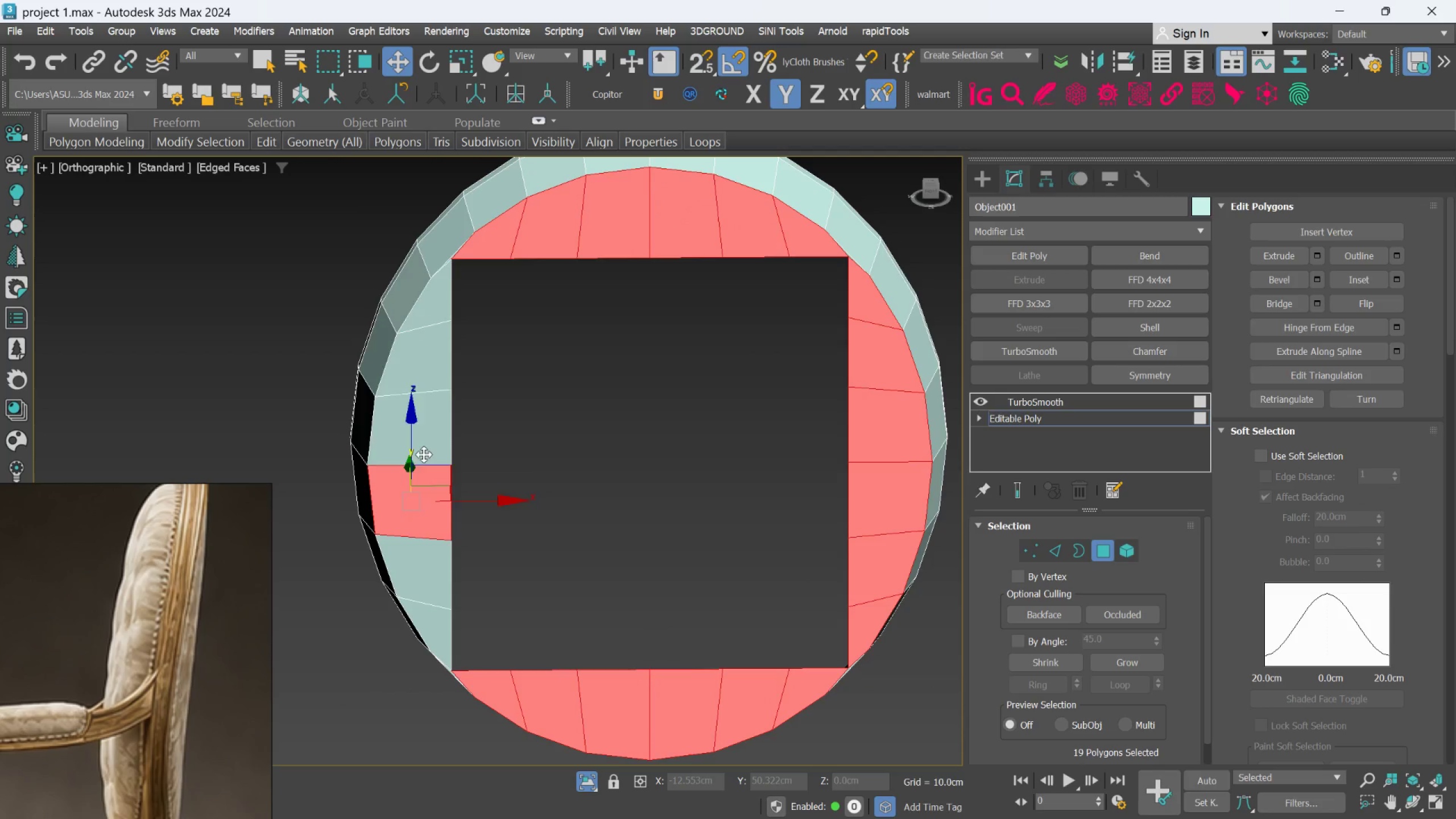 
triple_click([423, 454])
 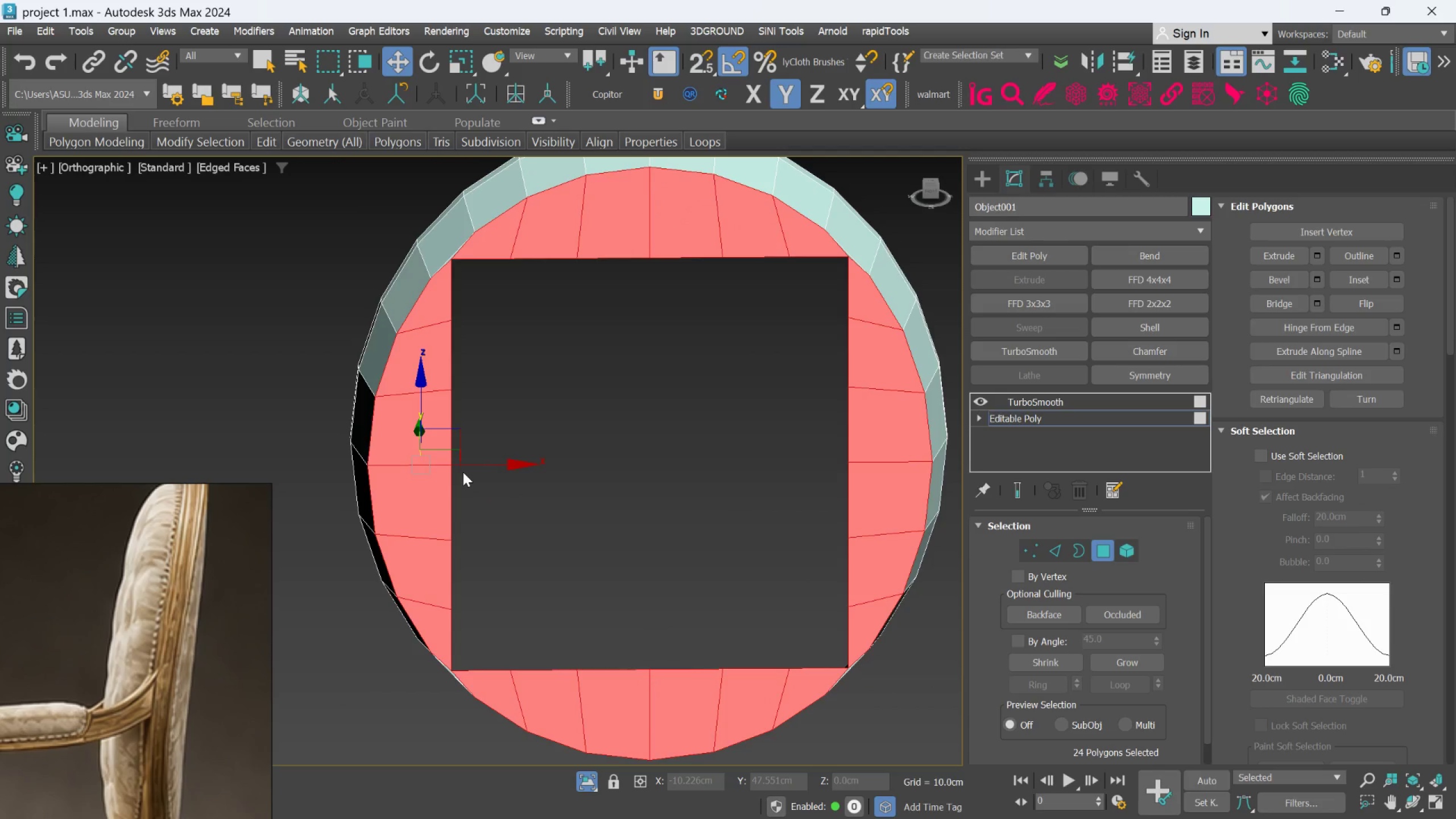 
key(Delete)
 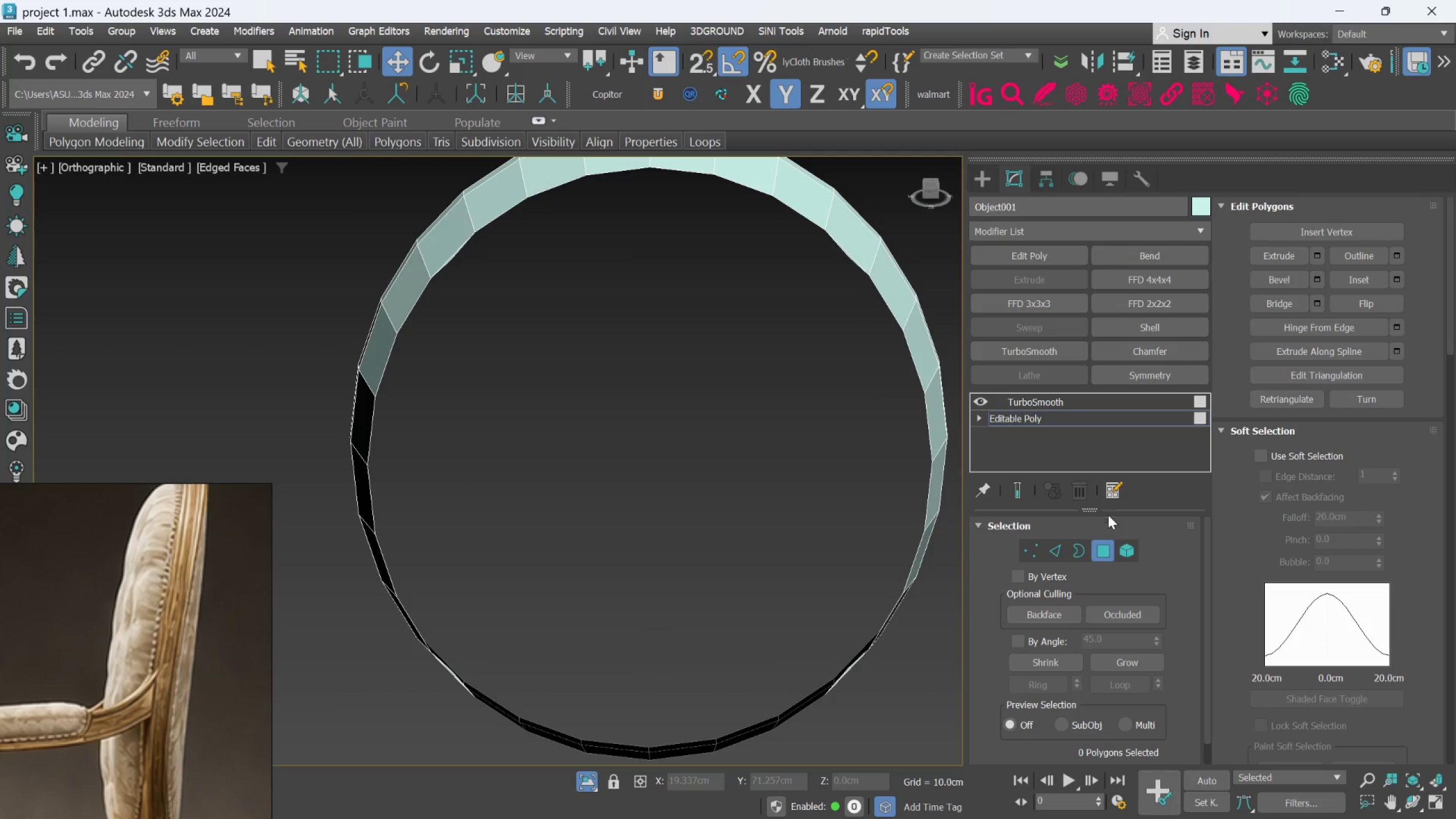 
left_click([1050, 553])
 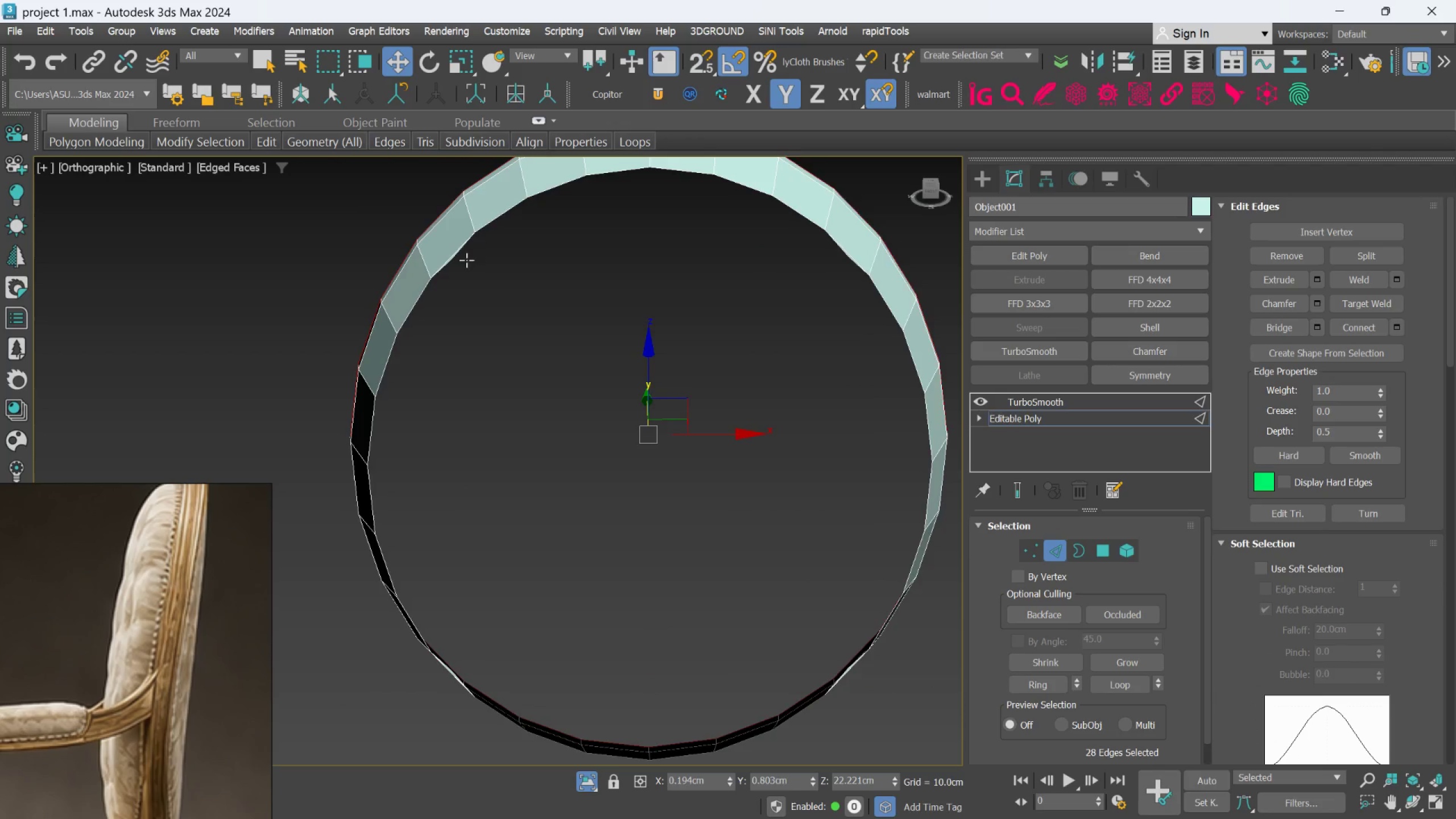 
scroll: coordinate [470, 253], scroll_direction: up, amount: 1.0
 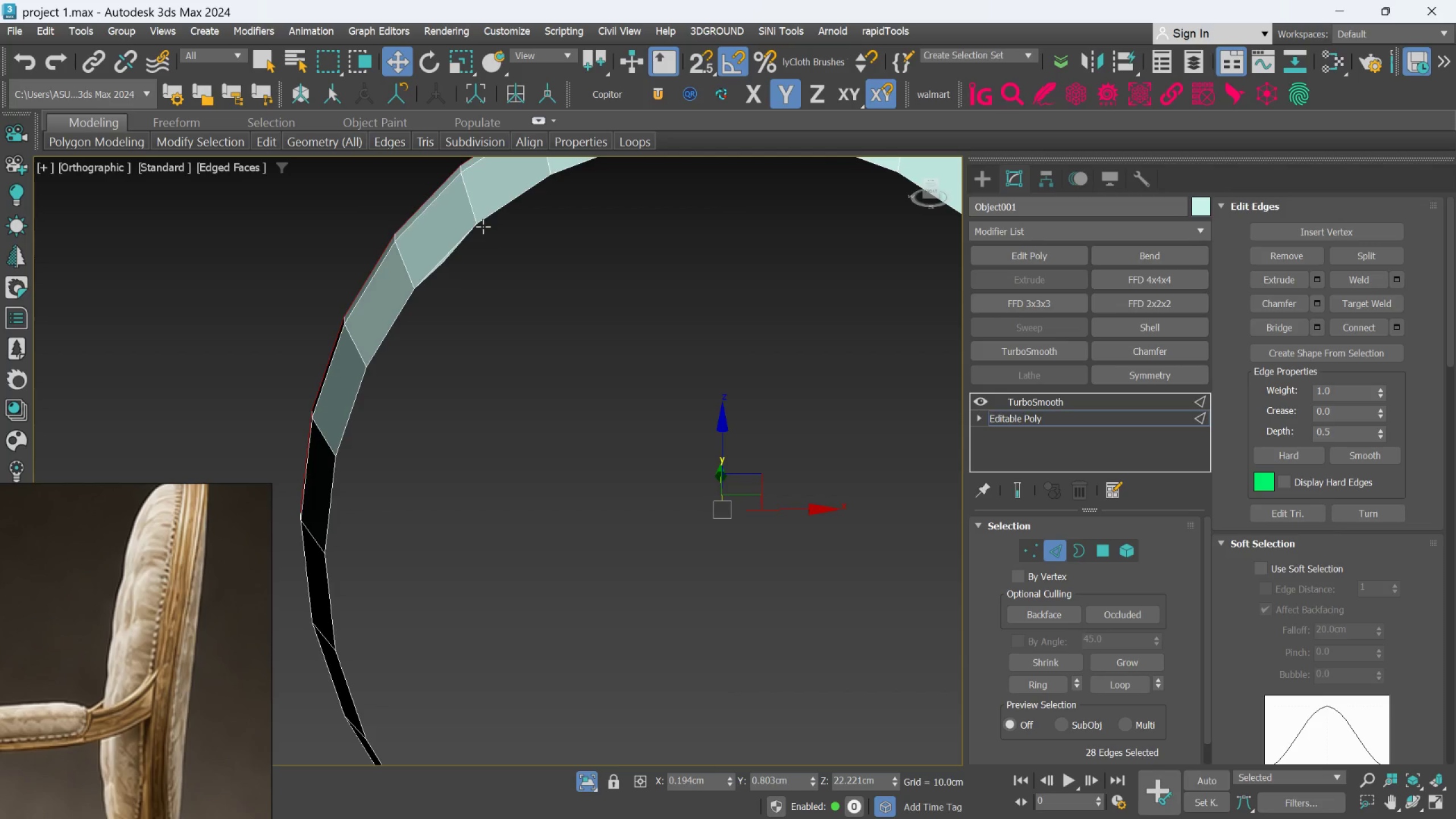 
double_click([483, 226])
 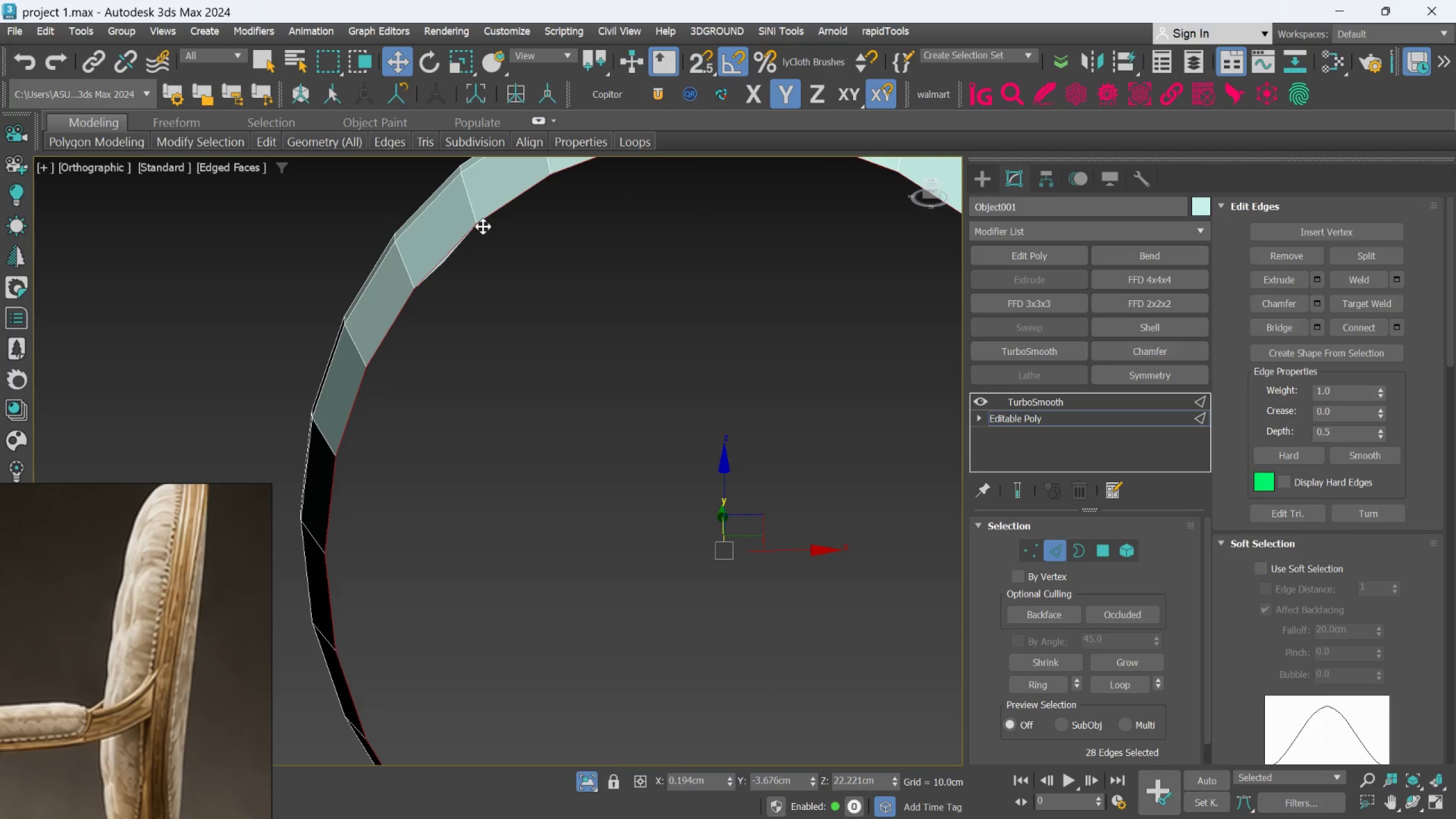 
scroll: coordinate [483, 229], scroll_direction: down, amount: 3.0
 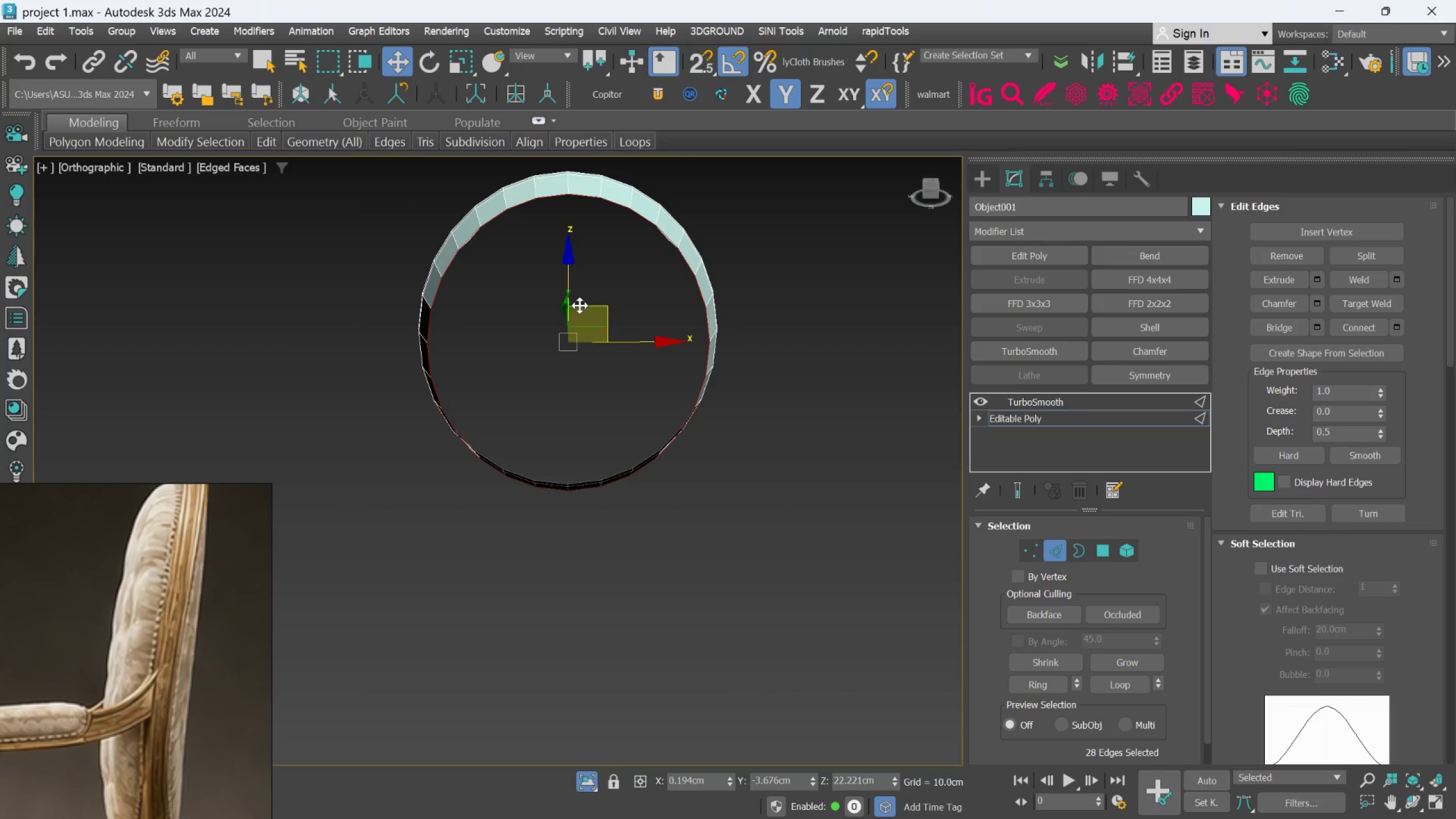 
key(R)
 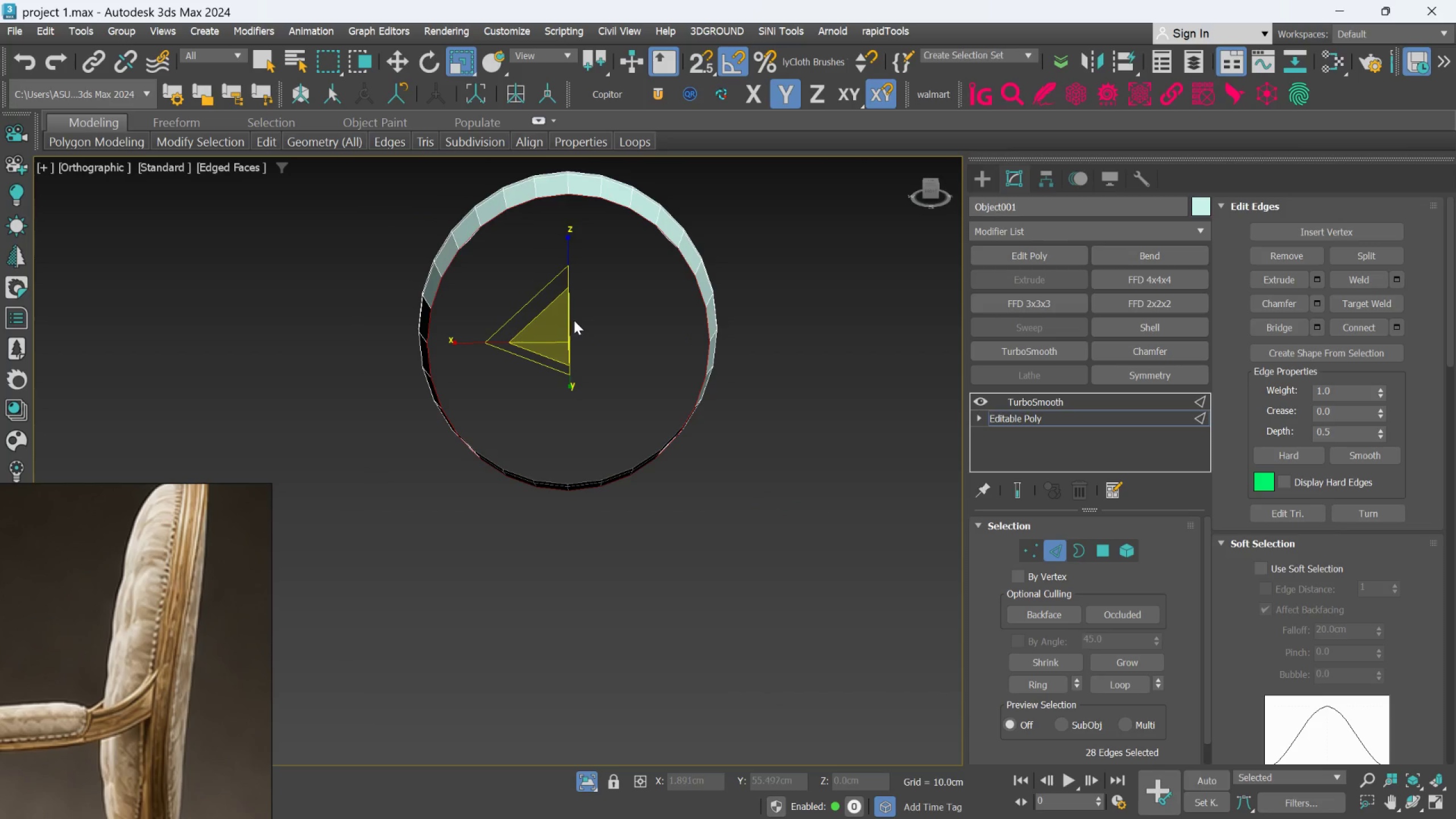 
hold_key(key=ShiftLeft, duration=1.03)
 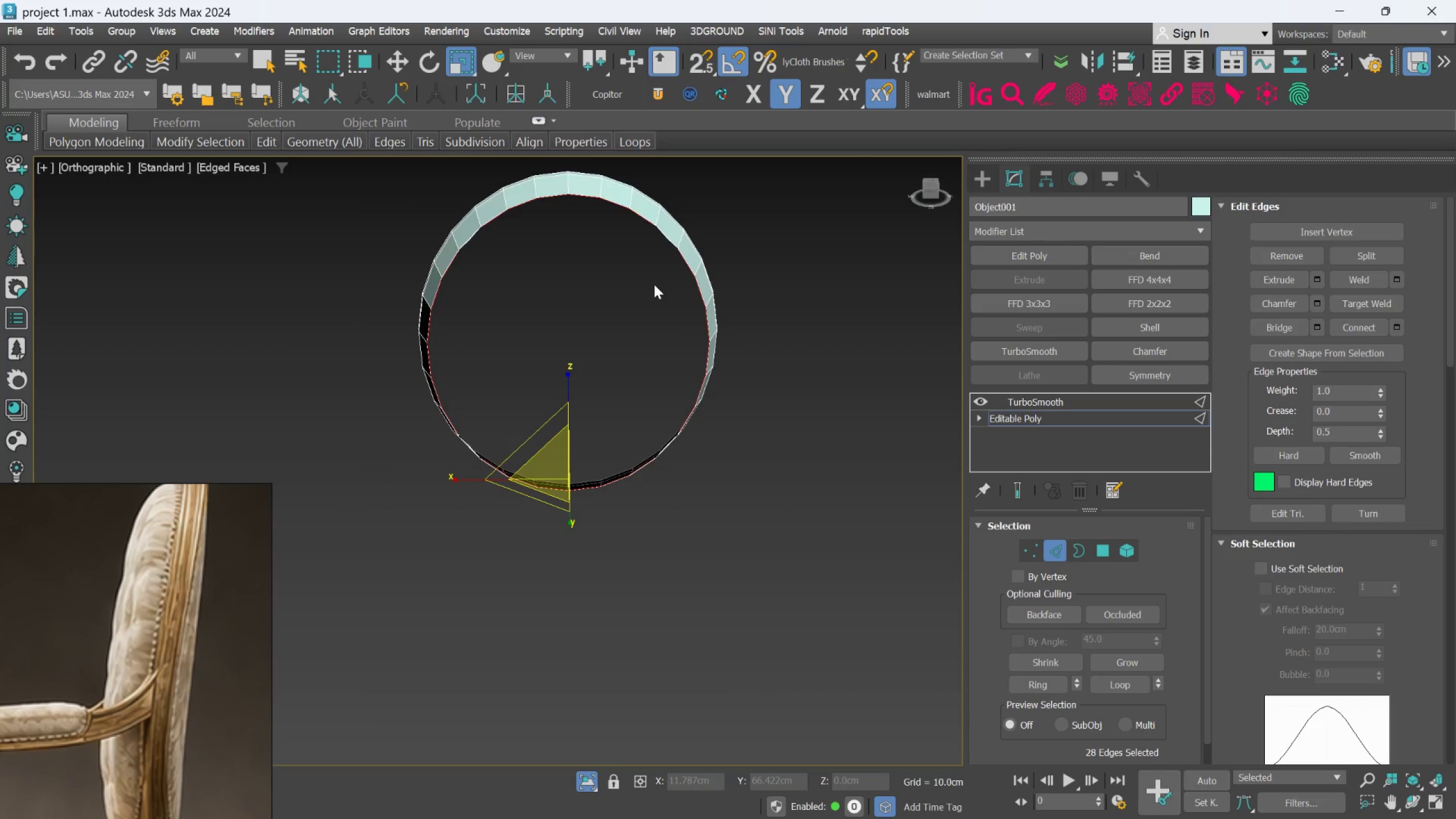 
key(Control+Z)
 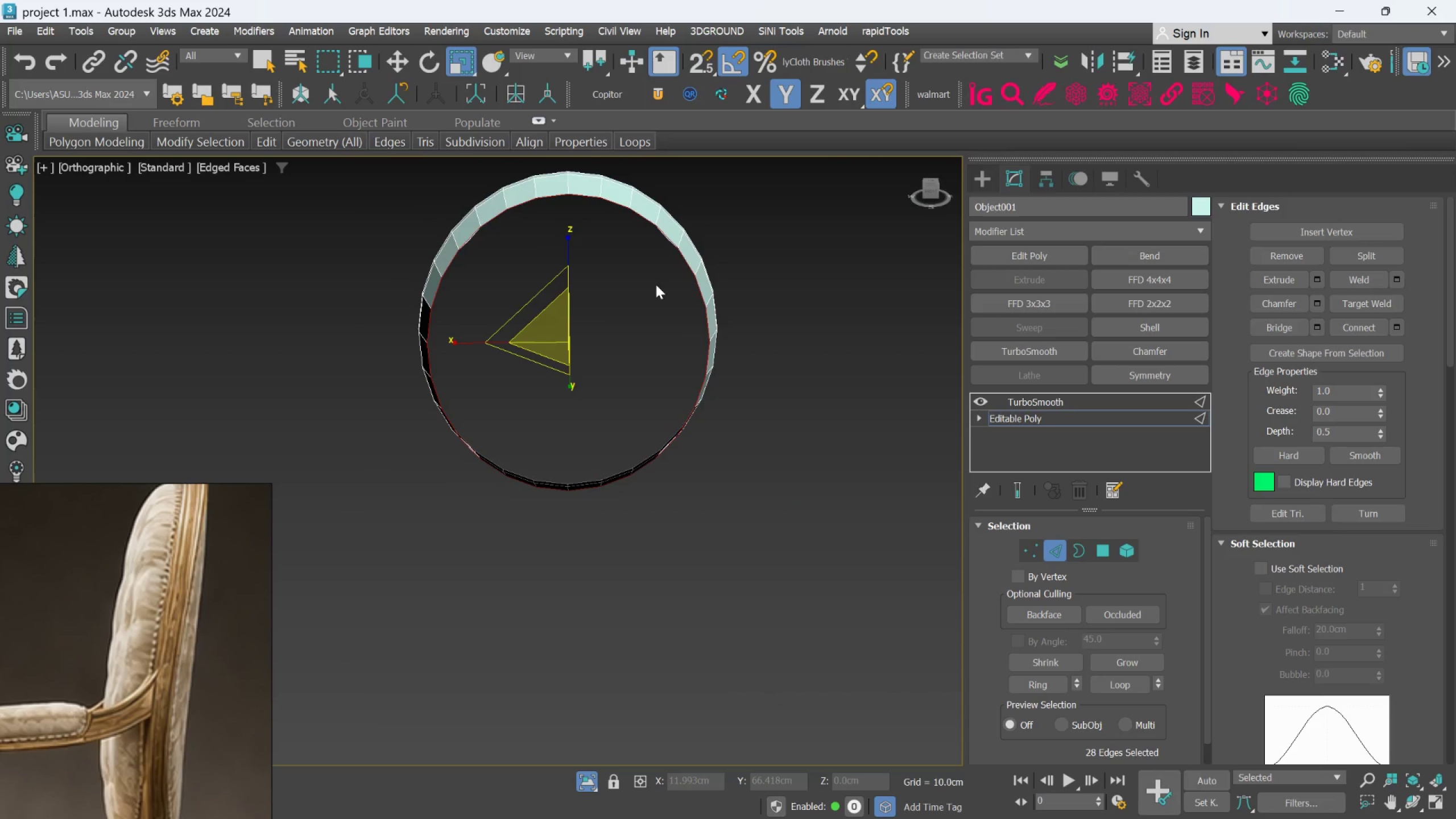 
key(Control+Z)
 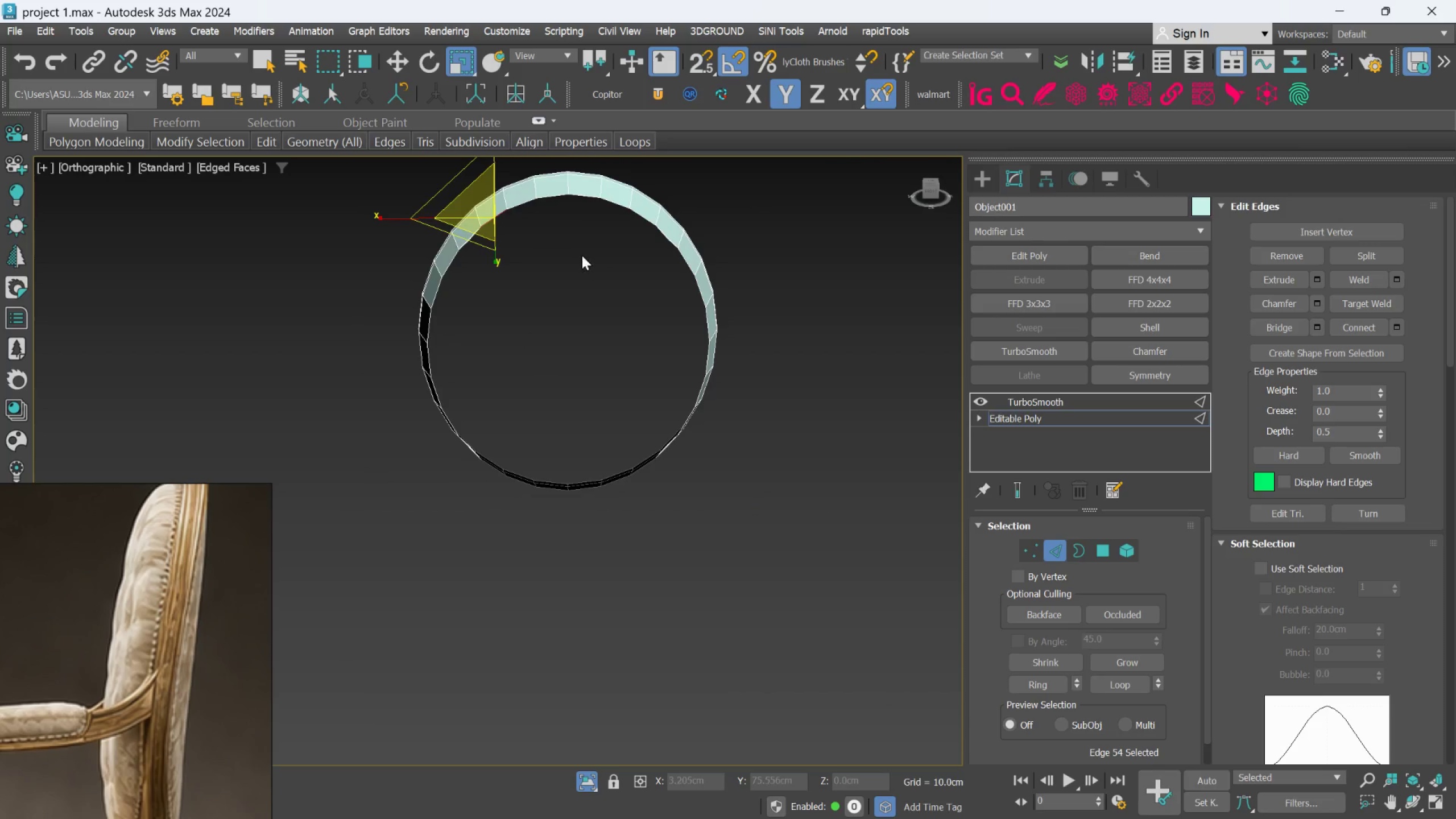 
scroll: coordinate [570, 248], scroll_direction: up, amount: 2.0
 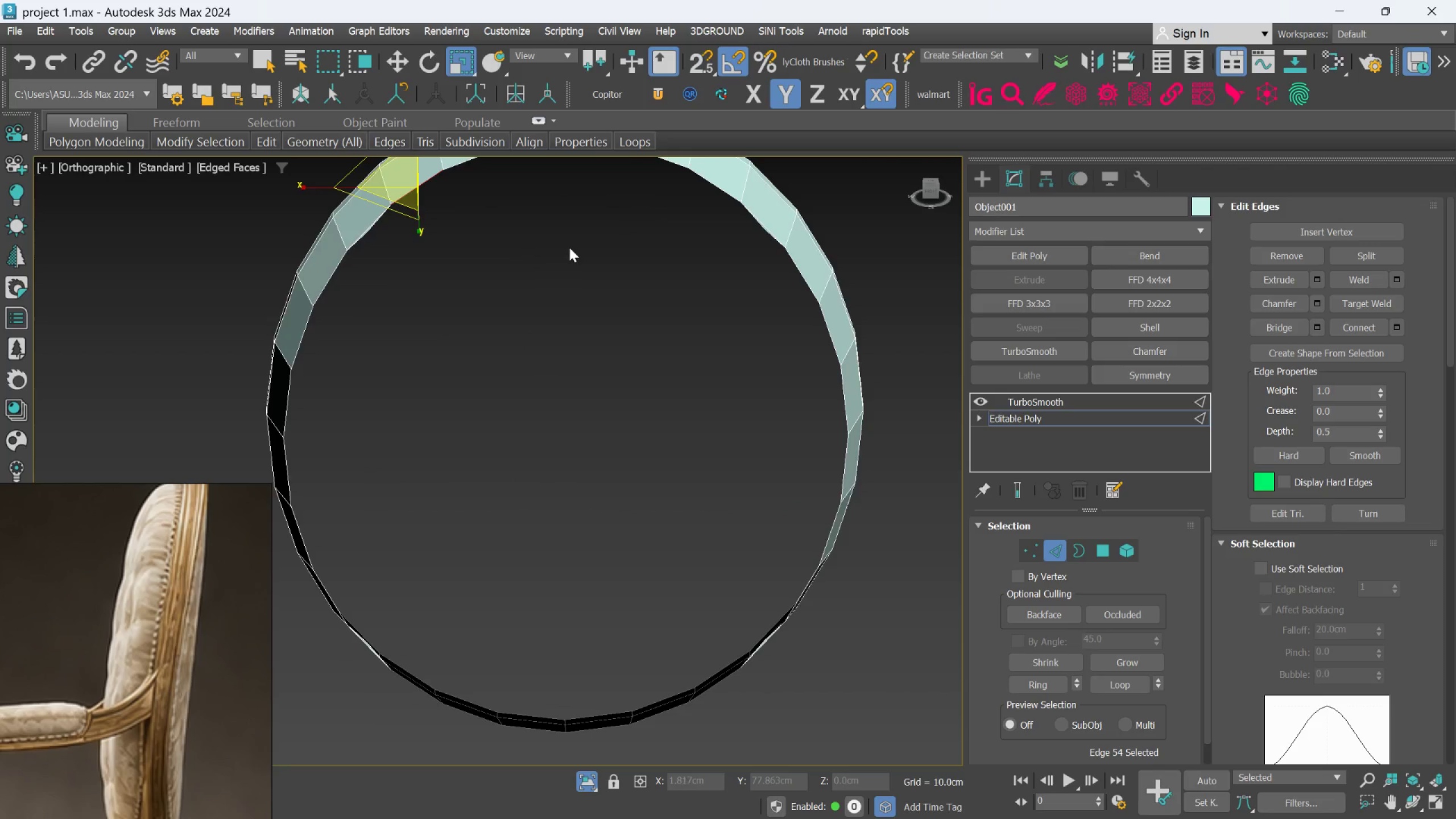 
hold_key(key=AltLeft, duration=0.33)
 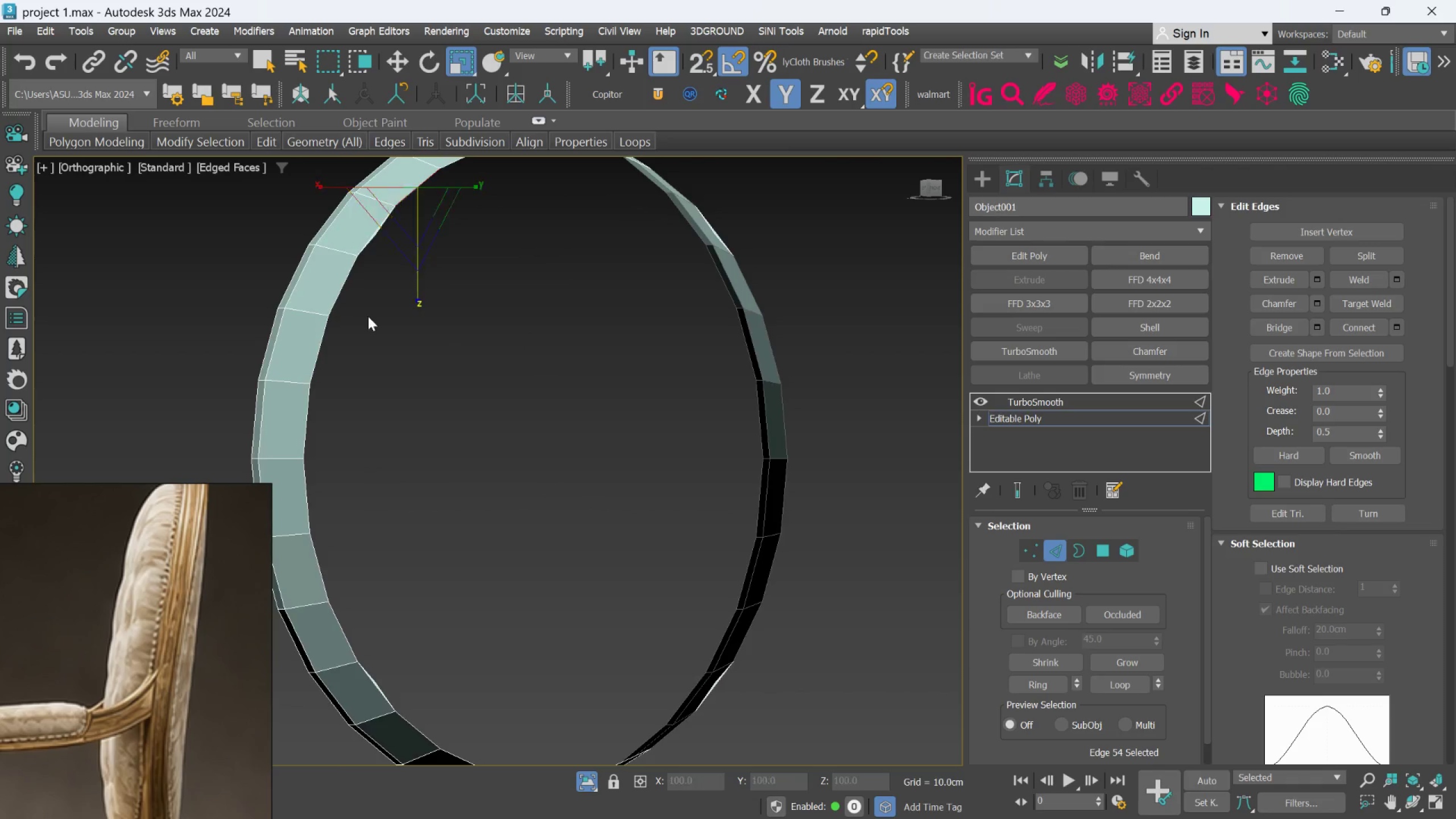 
scroll: coordinate [354, 315], scroll_direction: up, amount: 2.0
 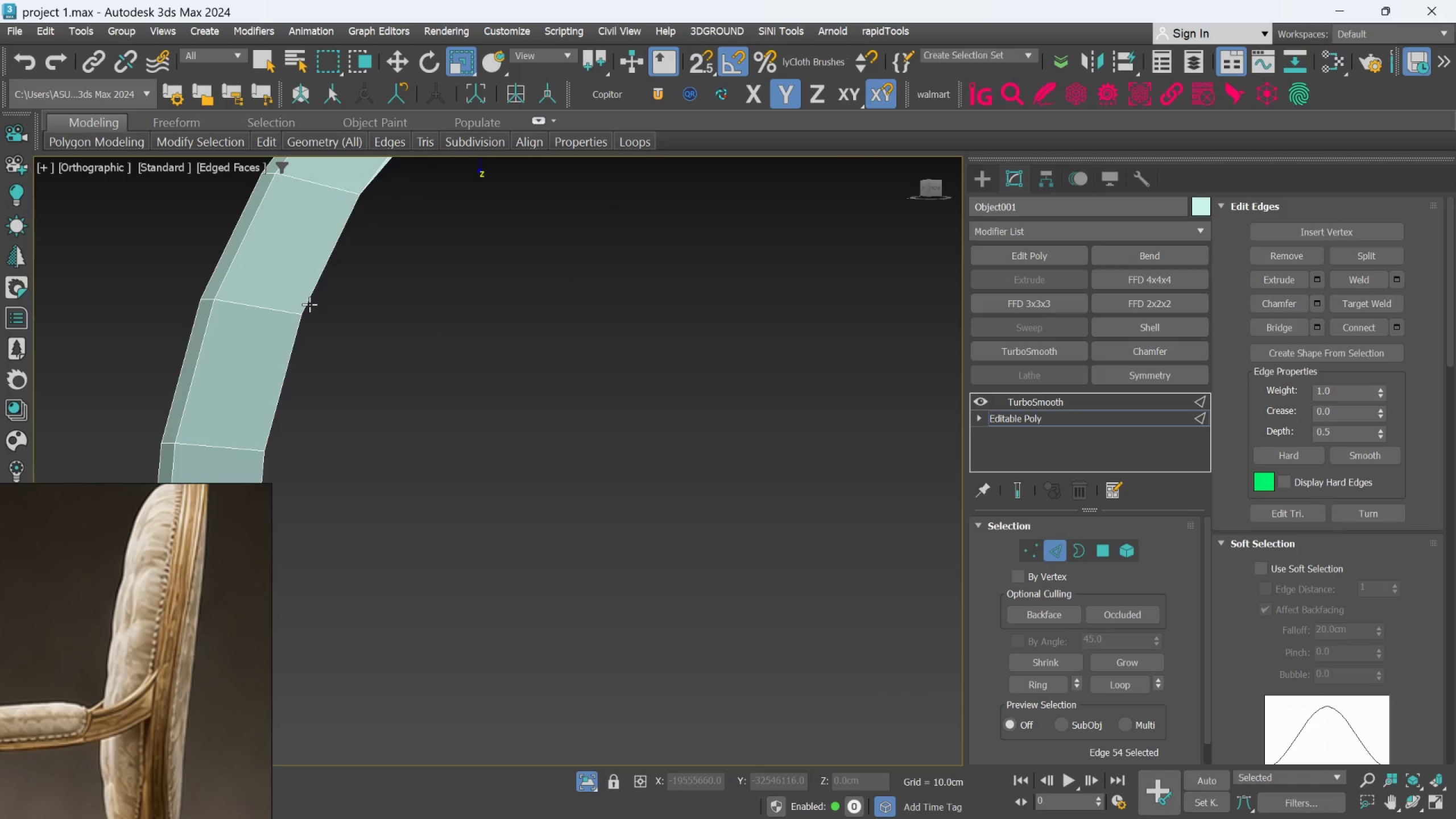 
double_click([309, 304])
 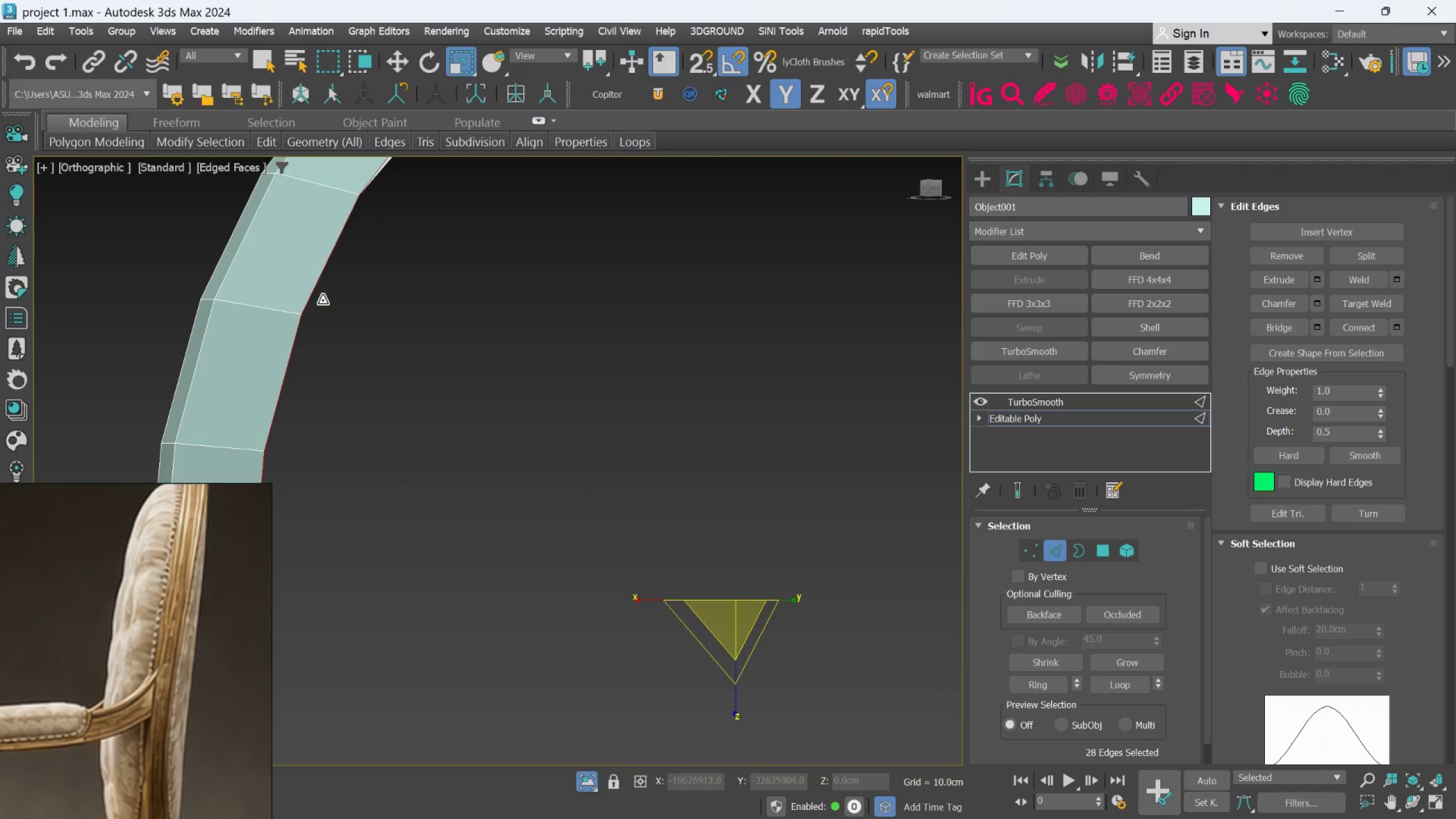 
scroll: coordinate [363, 320], scroll_direction: down, amount: 4.0
 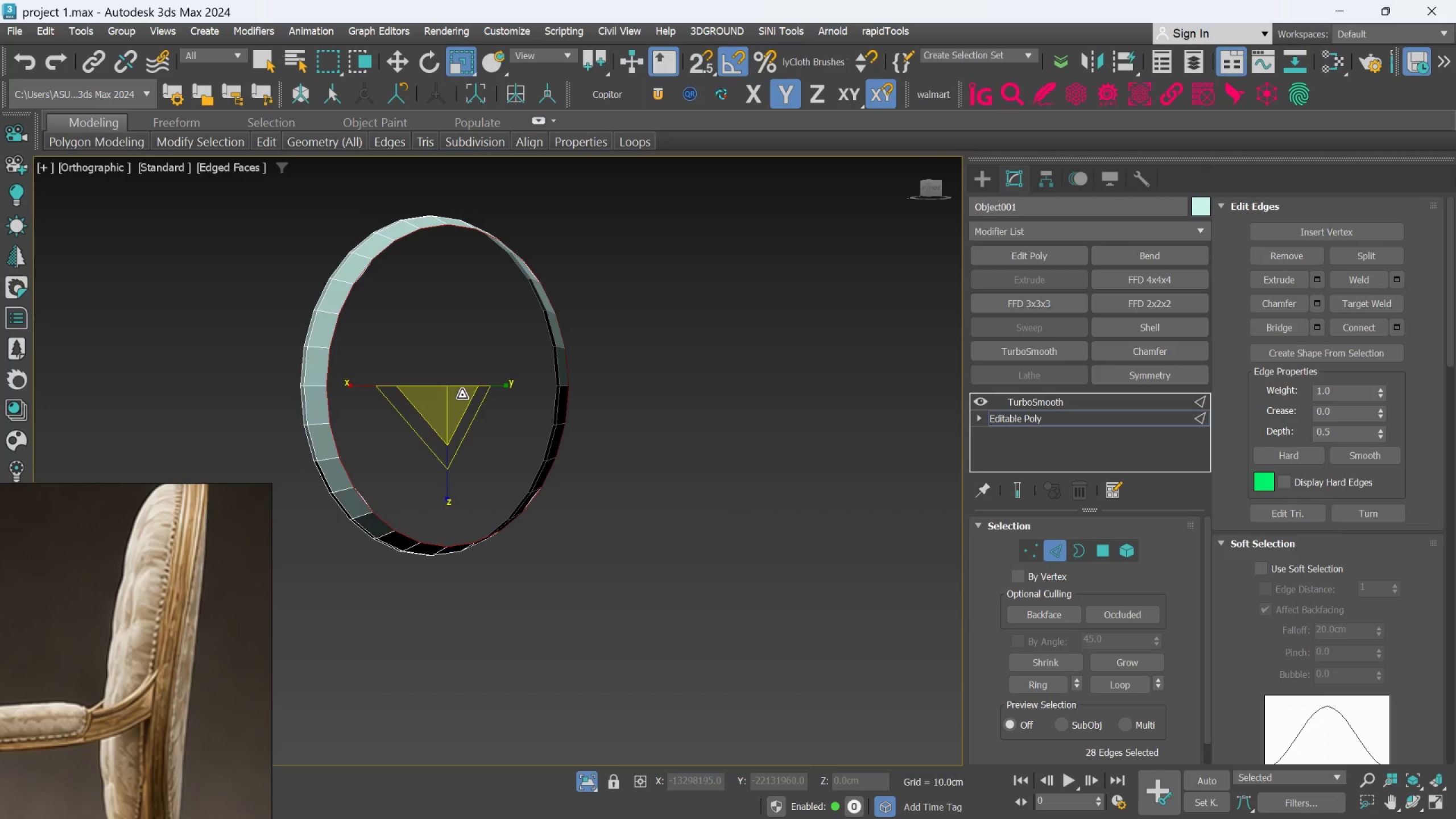 
key(F)
 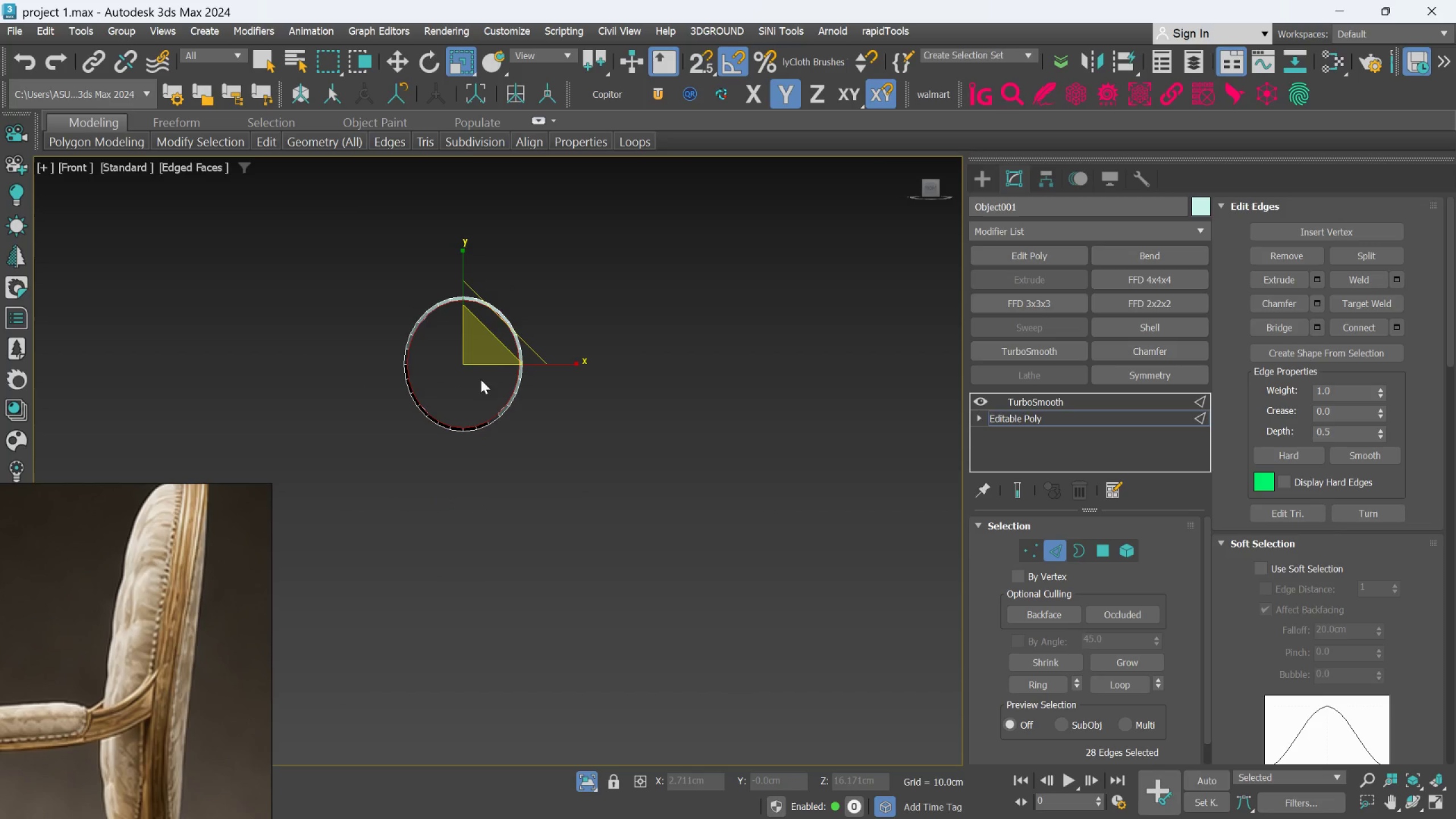 
scroll: coordinate [493, 372], scroll_direction: up, amount: 1.0
 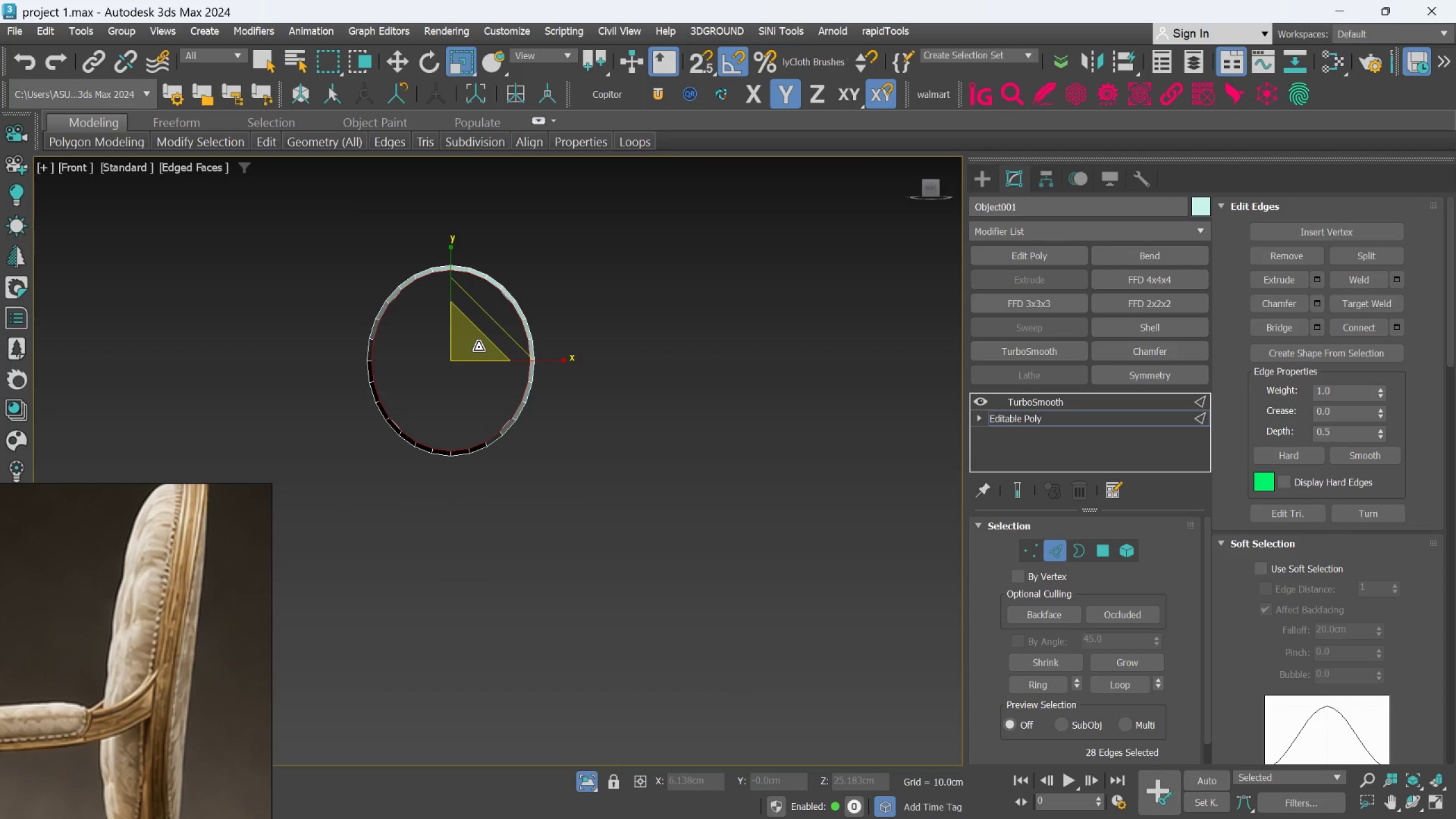 
hold_key(key=ShiftLeft, duration=0.81)
left_click([476, 345])
 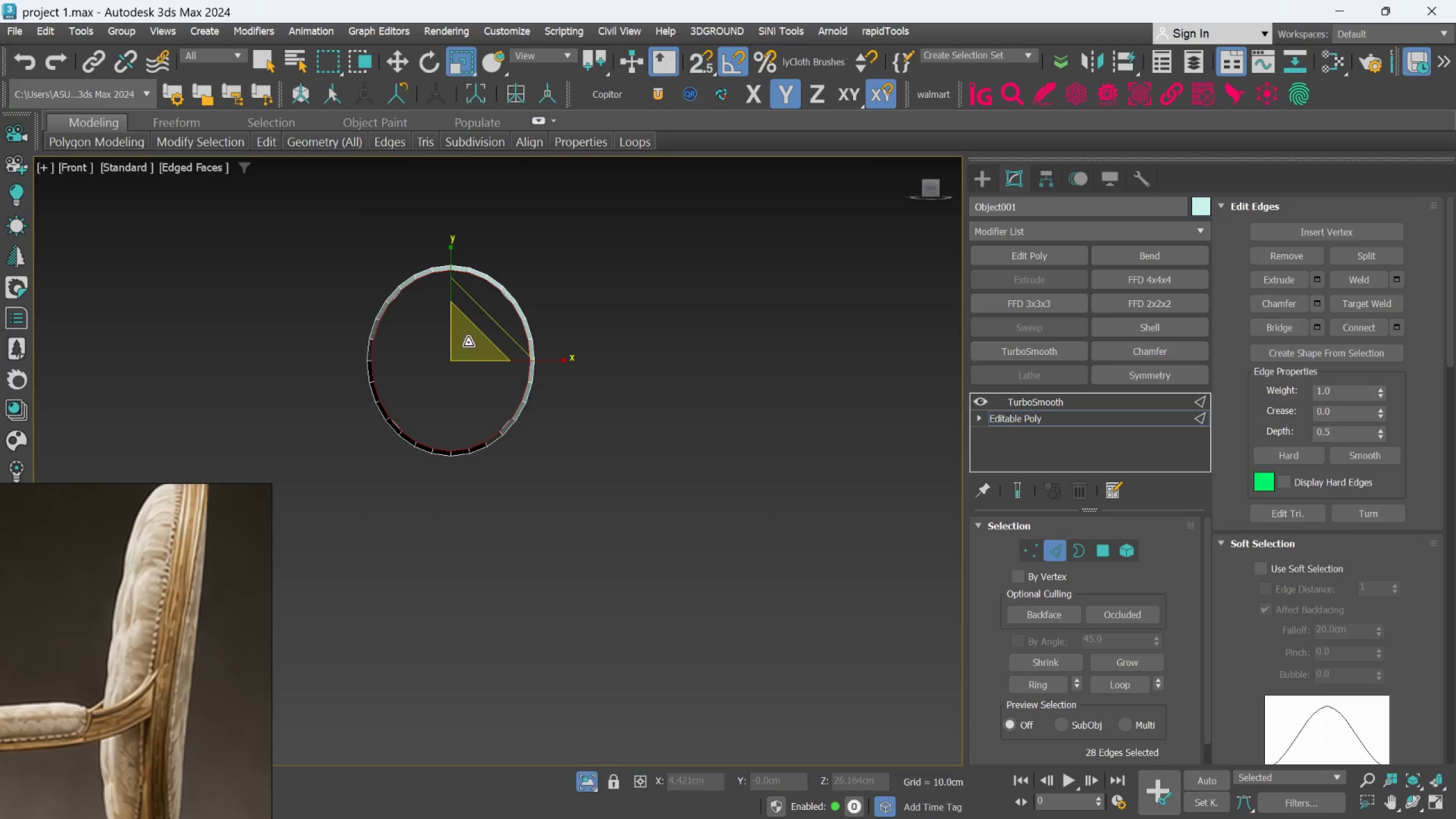 
scroll: coordinate [465, 342], scroll_direction: up, amount: 3.0
 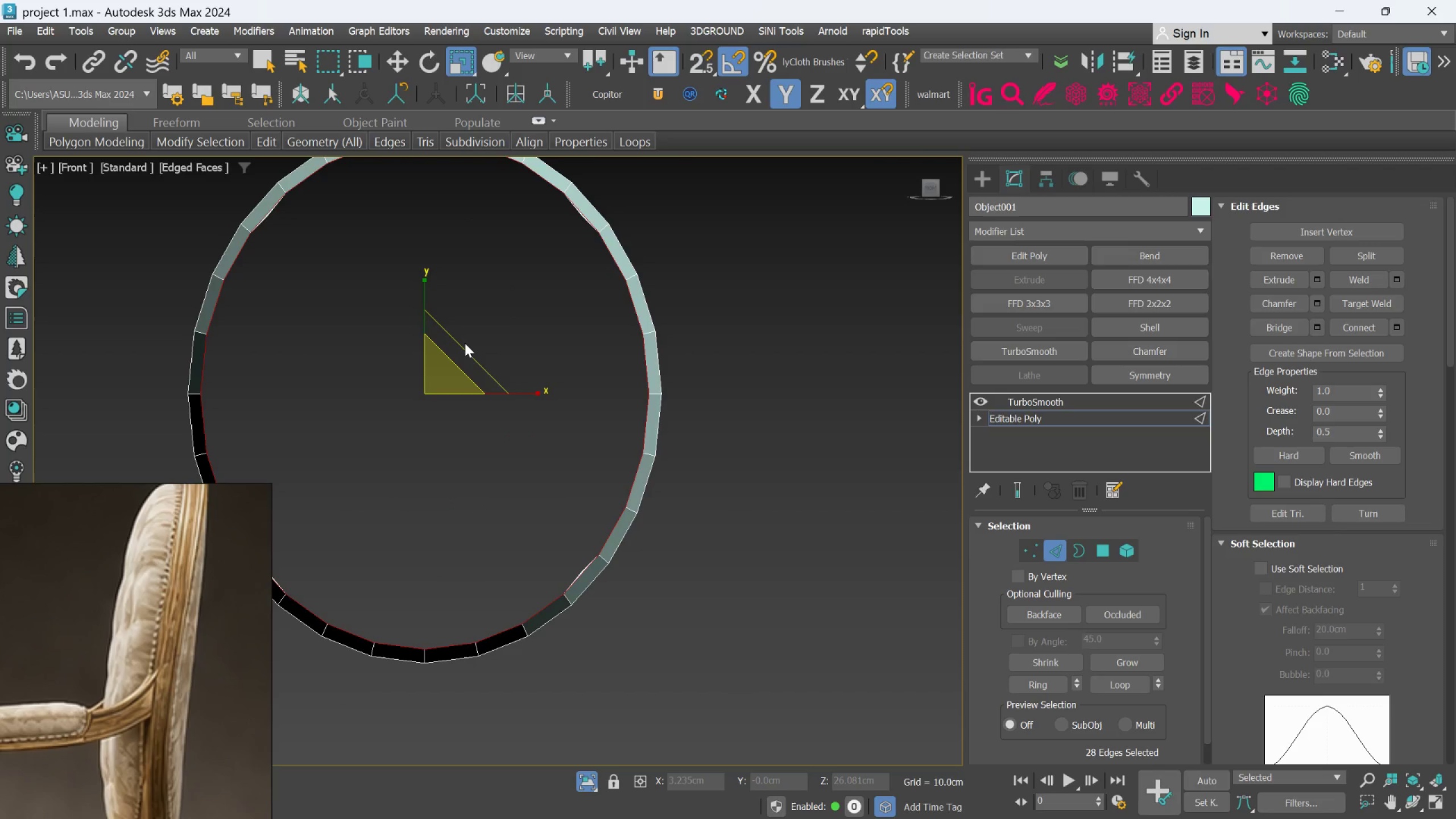 
key(F)
 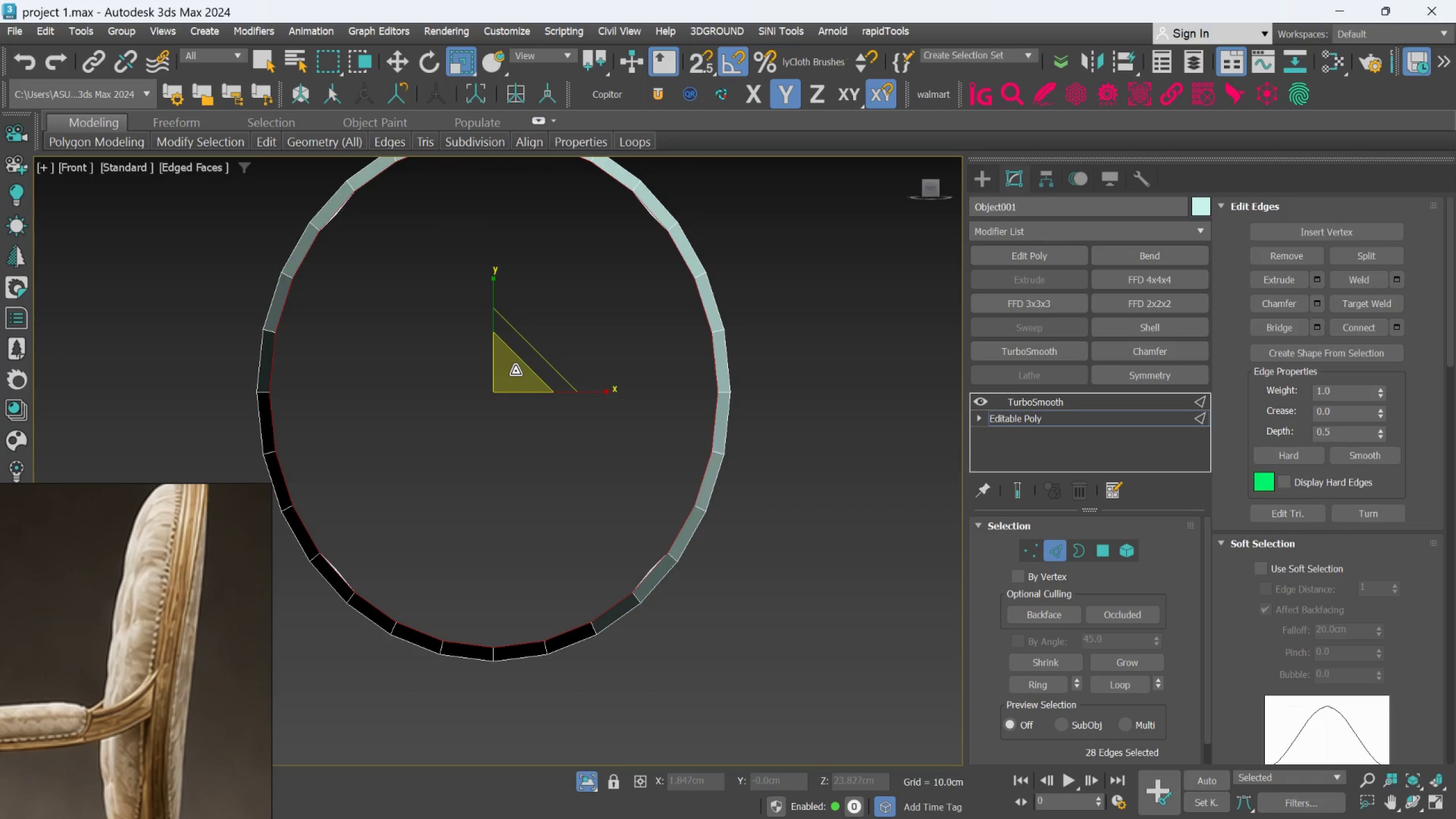 
hold_key(key=ShiftLeft, duration=0.95)
left_click([515, 371])
 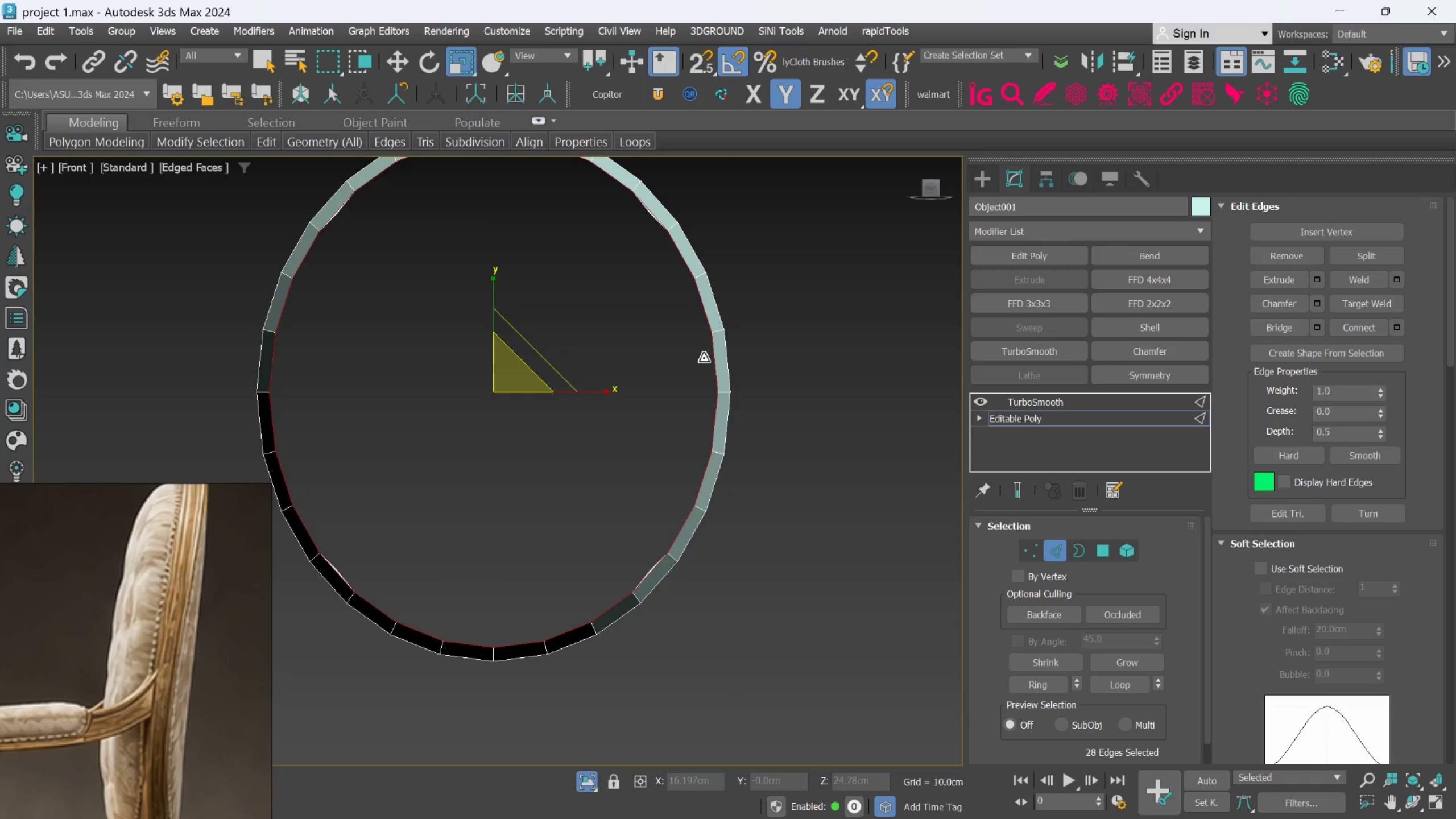 
hold_key(key=AltLeft, duration=0.97)
 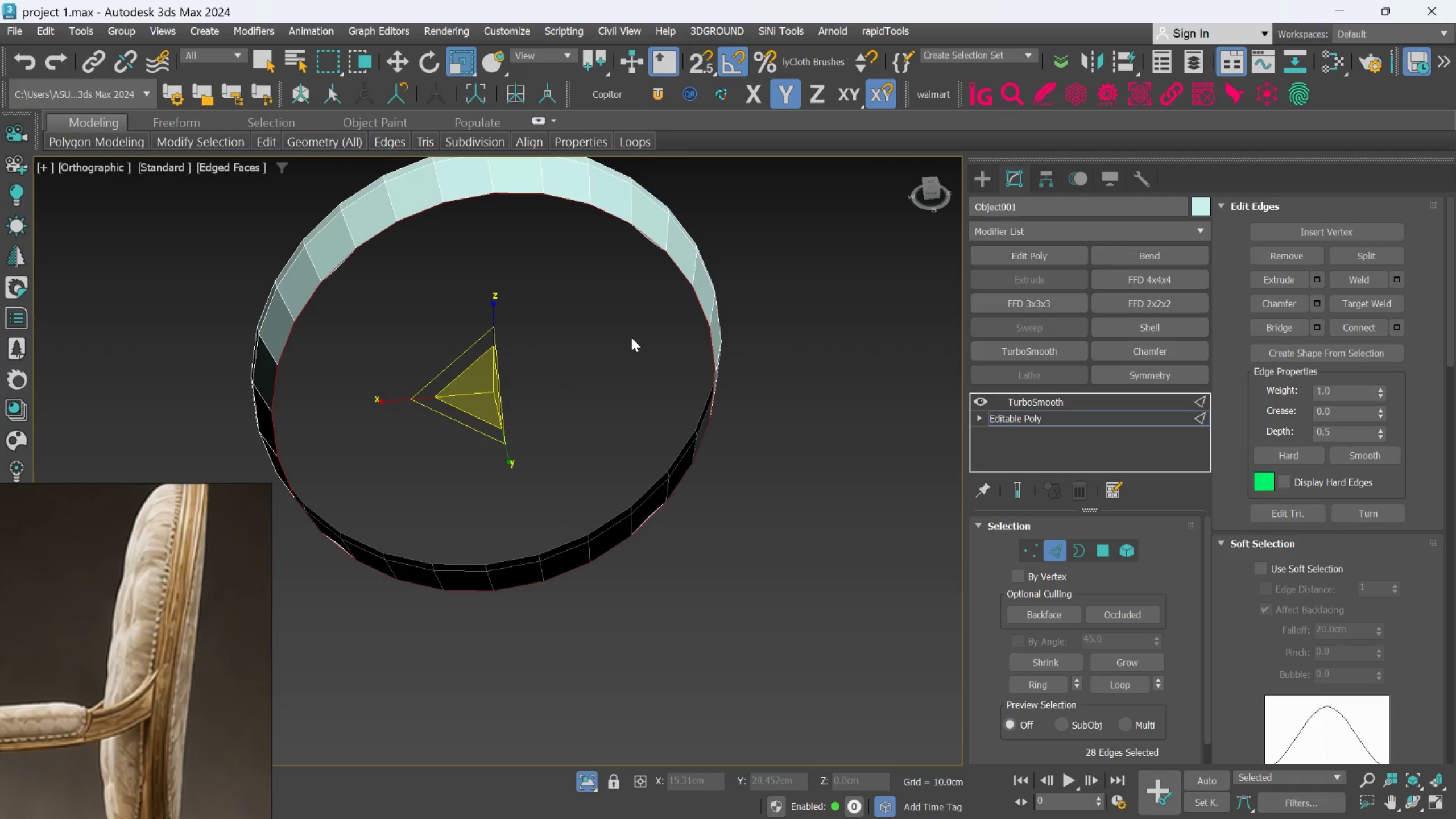 
hold_key(key=AltLeft, duration=0.47)
 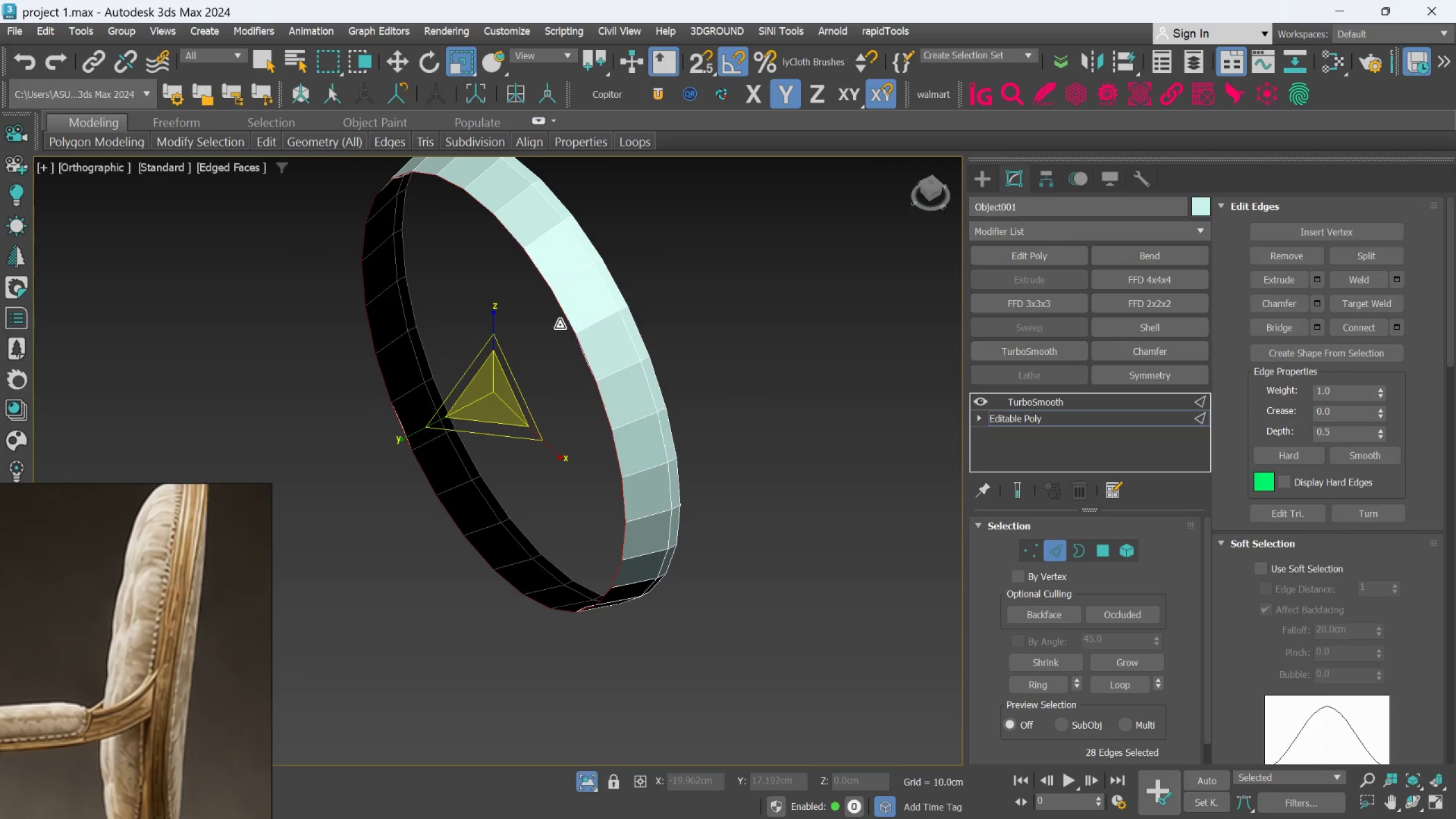 
scroll: coordinate [562, 322], scroll_direction: up, amount: 3.0
 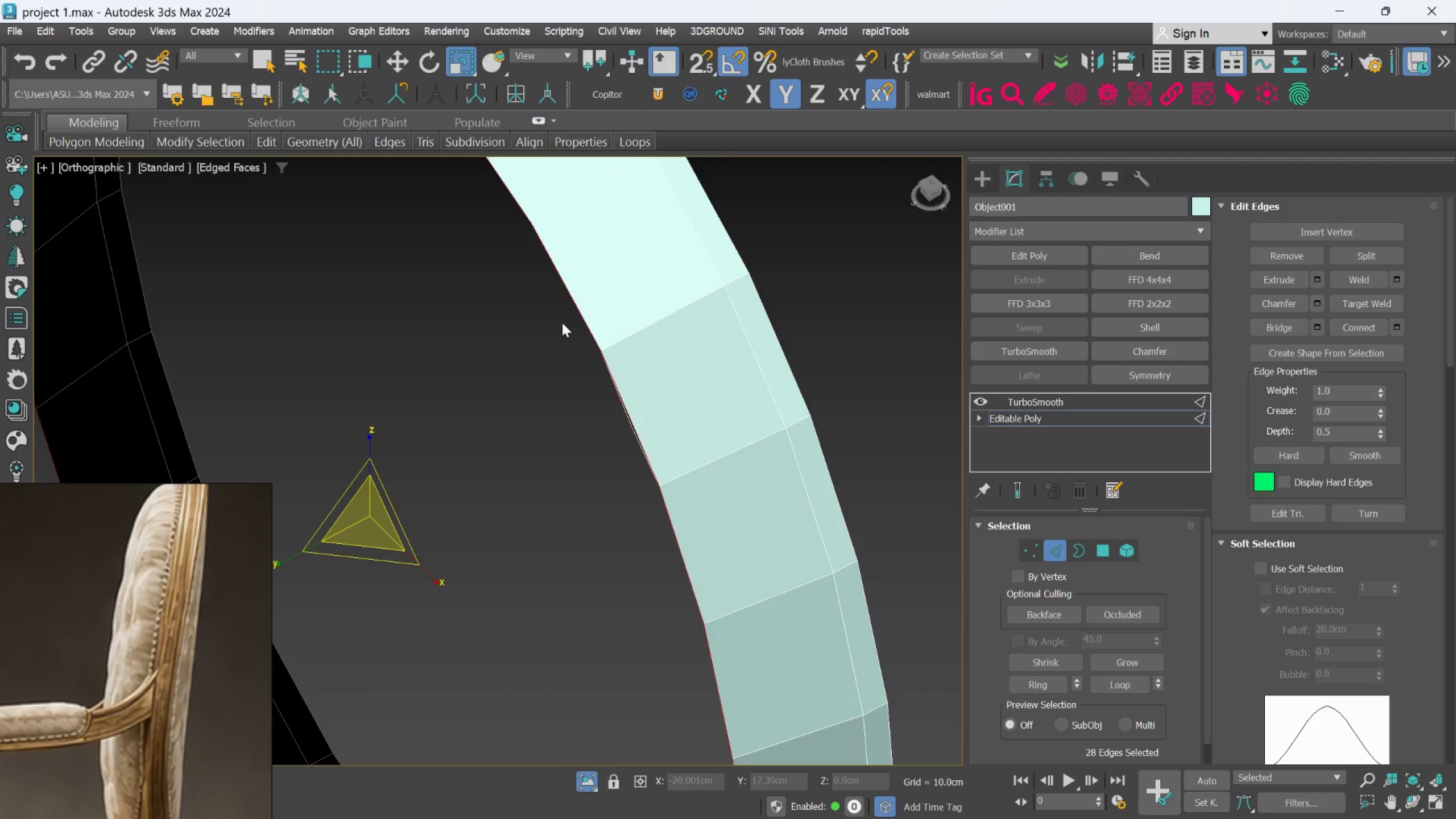 
key(Control+Z)
 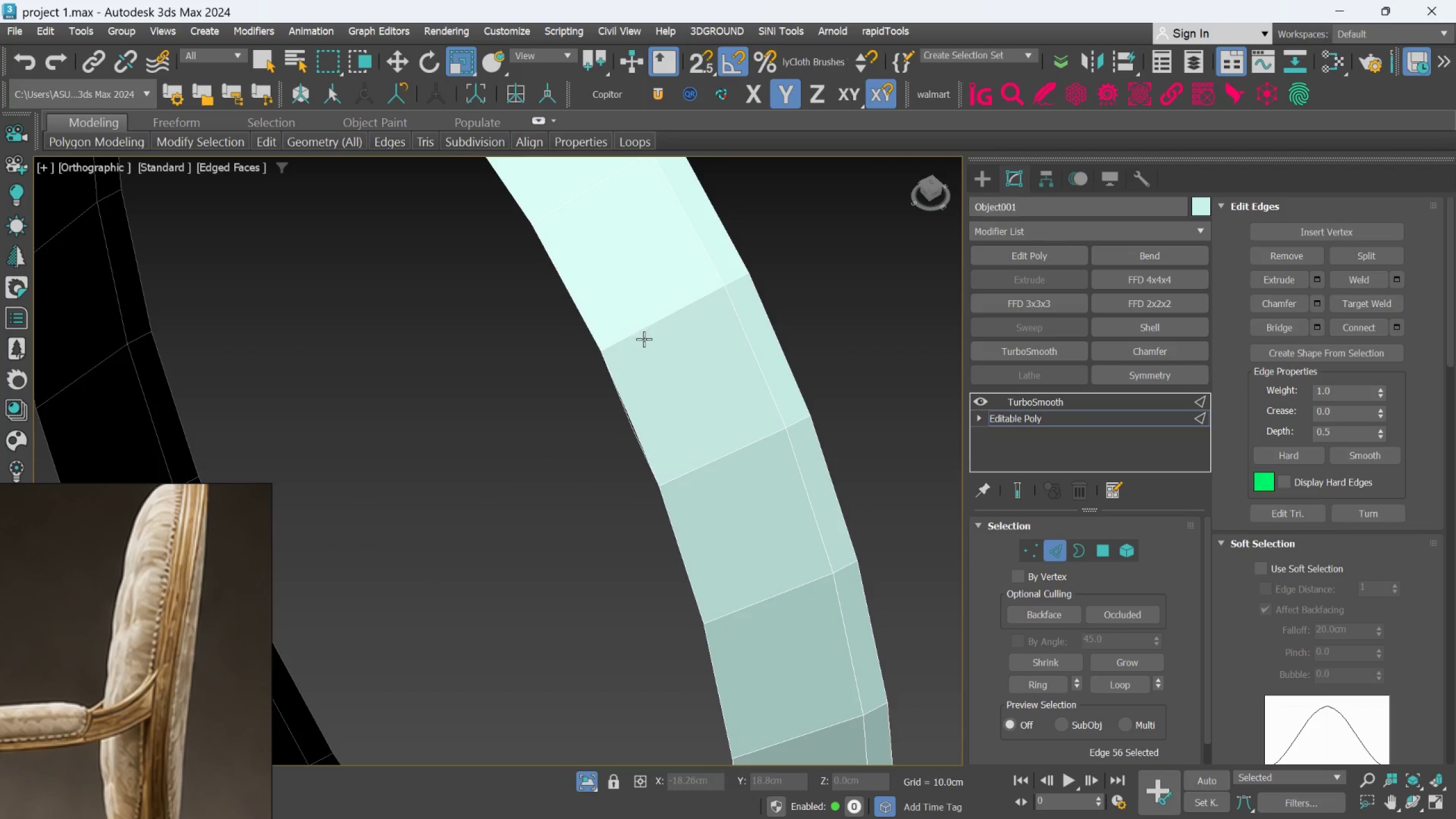 
key(Control+Z)
 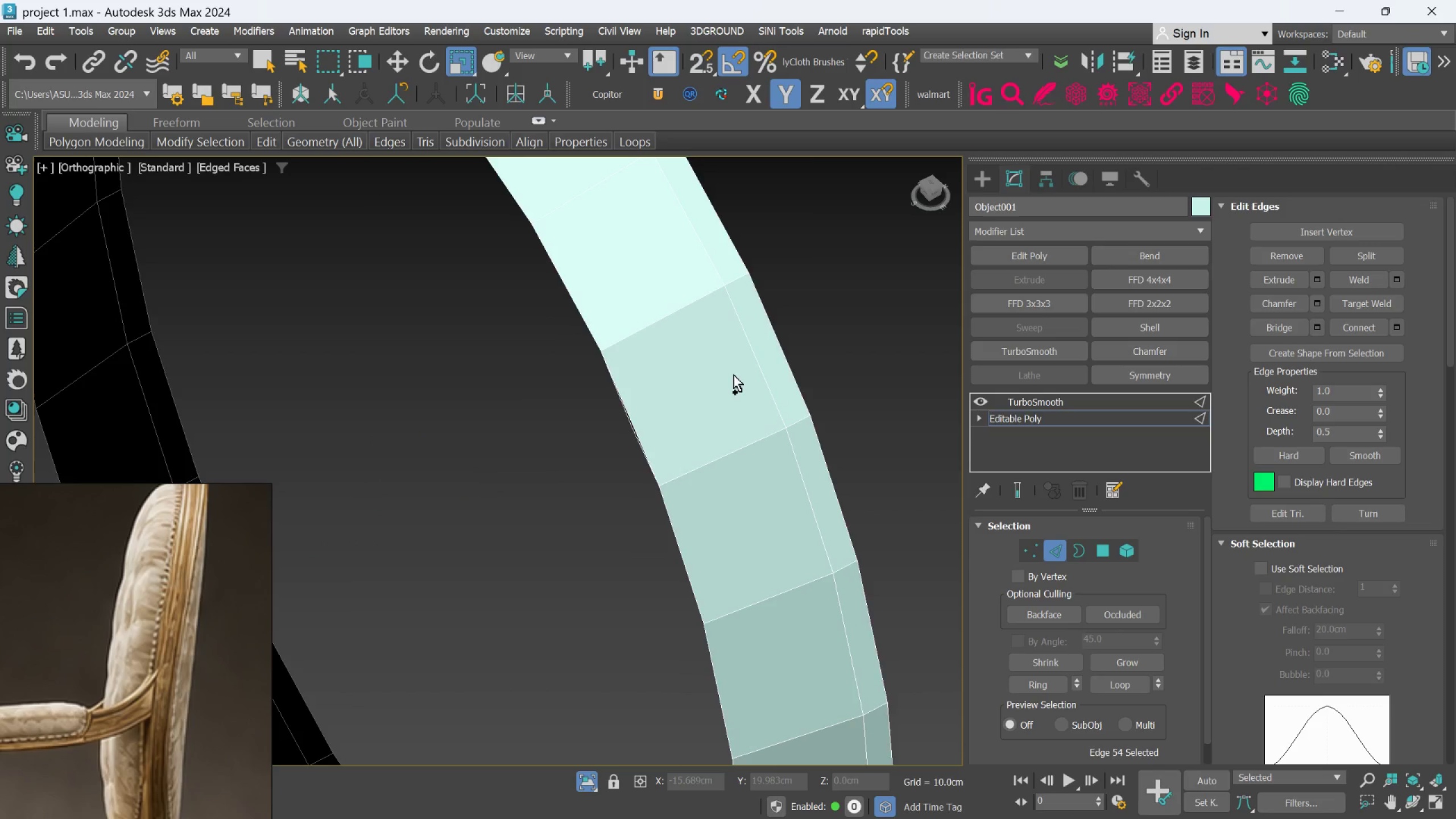 
key(Control+Z)
 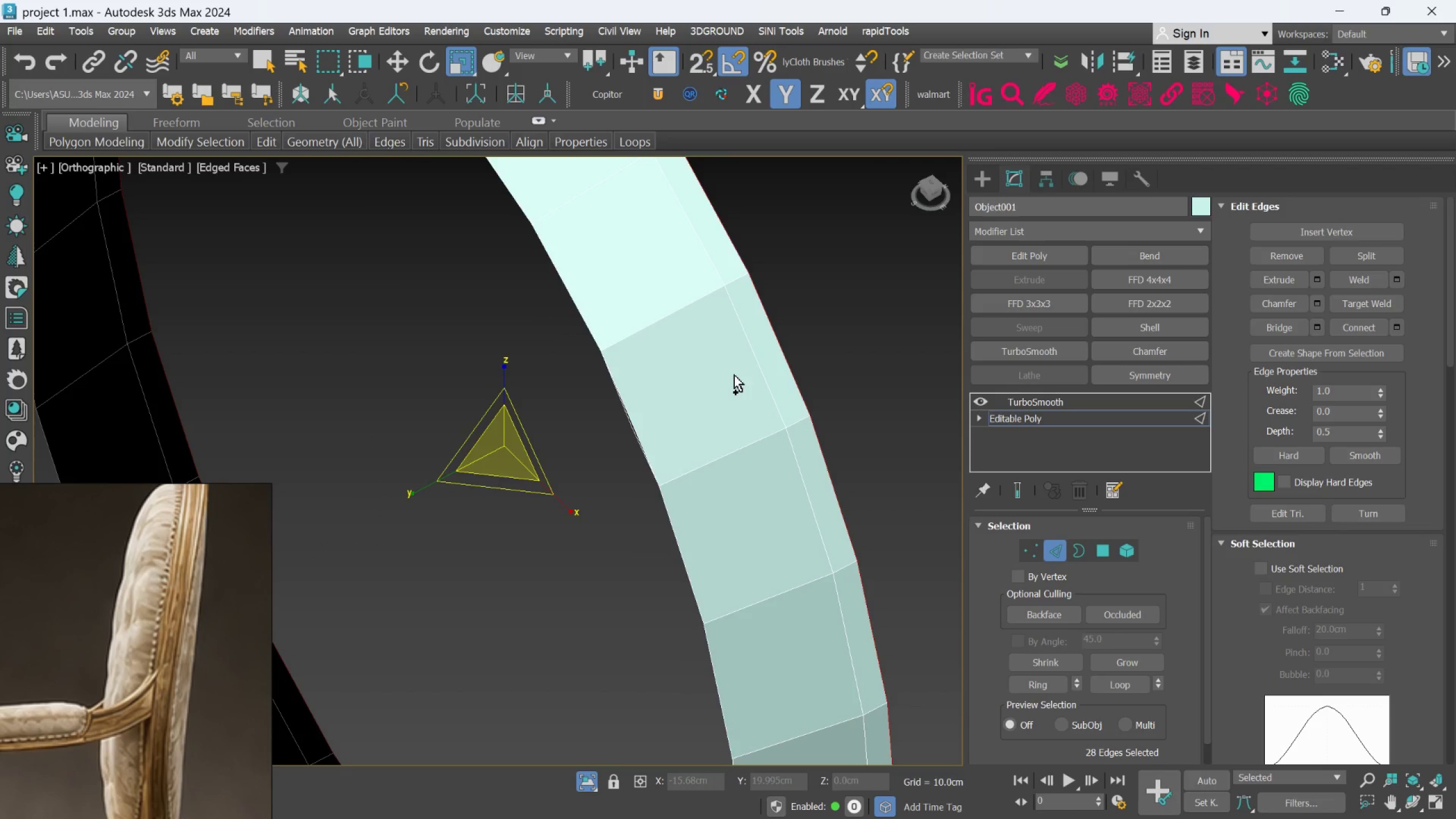 
key(Control+Z)
 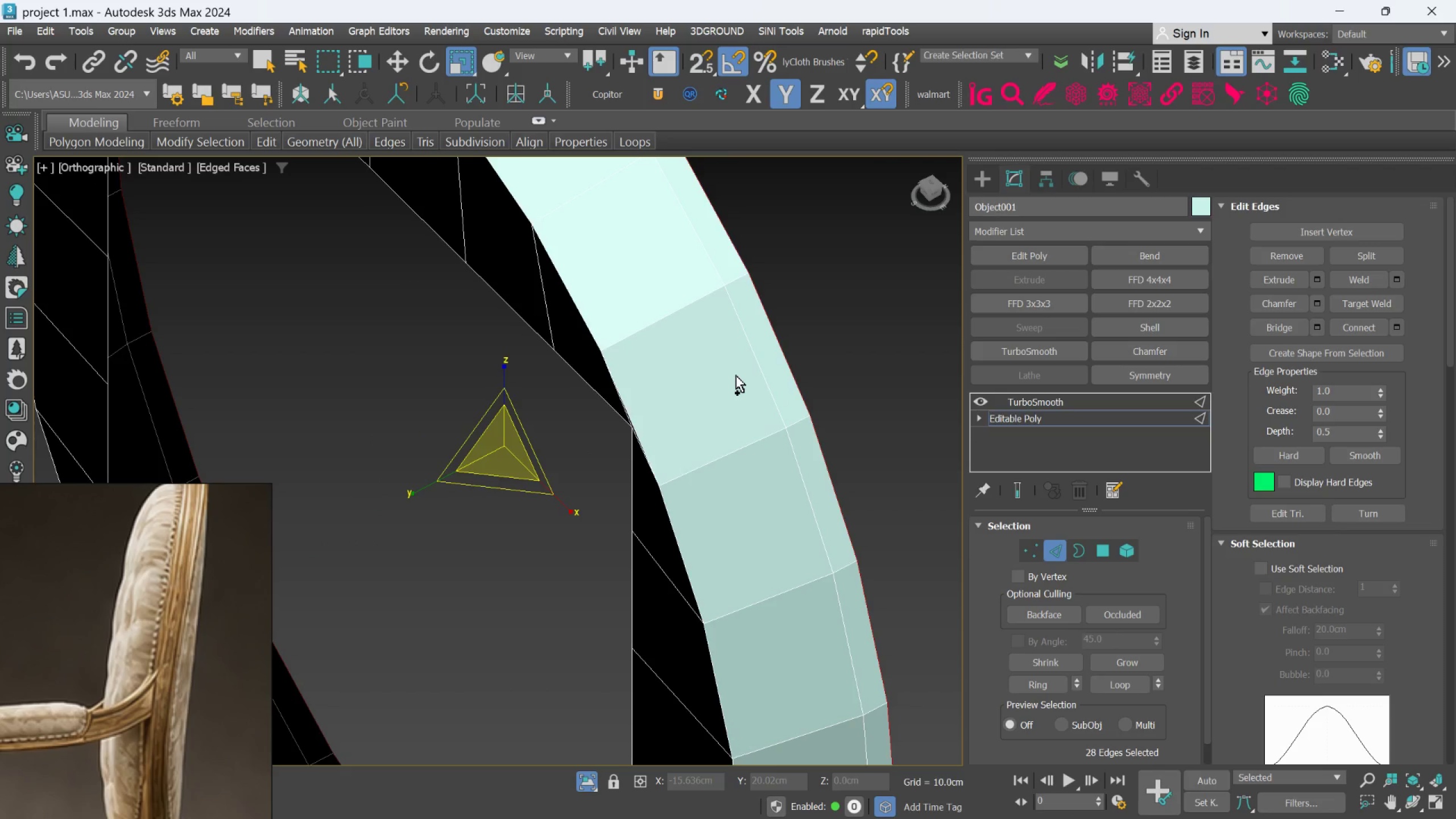 
scroll: coordinate [735, 379], scroll_direction: down, amount: 3.0
 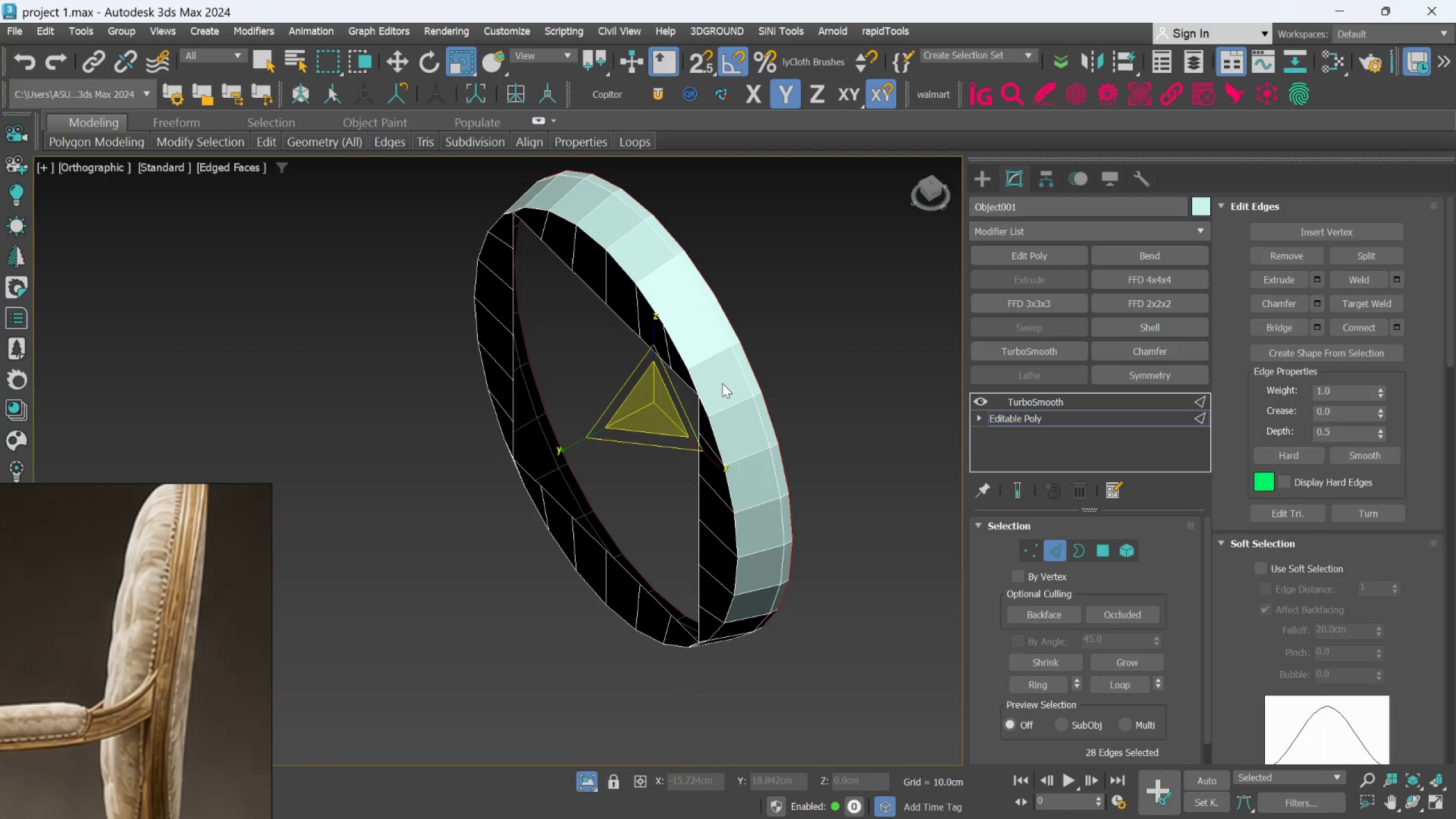 
hold_key(key=AltLeft, duration=0.52)
 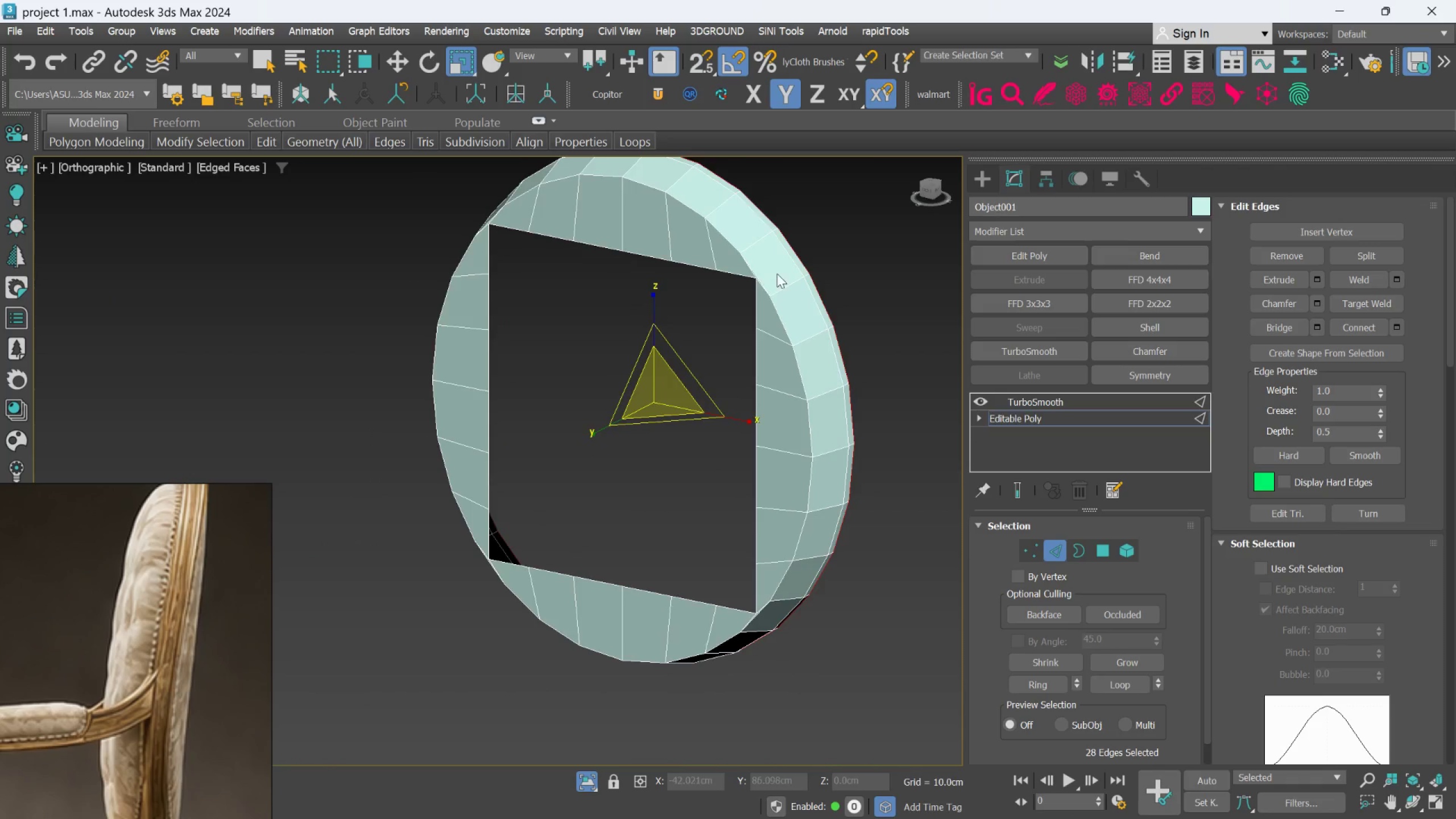 
scroll: coordinate [737, 281], scroll_direction: up, amount: 5.0
 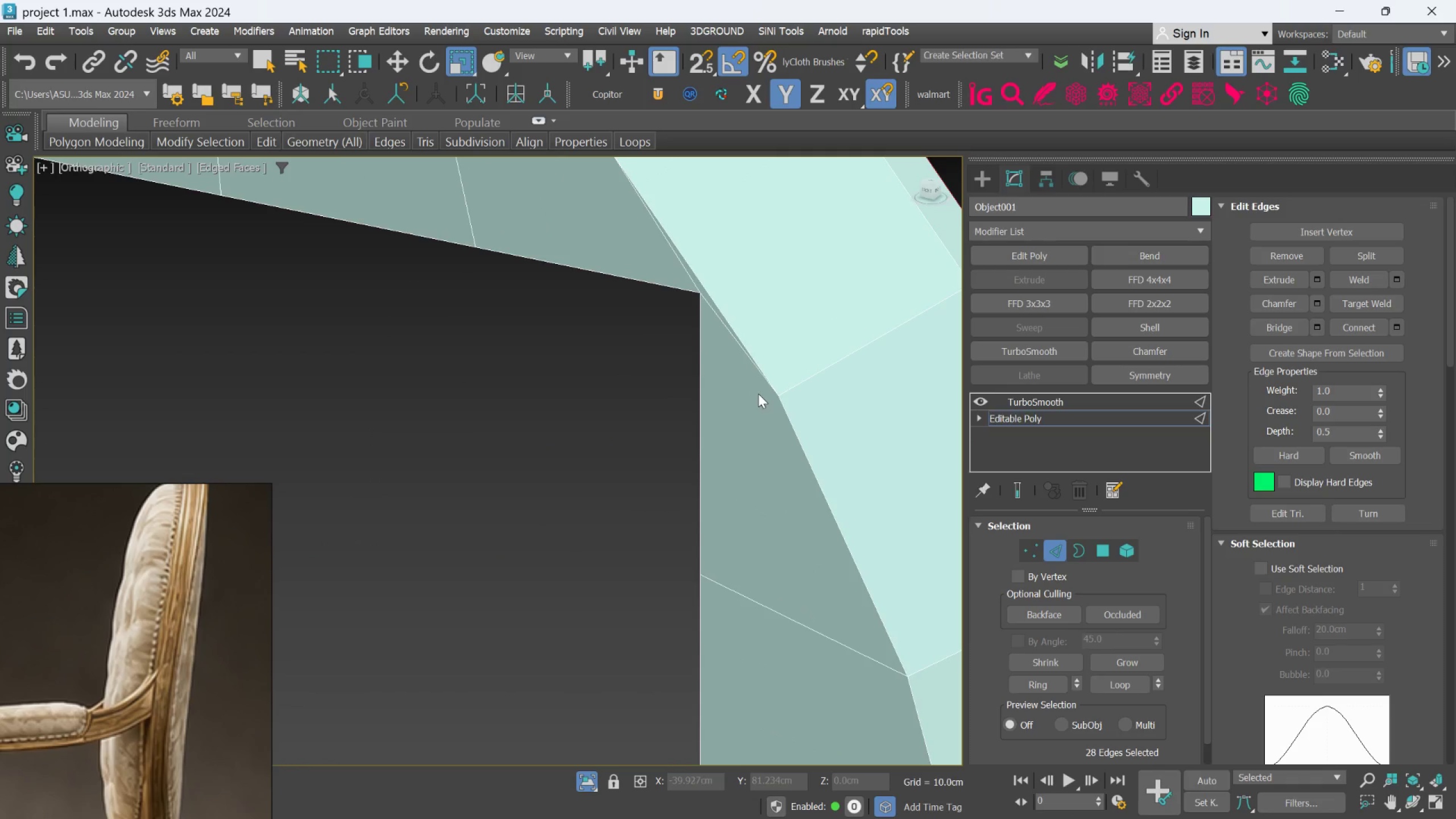 
key(Control+Y)
 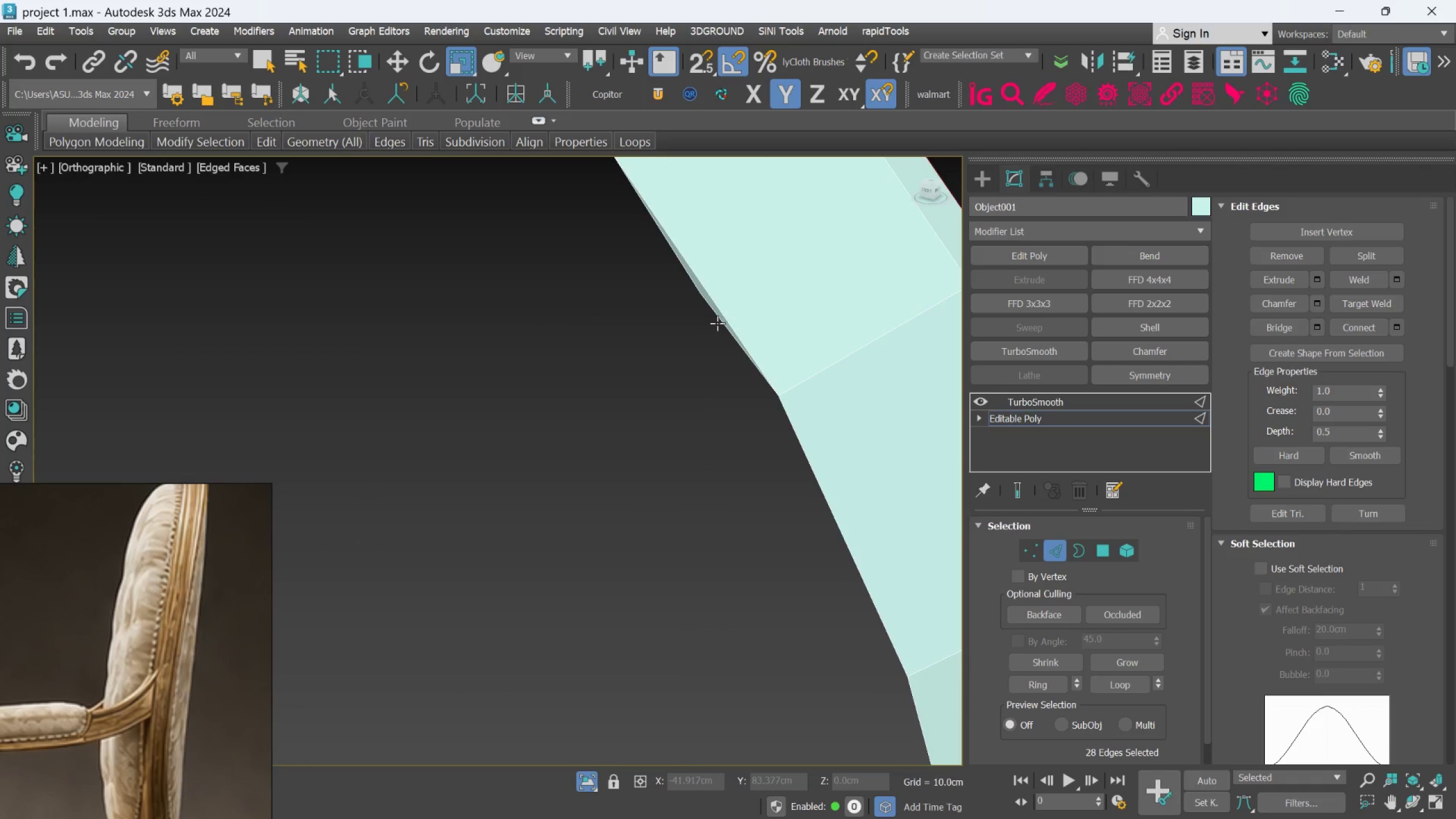 
left_click([717, 317])
 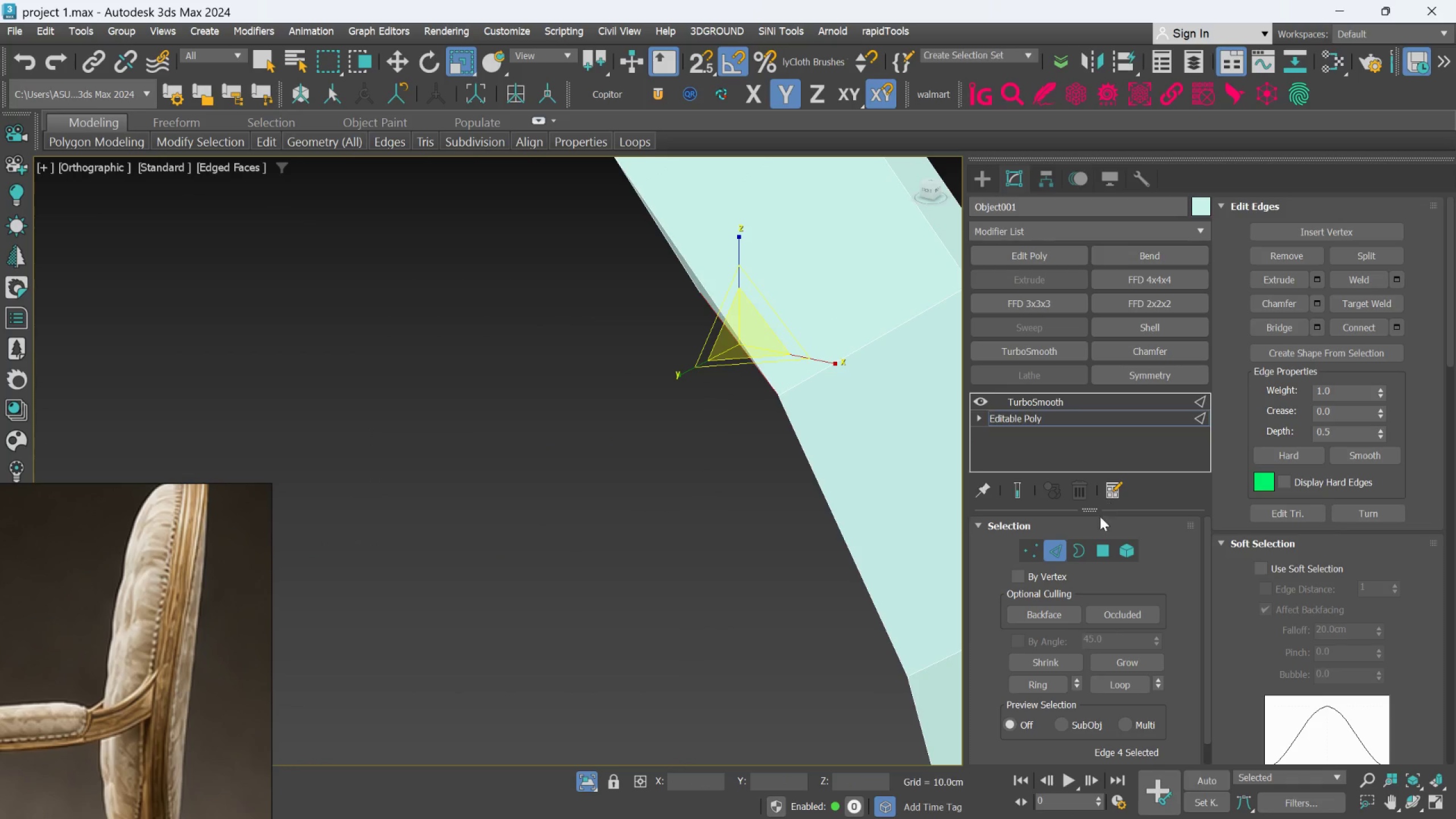 
left_click([1102, 543])
 